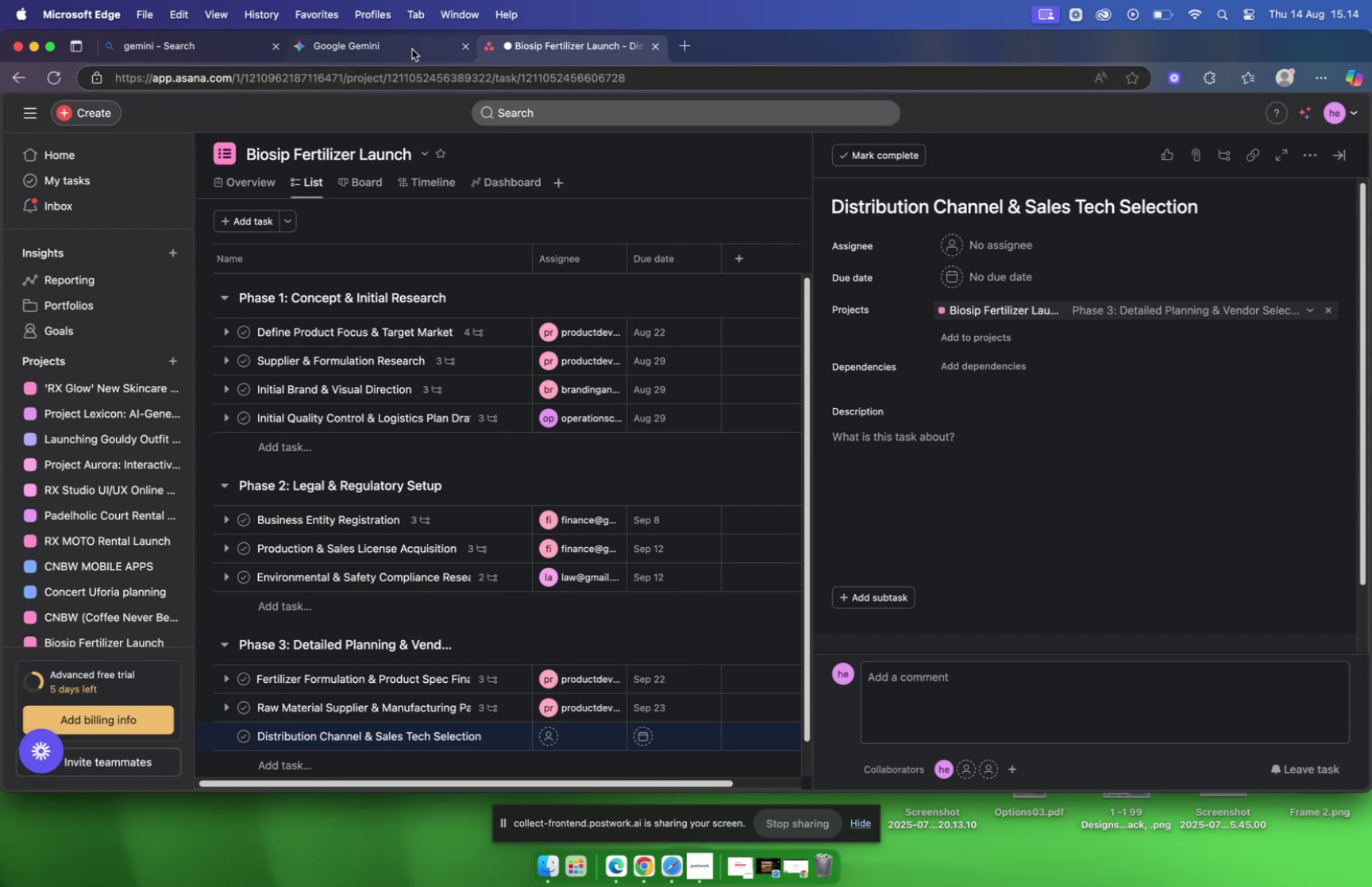 
scroll: coordinate [911, 460], scroll_direction: down, amount: 2.0
 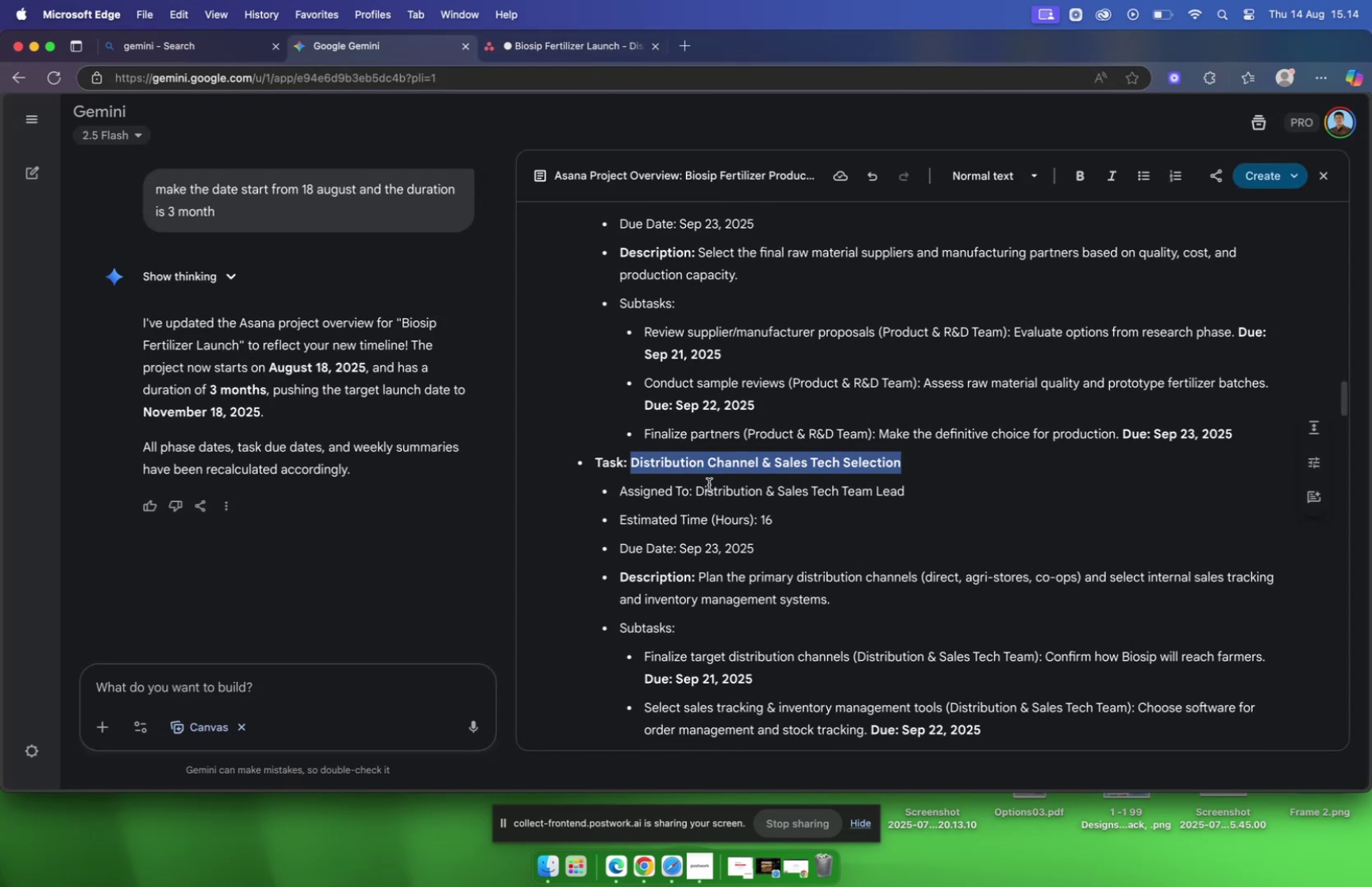 
left_click_drag(start_coordinate=[693, 492], to_coordinate=[940, 491])
 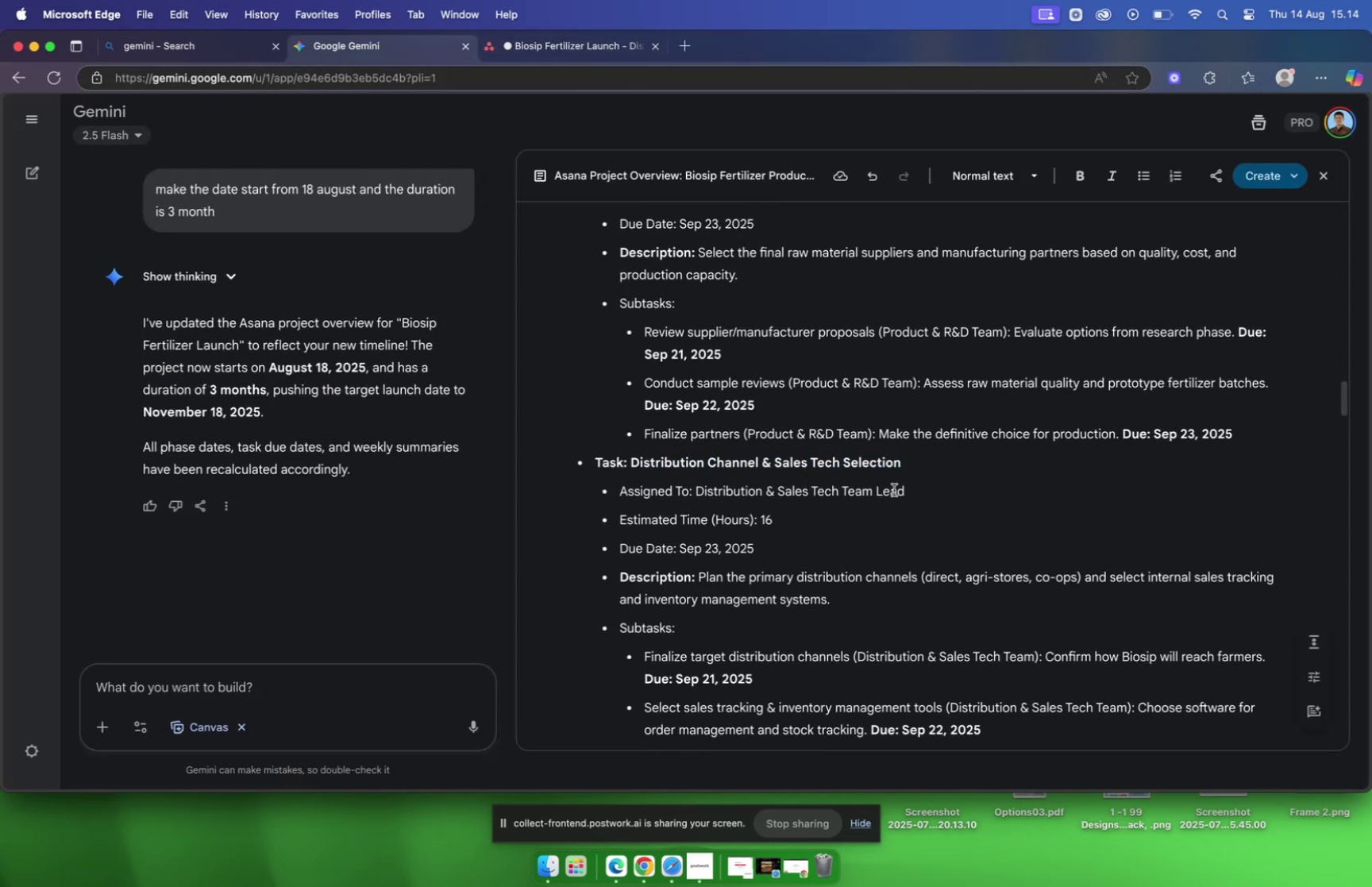 
left_click_drag(start_coordinate=[908, 488], to_coordinate=[694, 484])
 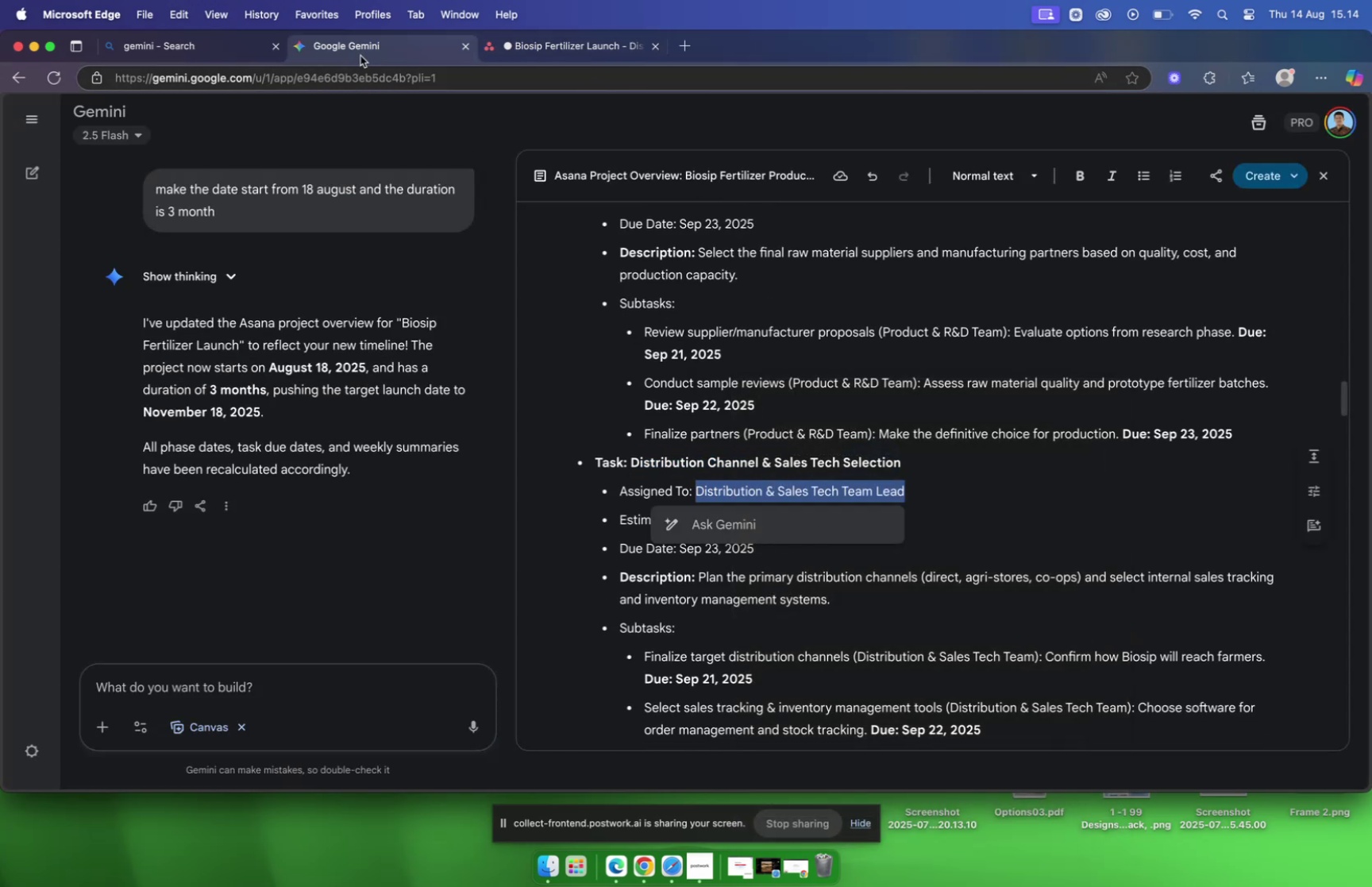 
left_click([533, 55])
 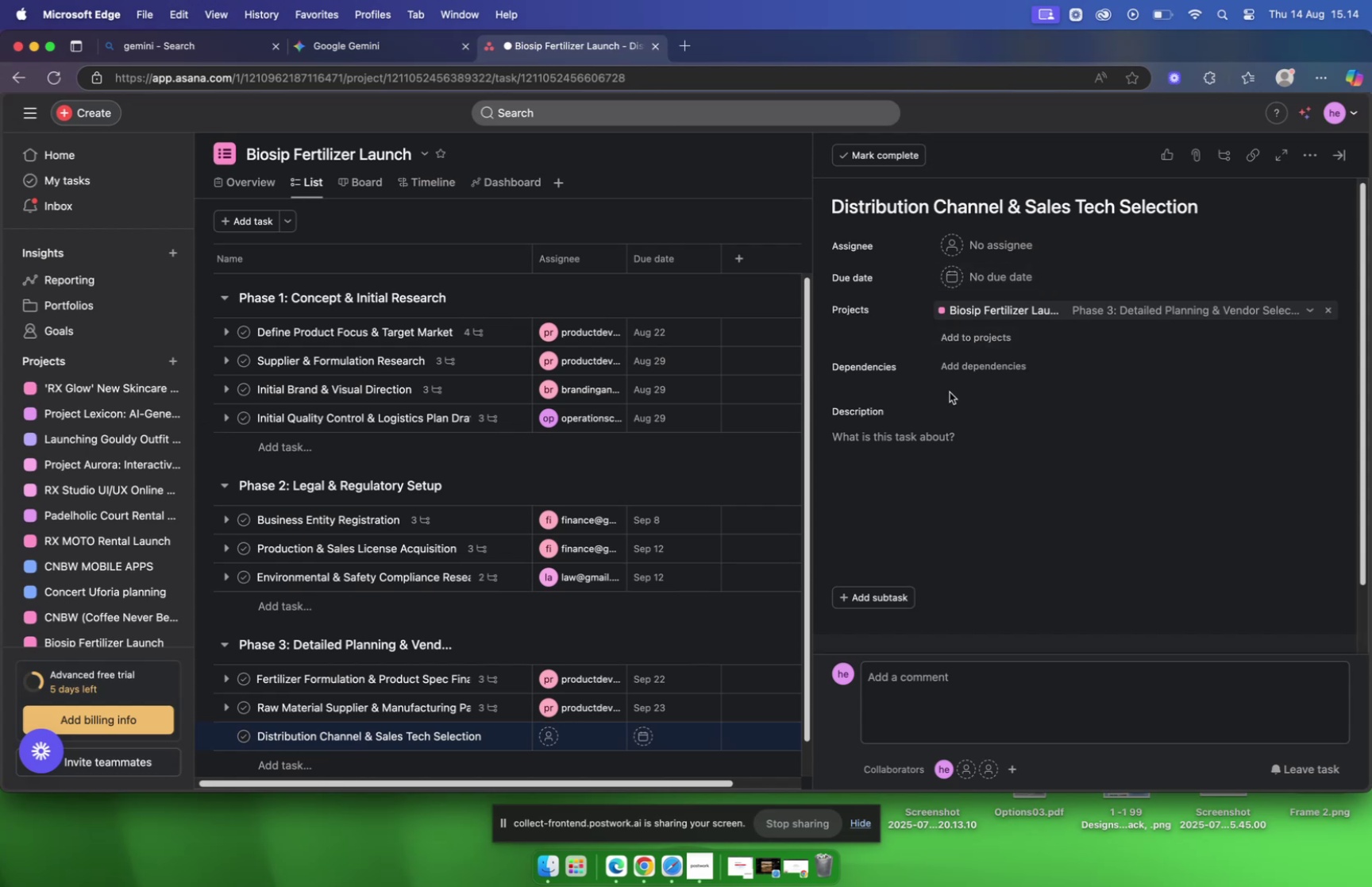 
left_click([904, 430])
 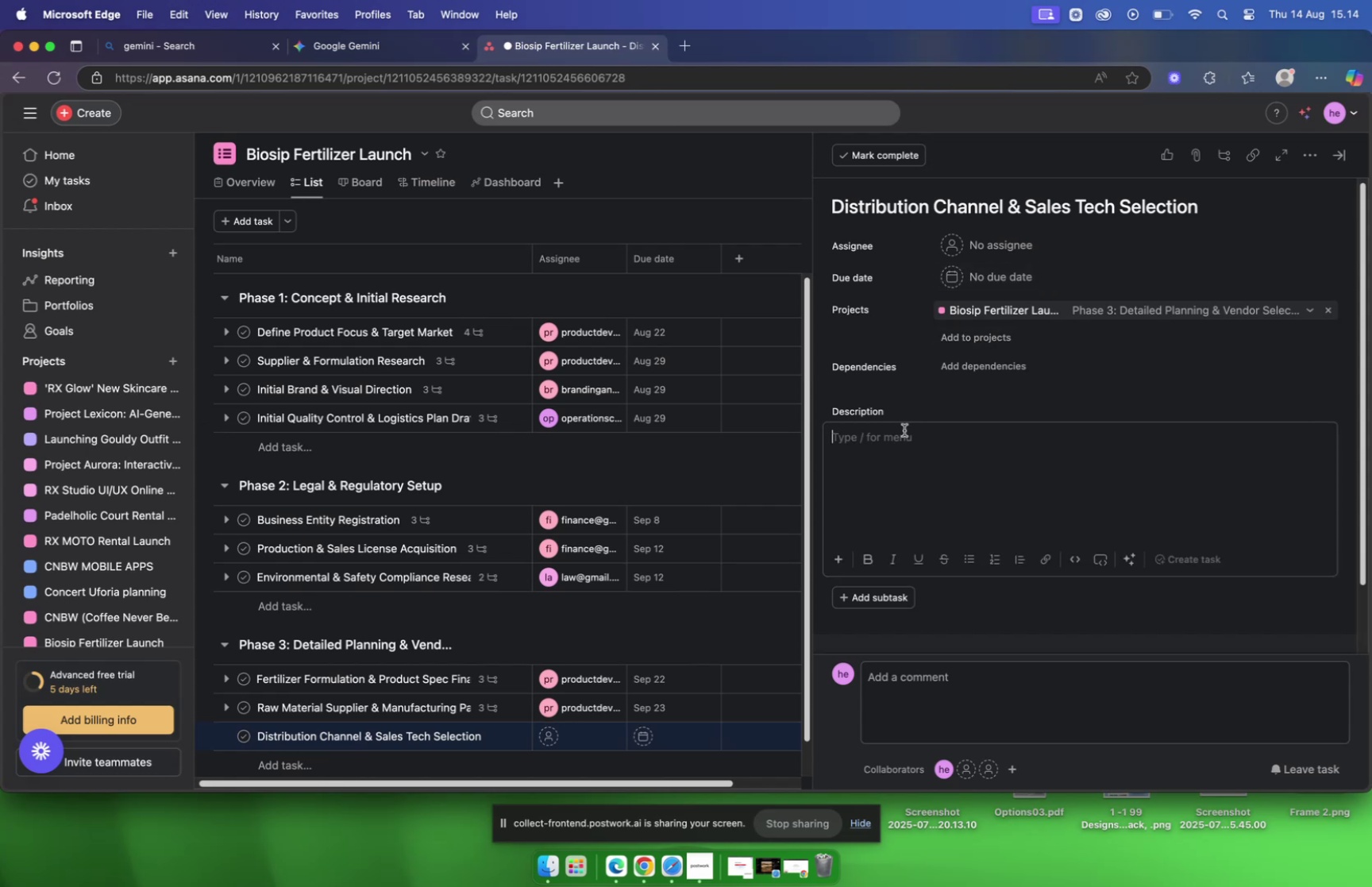 
right_click([904, 430])
 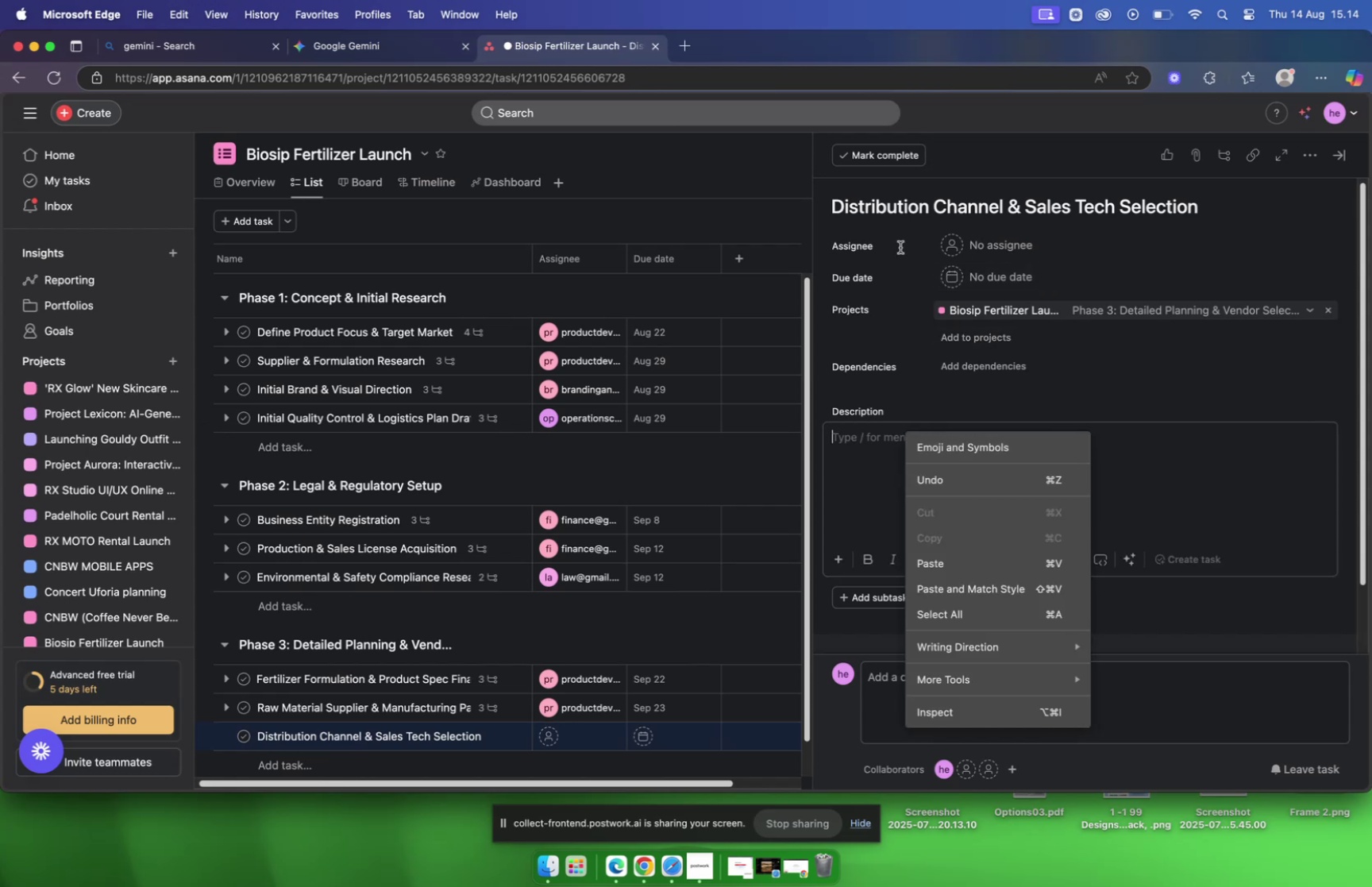 
left_click([401, 52])
 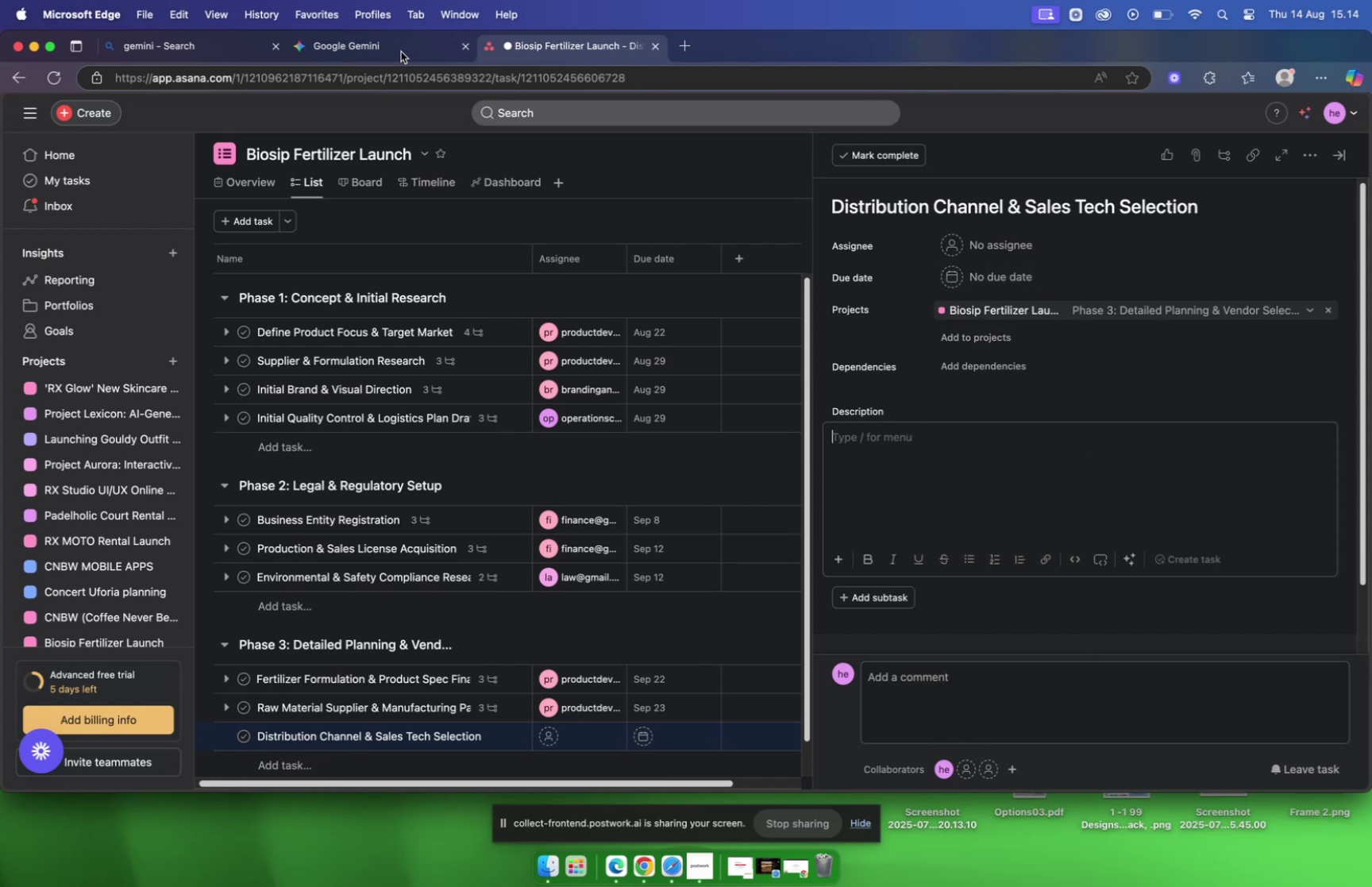 
left_click([401, 52])
 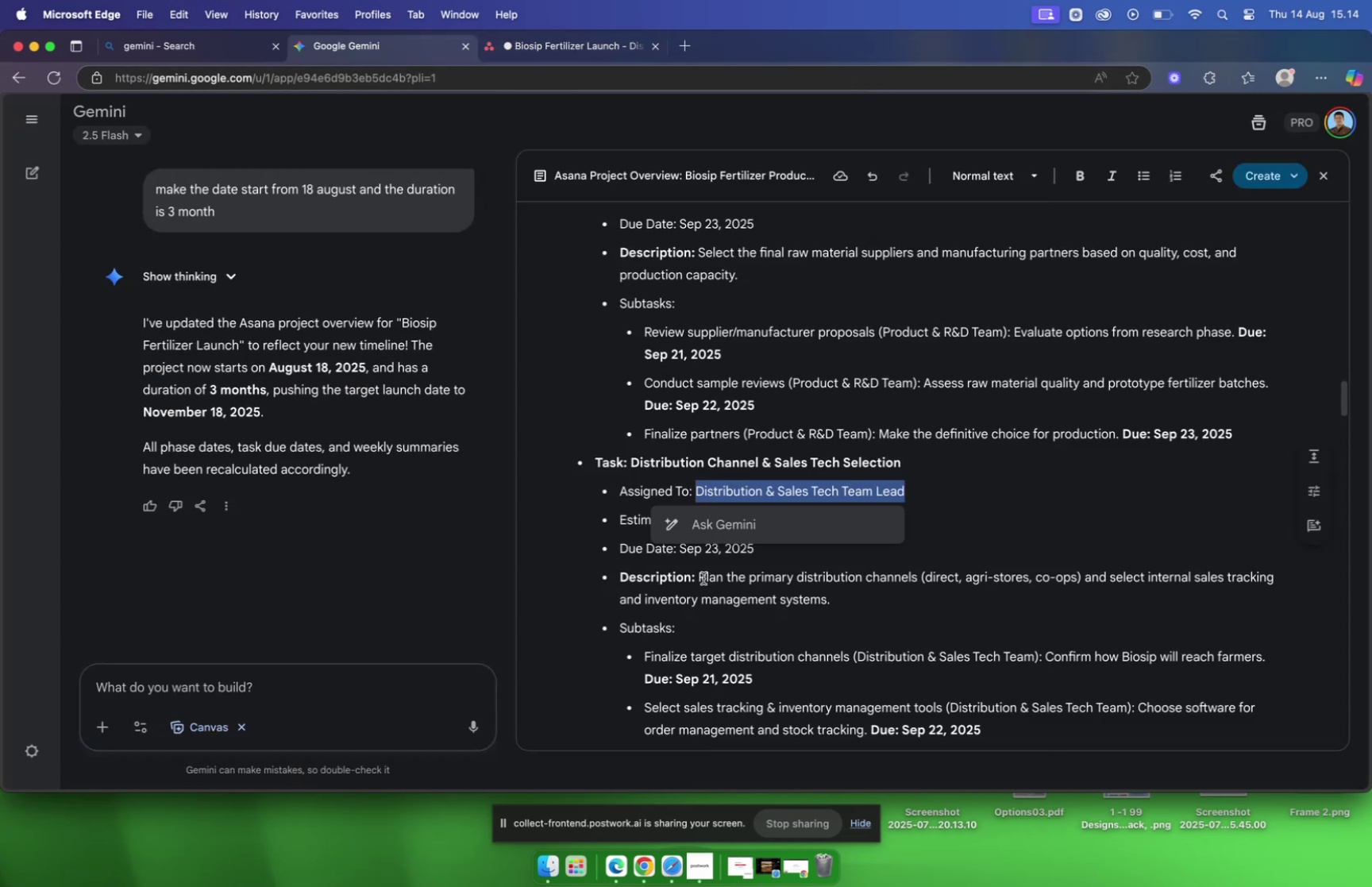 
left_click_drag(start_coordinate=[703, 577], to_coordinate=[773, 583])
 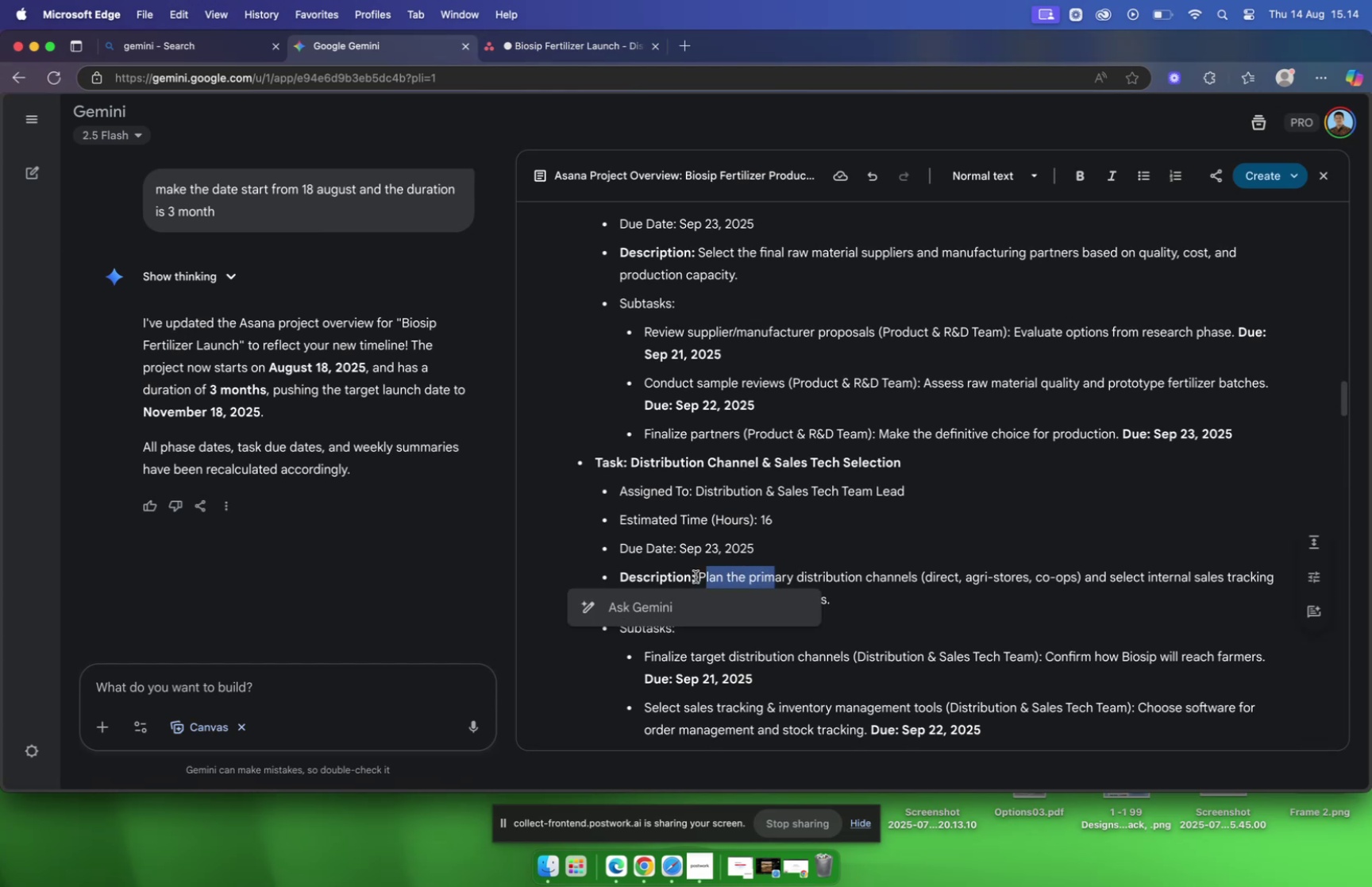 
left_click_drag(start_coordinate=[699, 575], to_coordinate=[862, 599])
 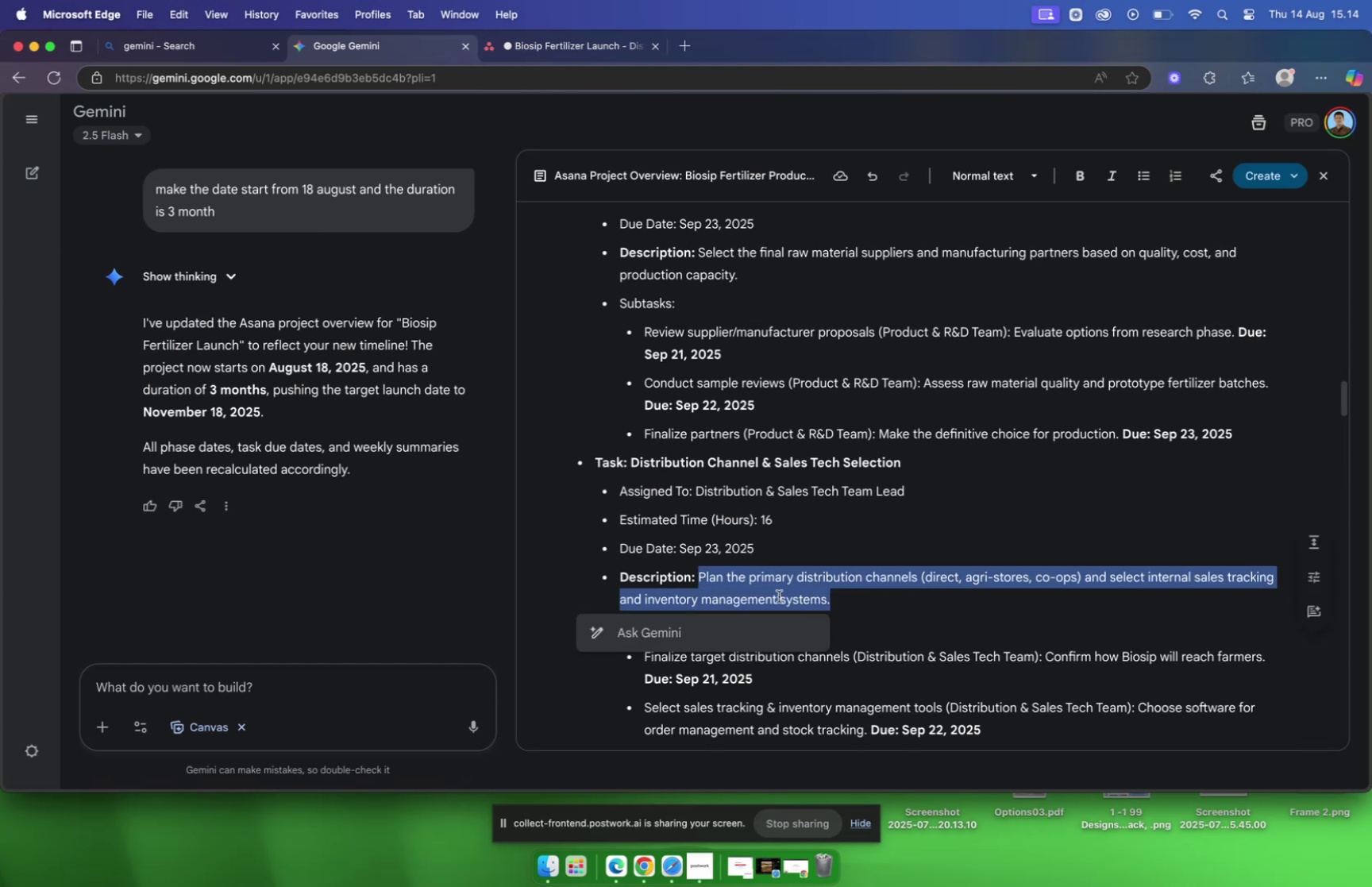 
right_click([779, 596])
 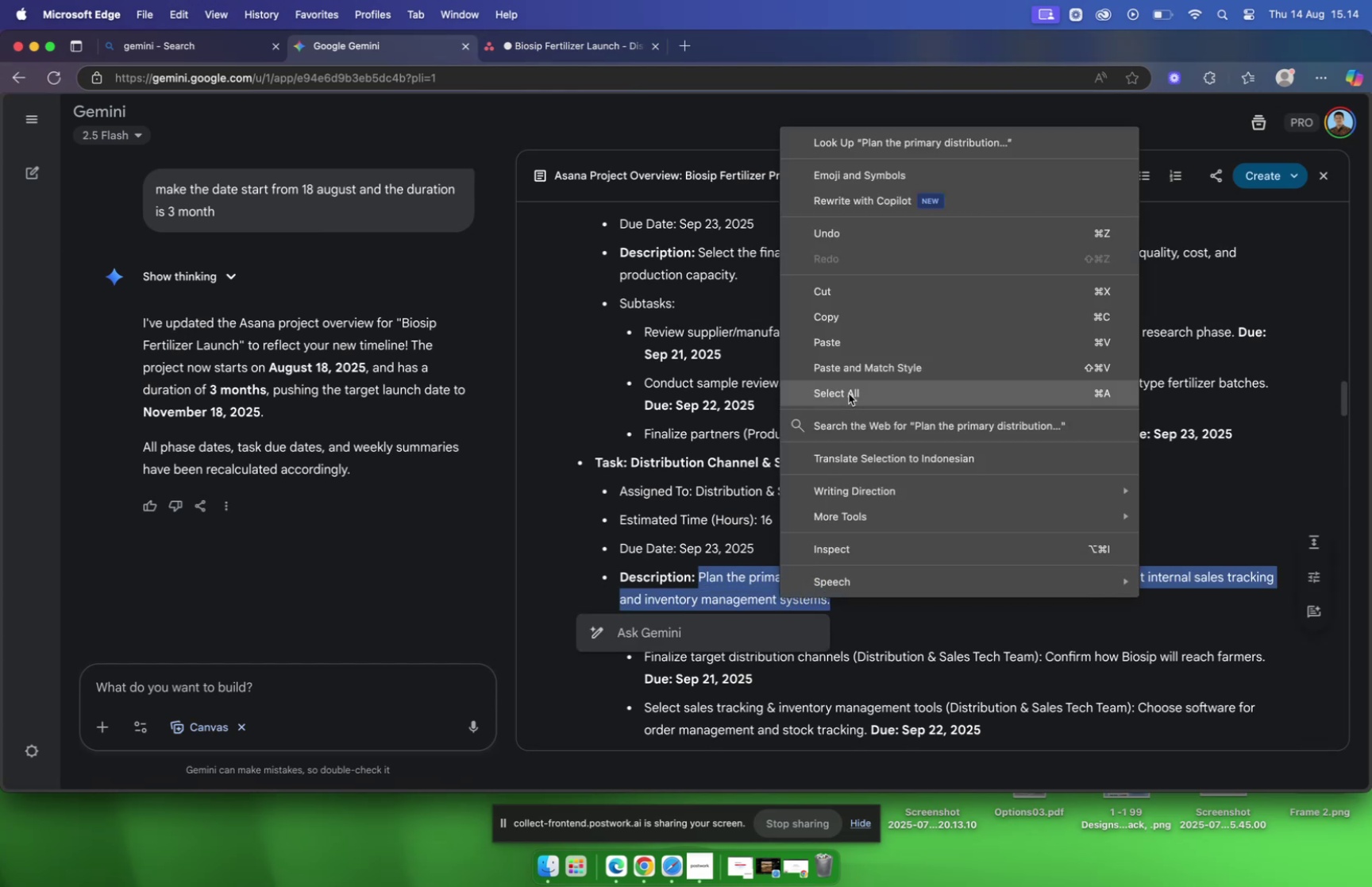 
left_click([841, 311])
 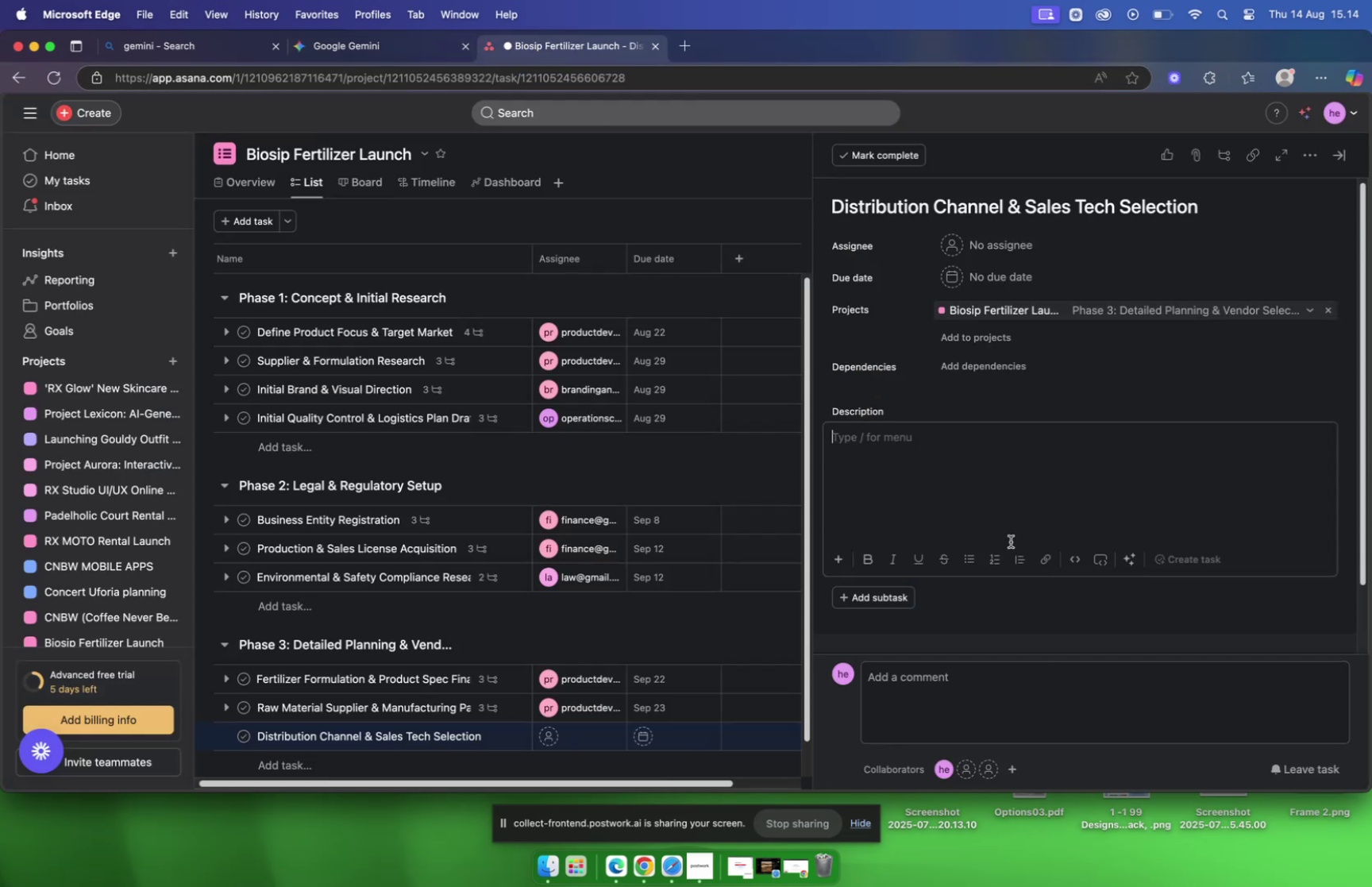 
left_click([935, 449])
 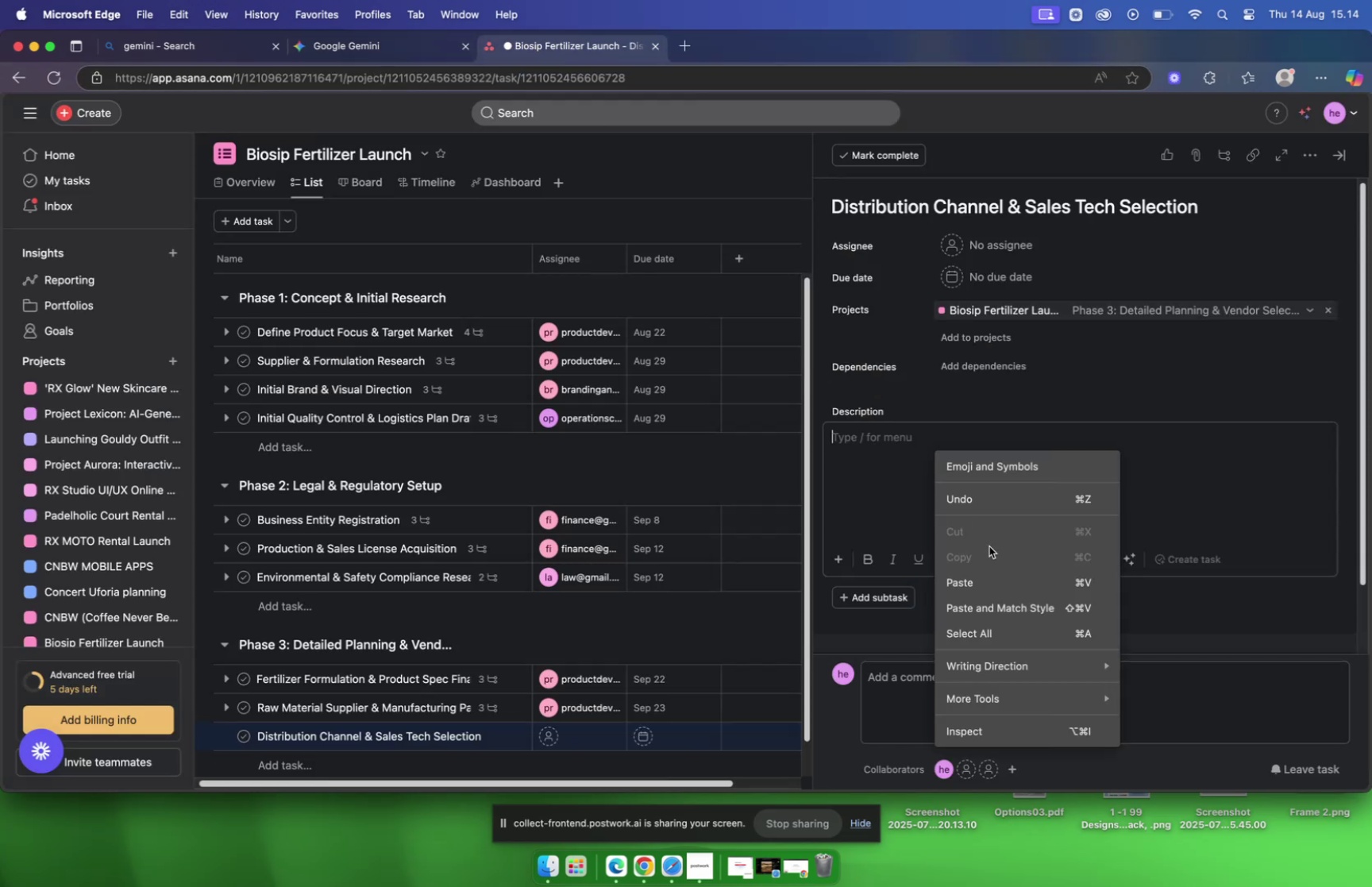 
left_click([1000, 573])
 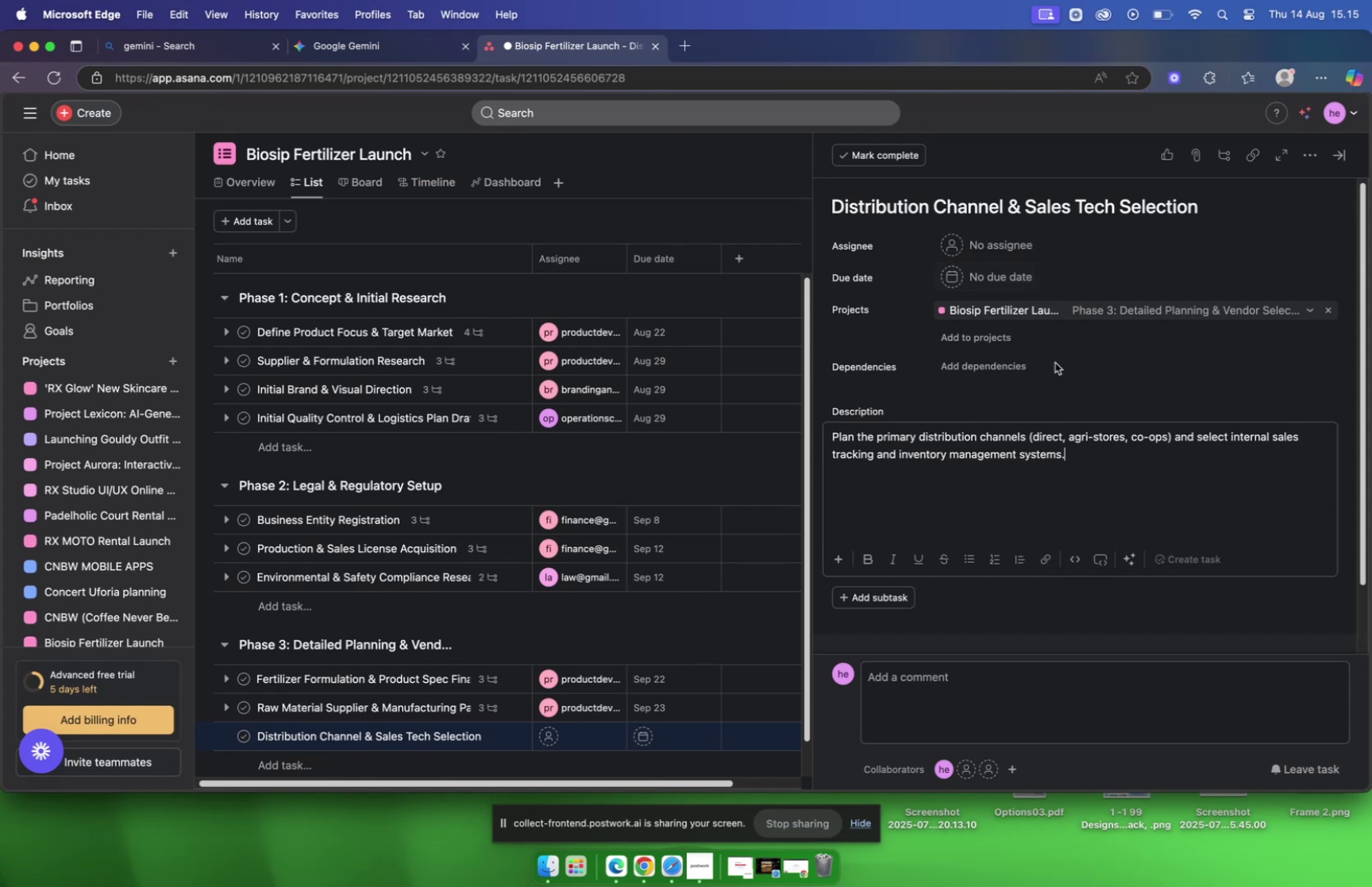 
wait(41.96)
 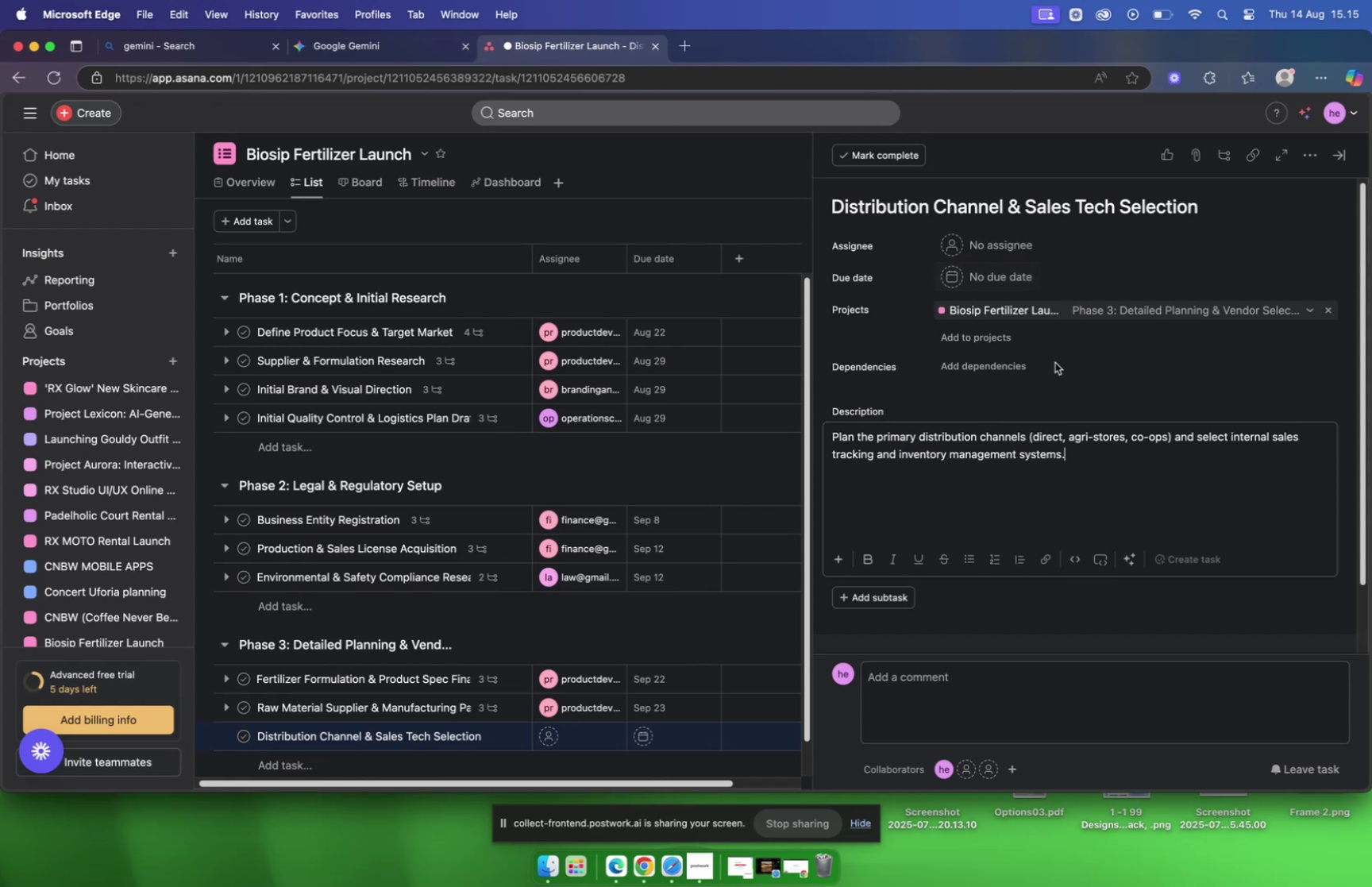 
left_click([400, 47])
 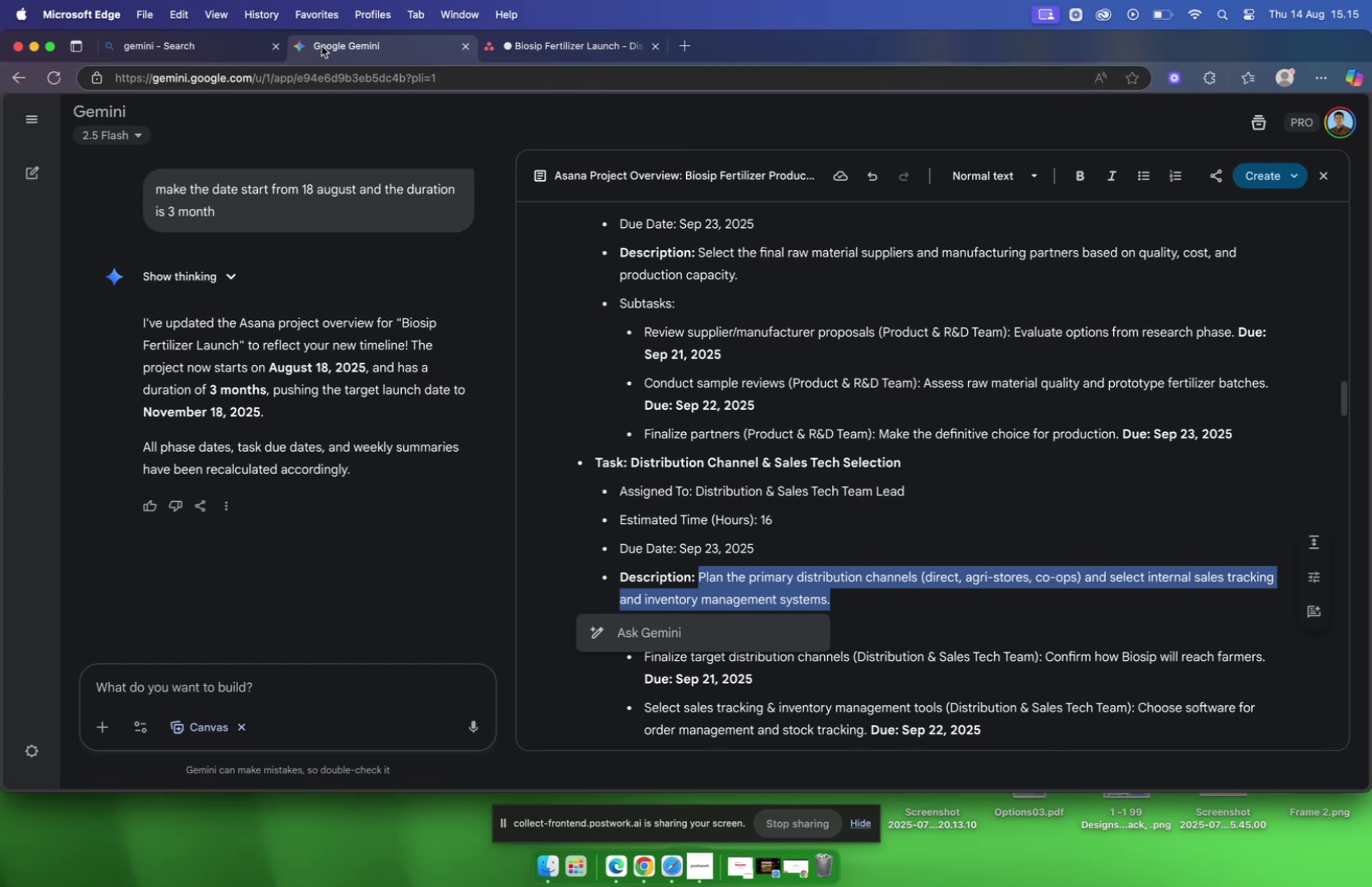 
left_click([527, 51])
 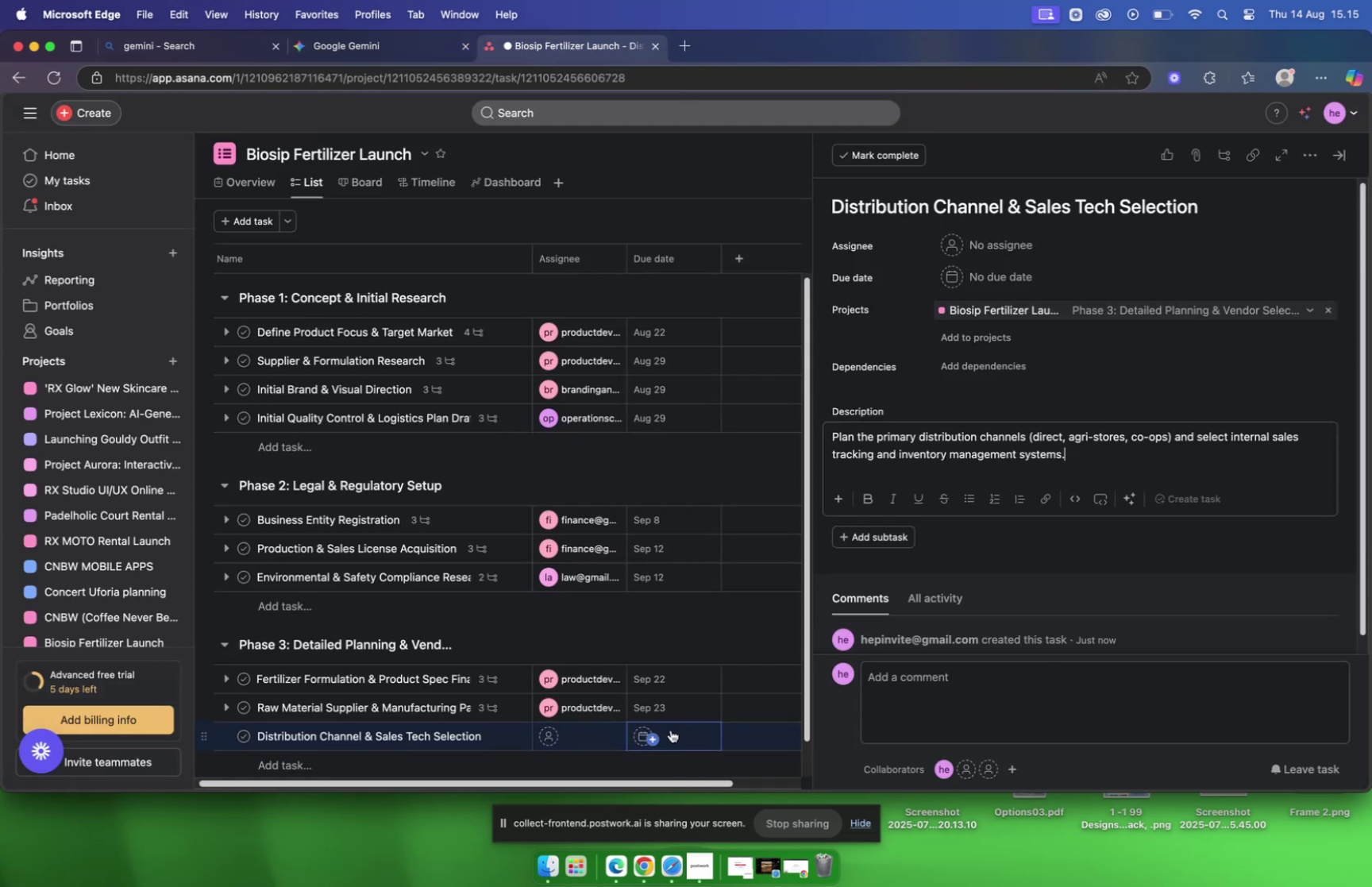 
left_click([641, 735])
 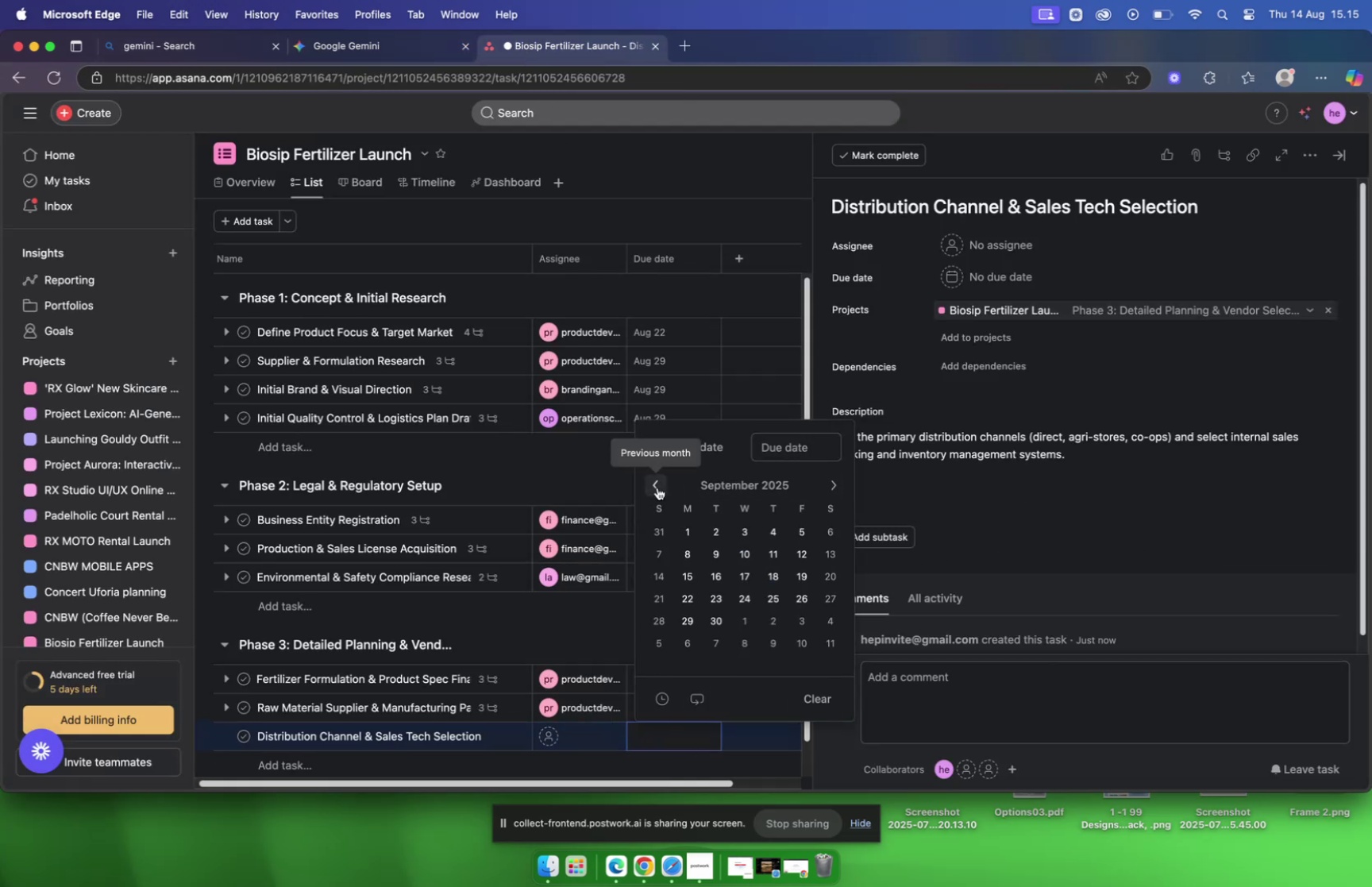 
left_click([716, 604])
 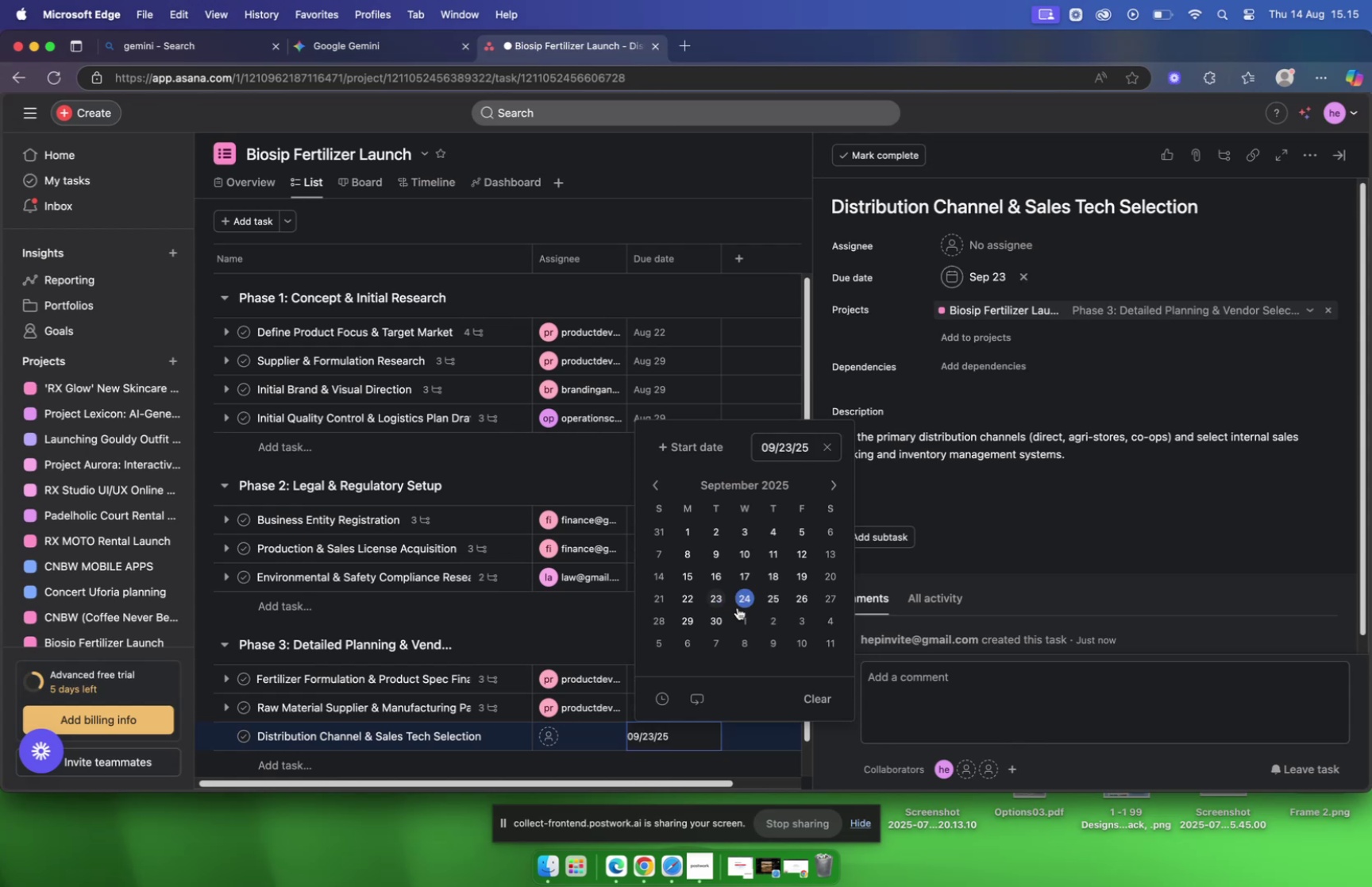 
mouse_move([572, 731])
 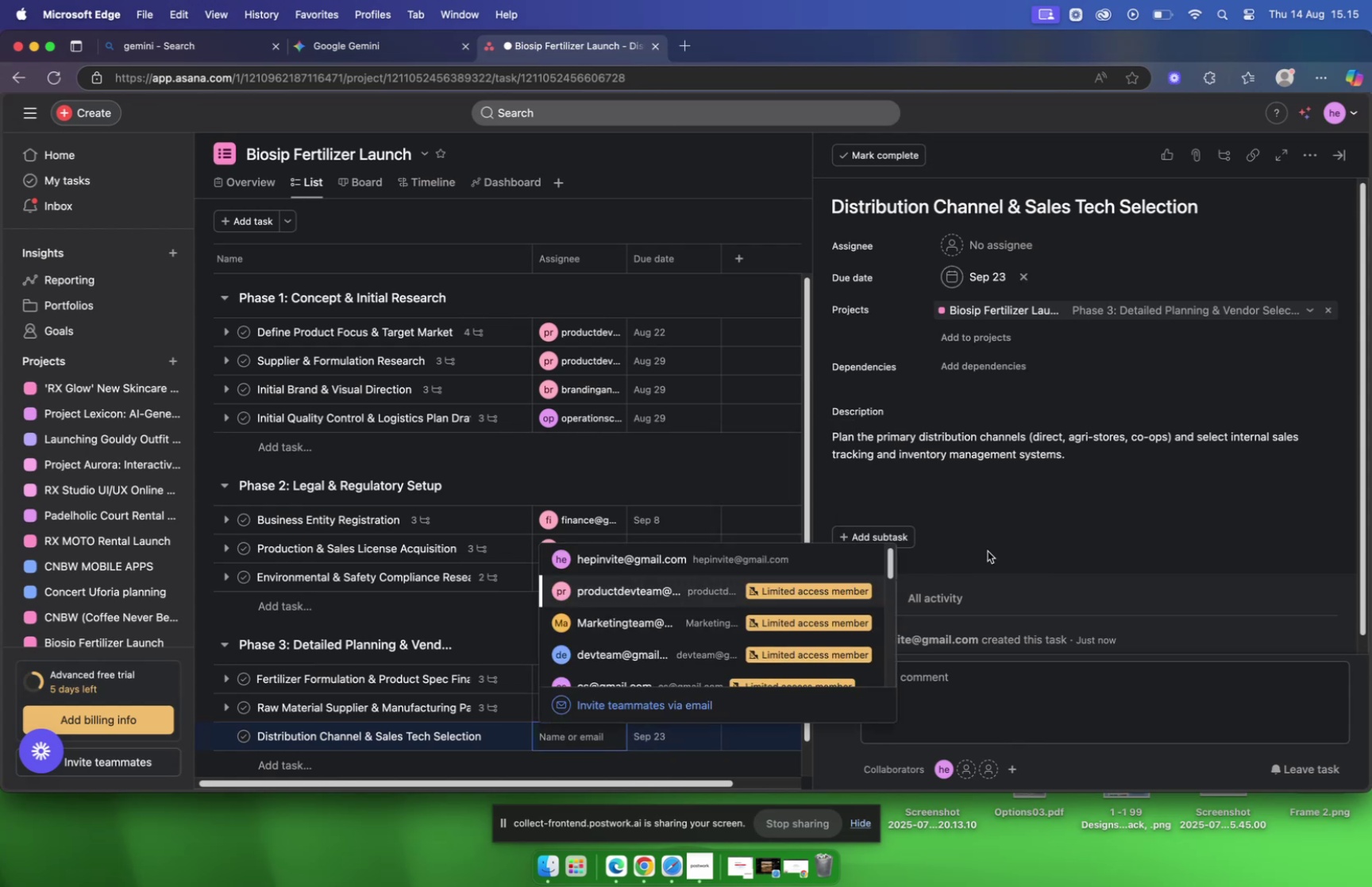 
type(sa)
 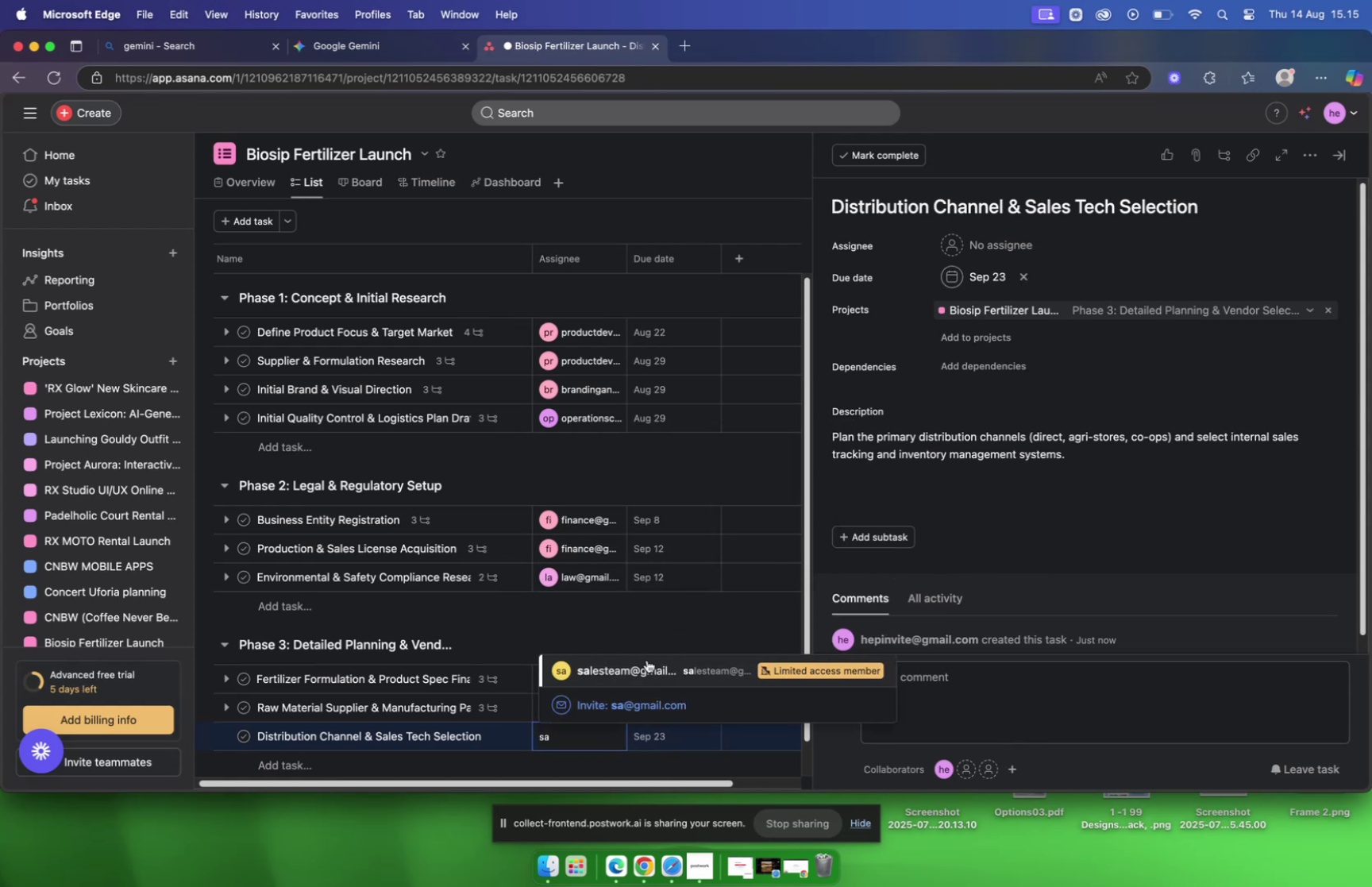 
left_click([646, 675])
 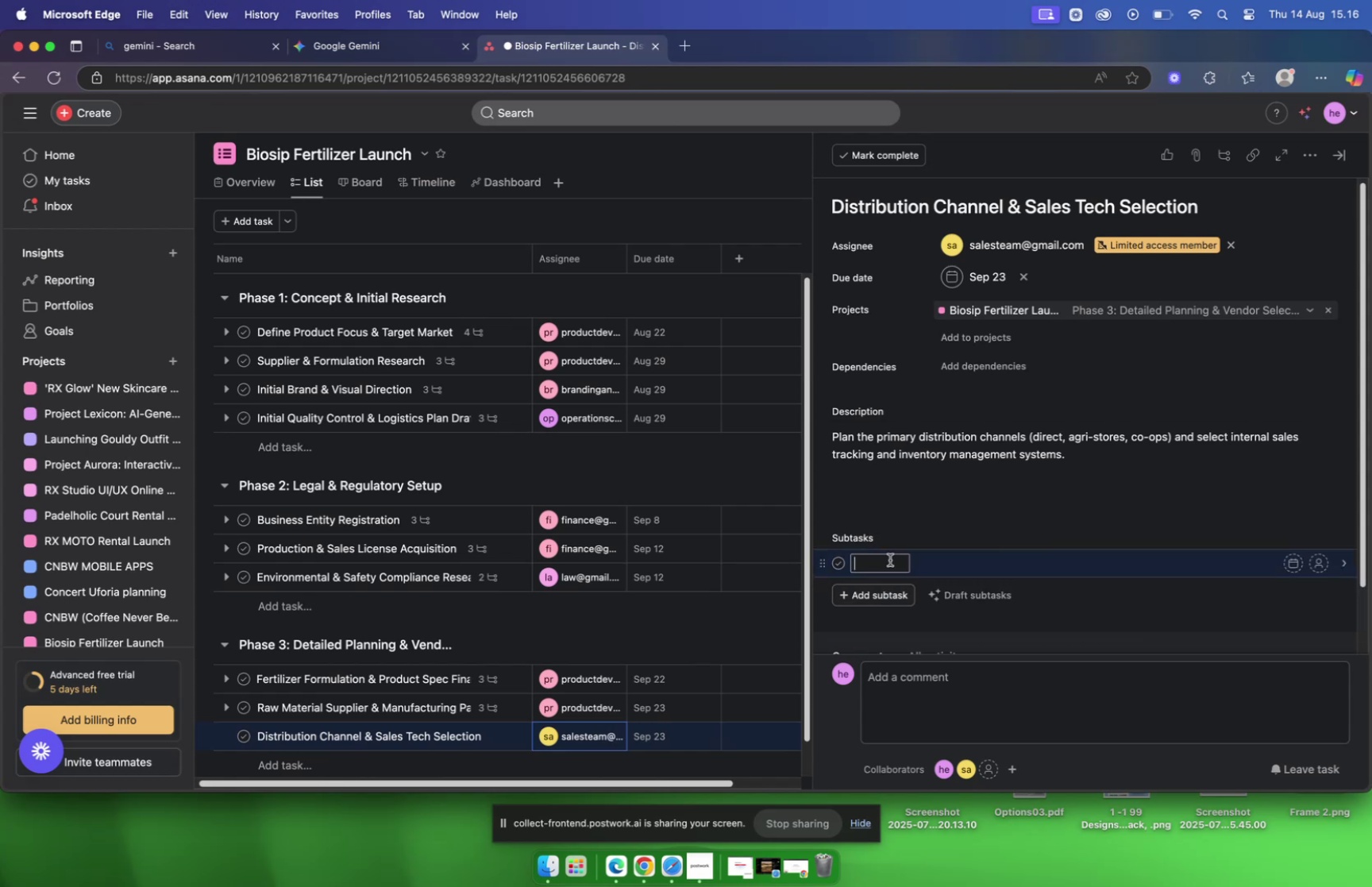 
wait(6.64)
 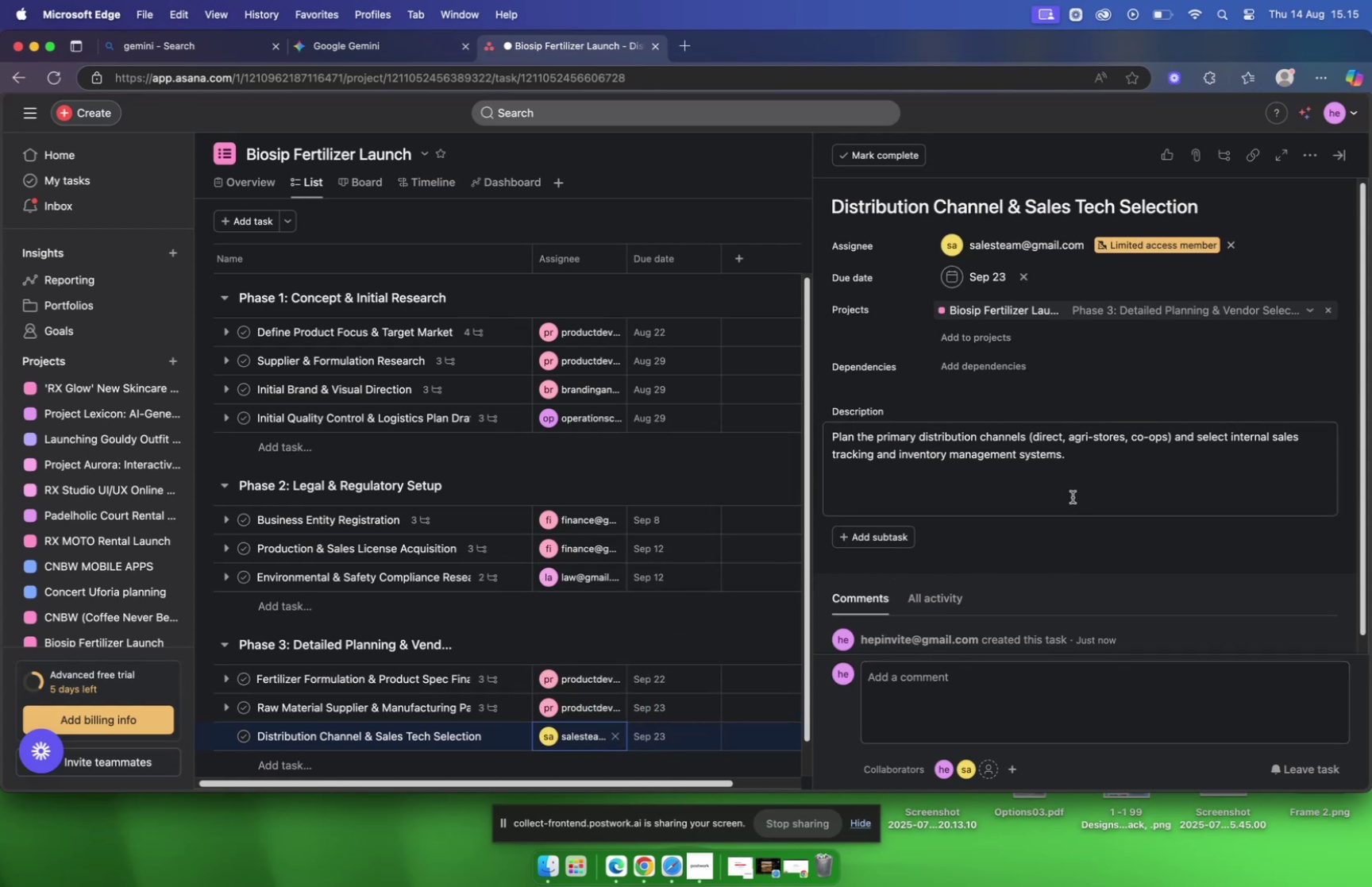 
scroll: coordinate [880, 480], scroll_direction: down, amount: 8.0
 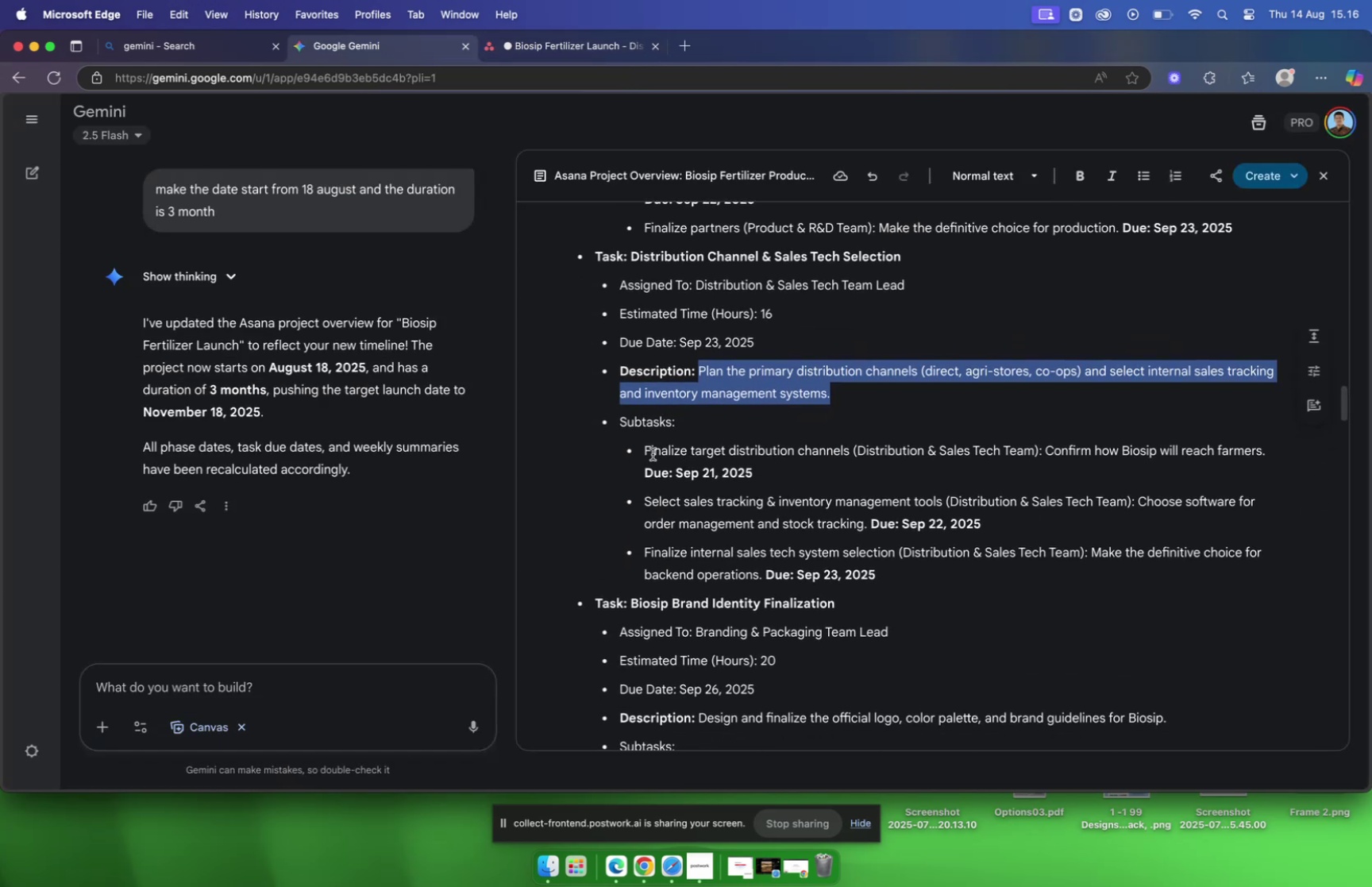 
left_click_drag(start_coordinate=[646, 449], to_coordinate=[853, 453])
 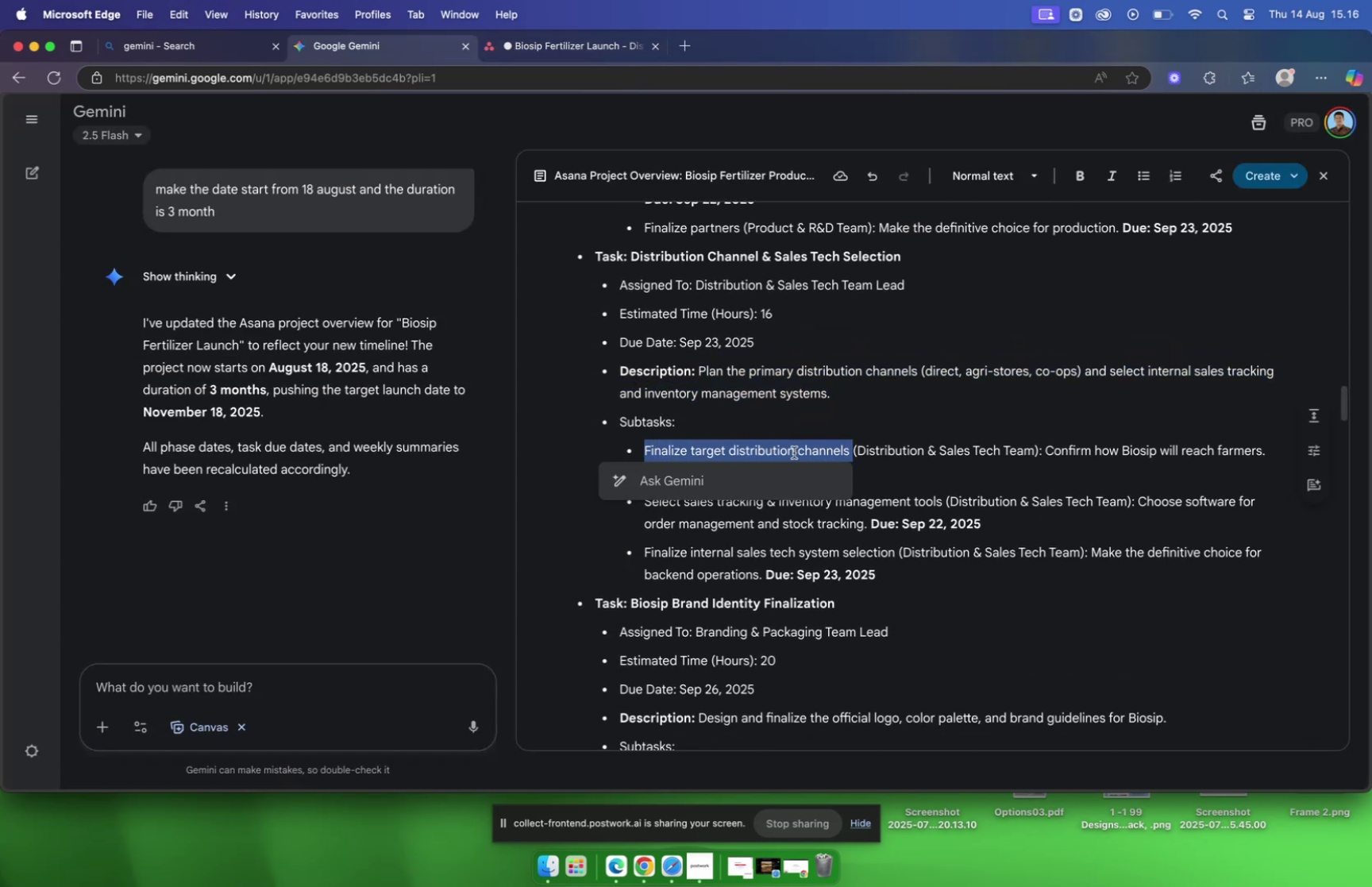 
wait(5.09)
 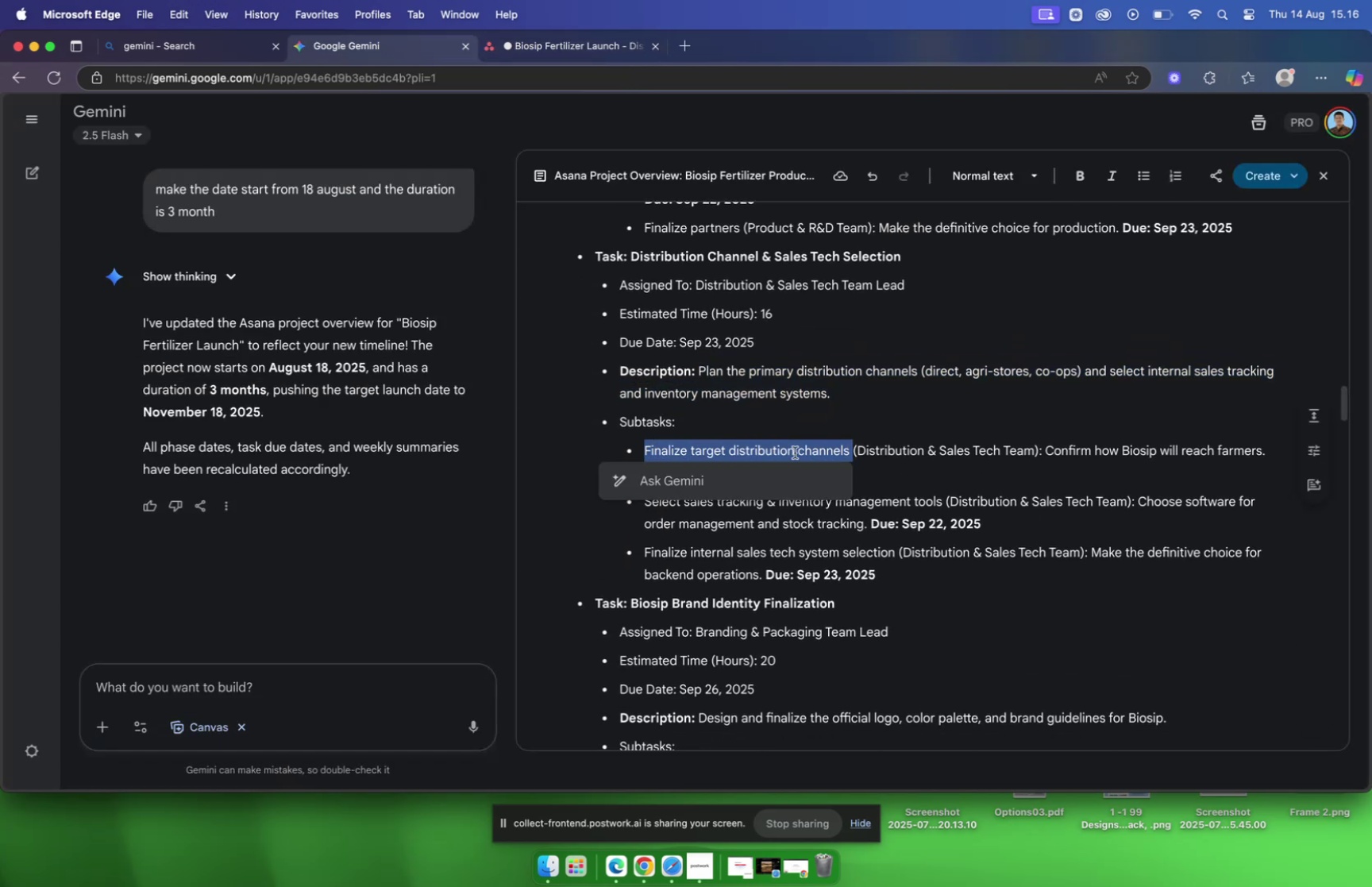 
right_click([794, 452])
 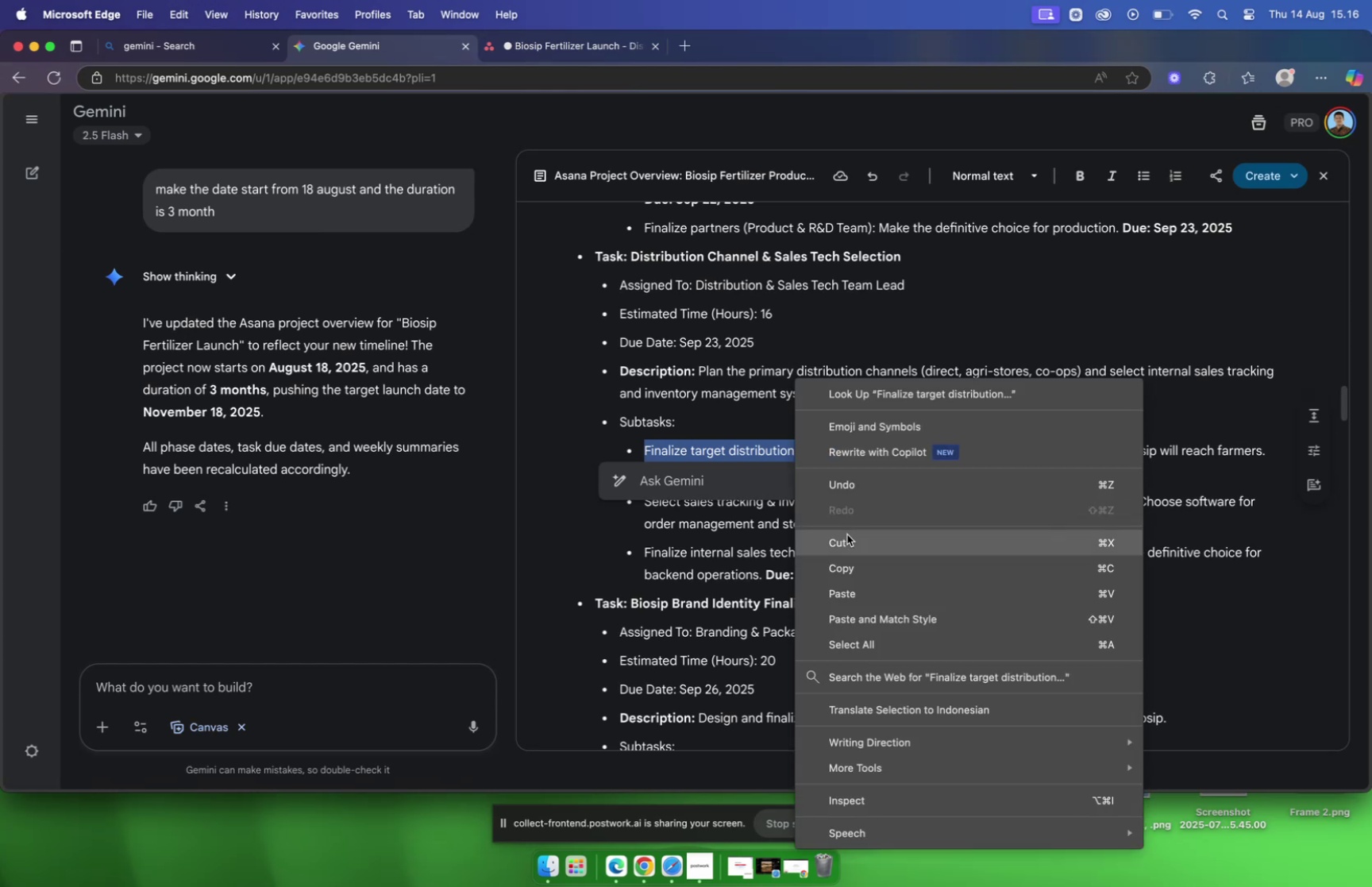 
left_click([852, 567])
 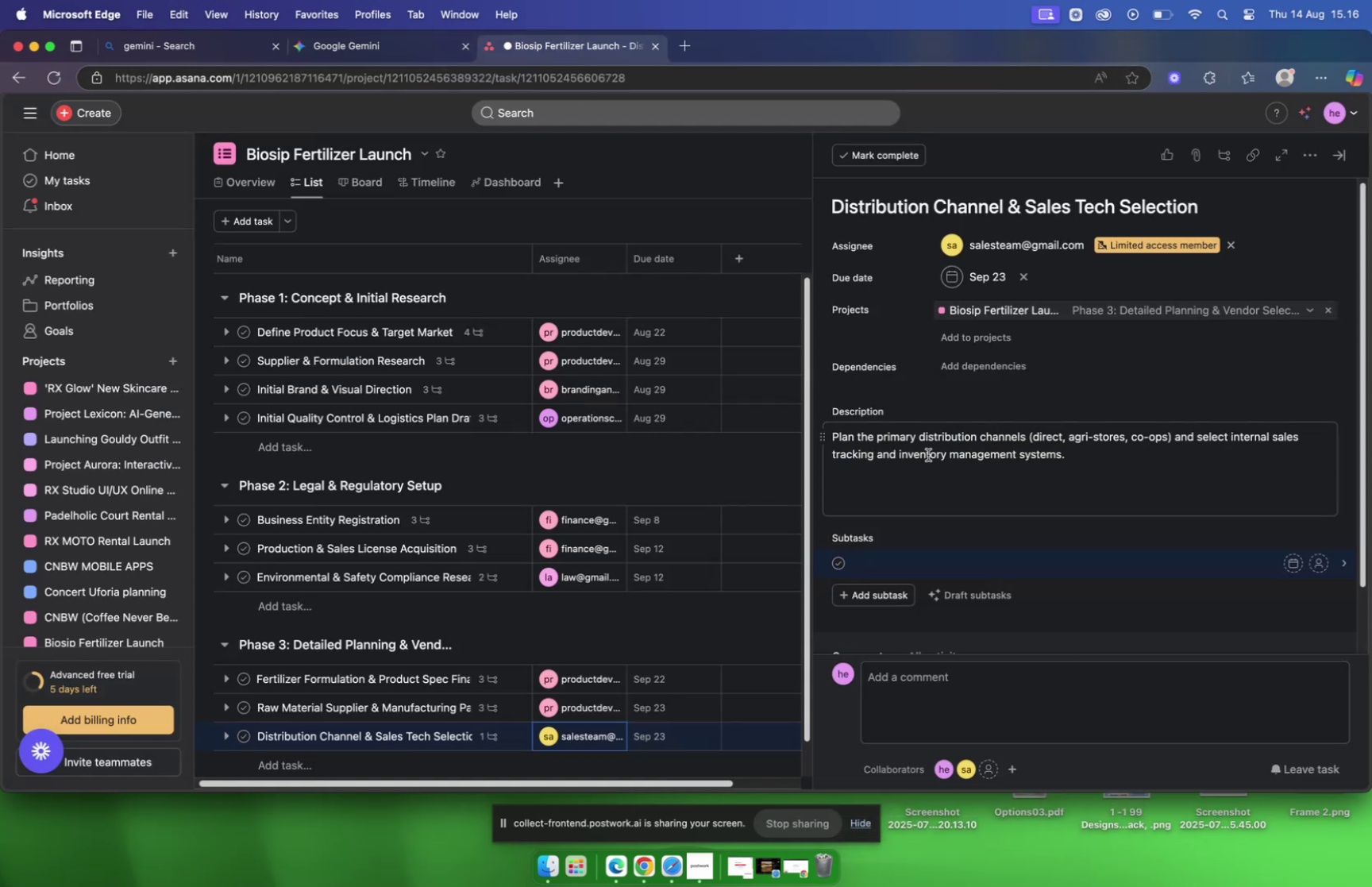 
key(Meta+V)
 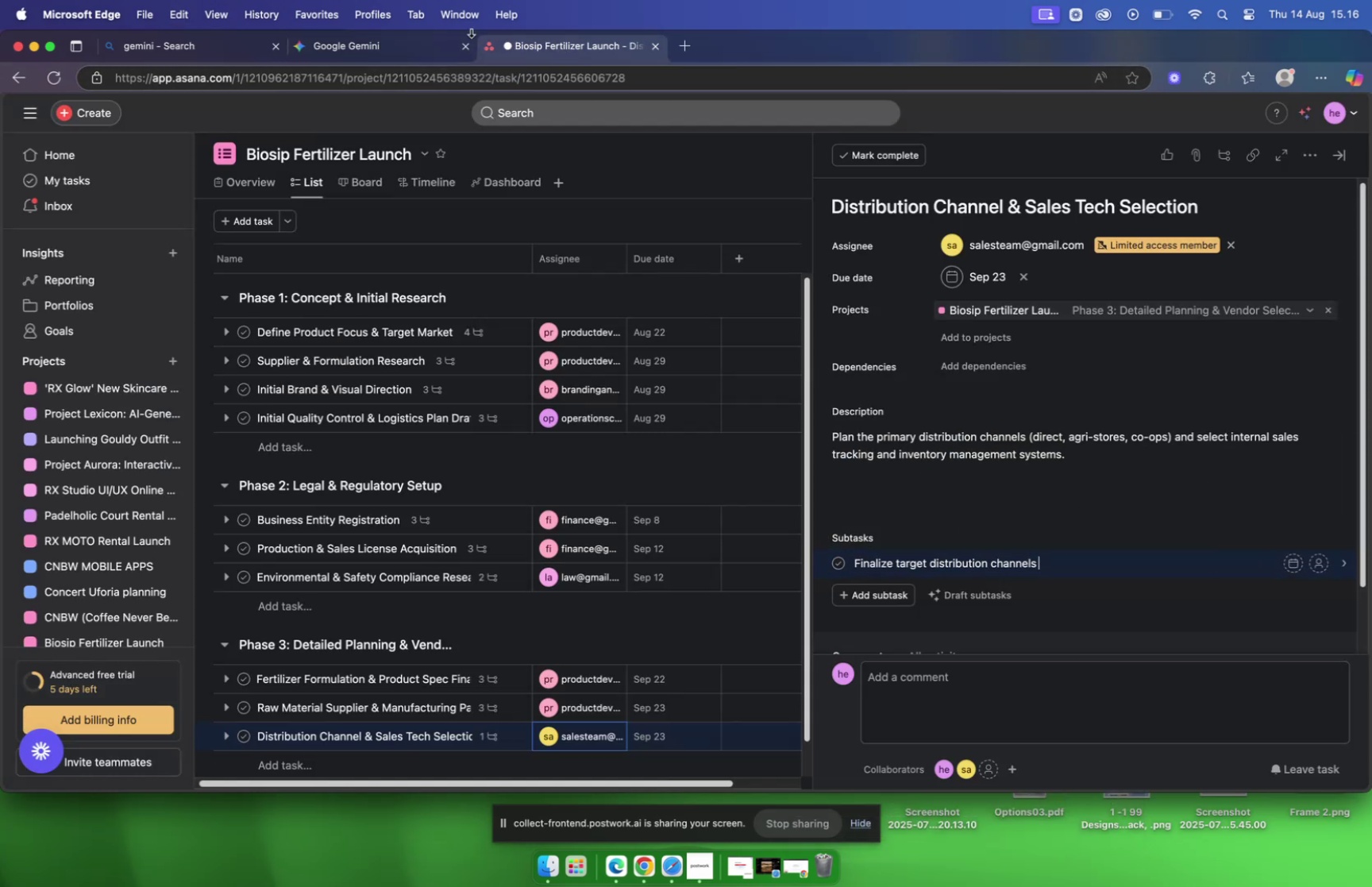 
left_click([415, 46])
 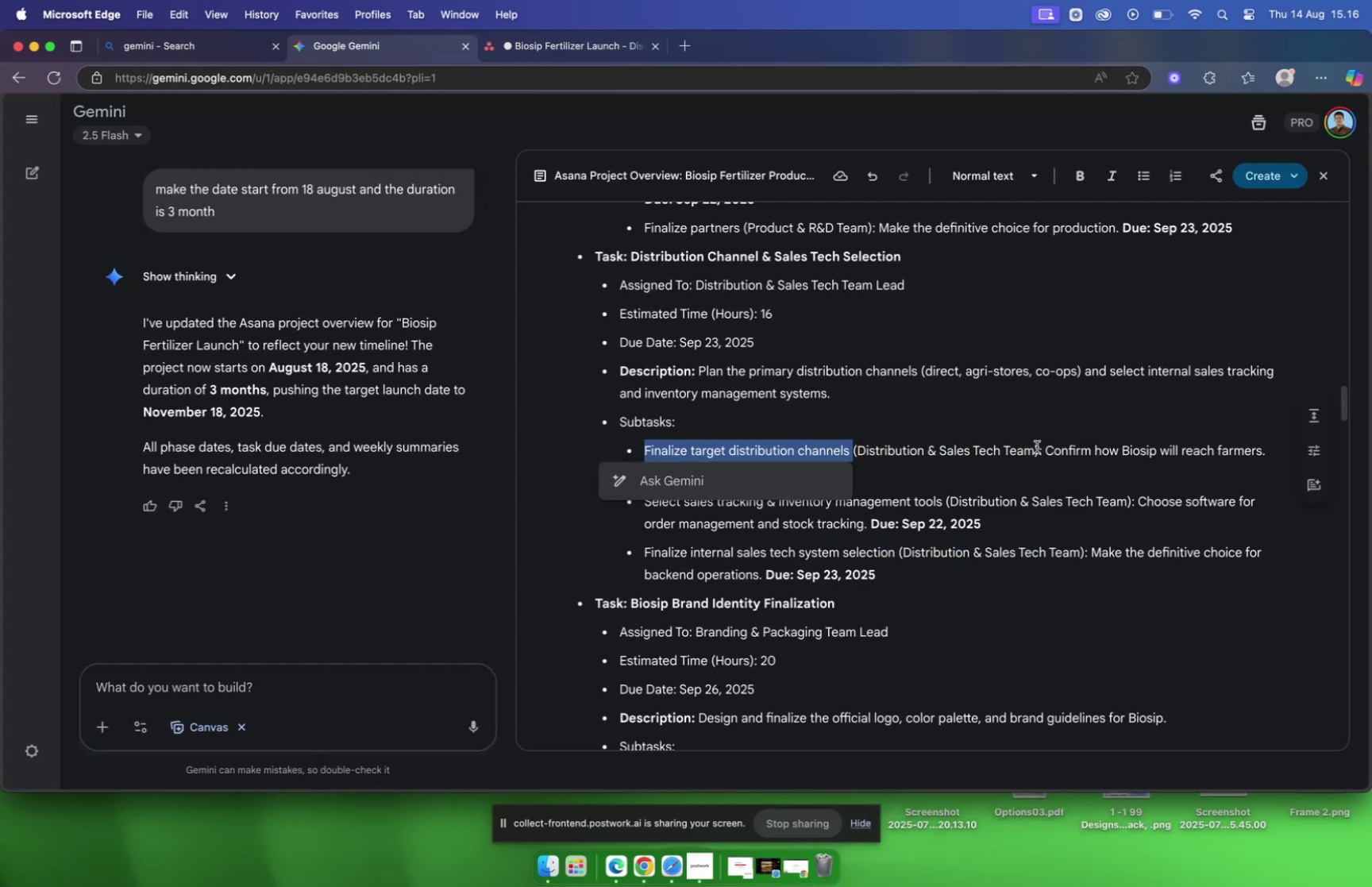 
left_click_drag(start_coordinate=[1047, 448], to_coordinate=[1262, 457])
 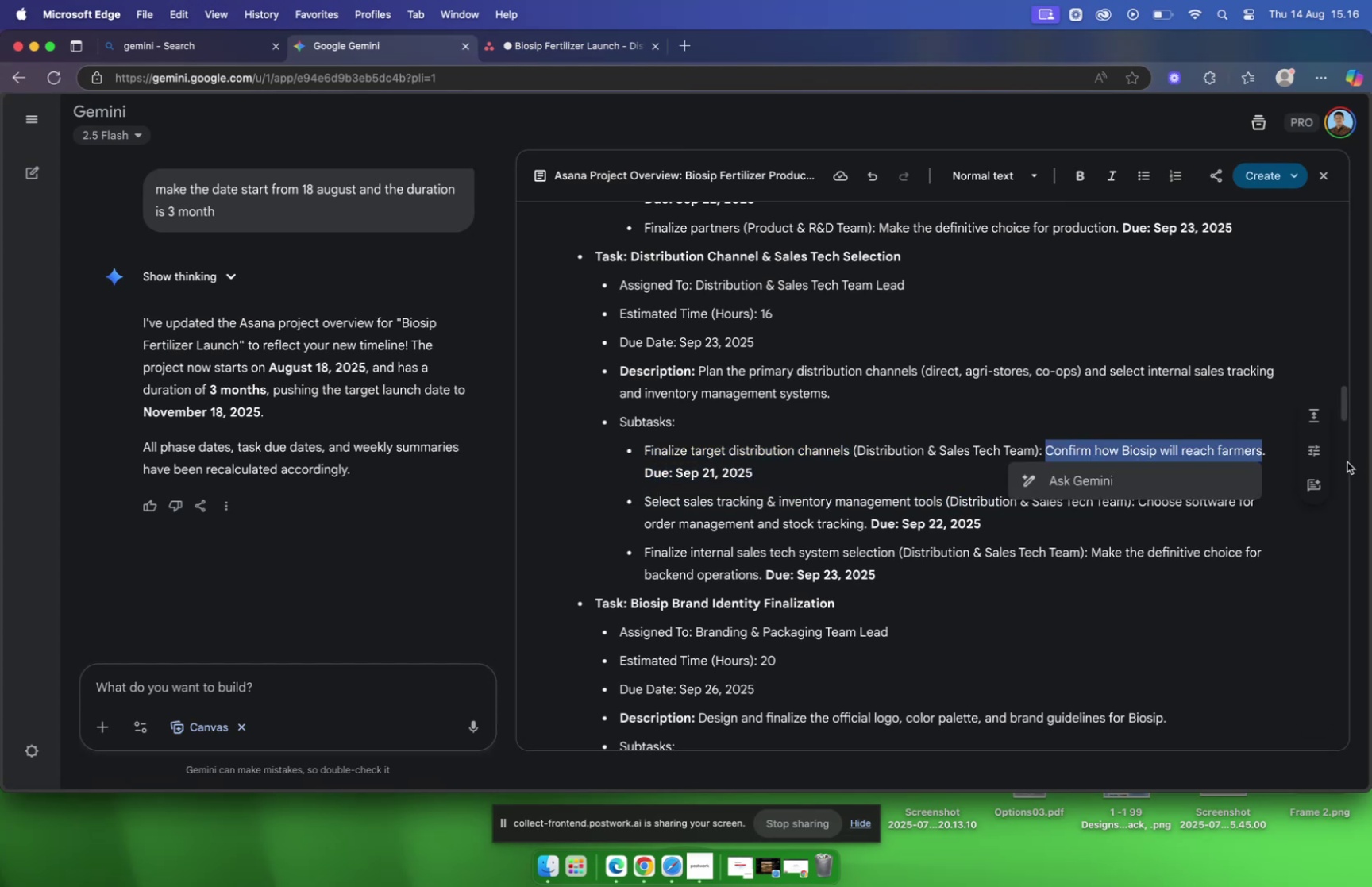 
key(Meta+CommandLeft)
 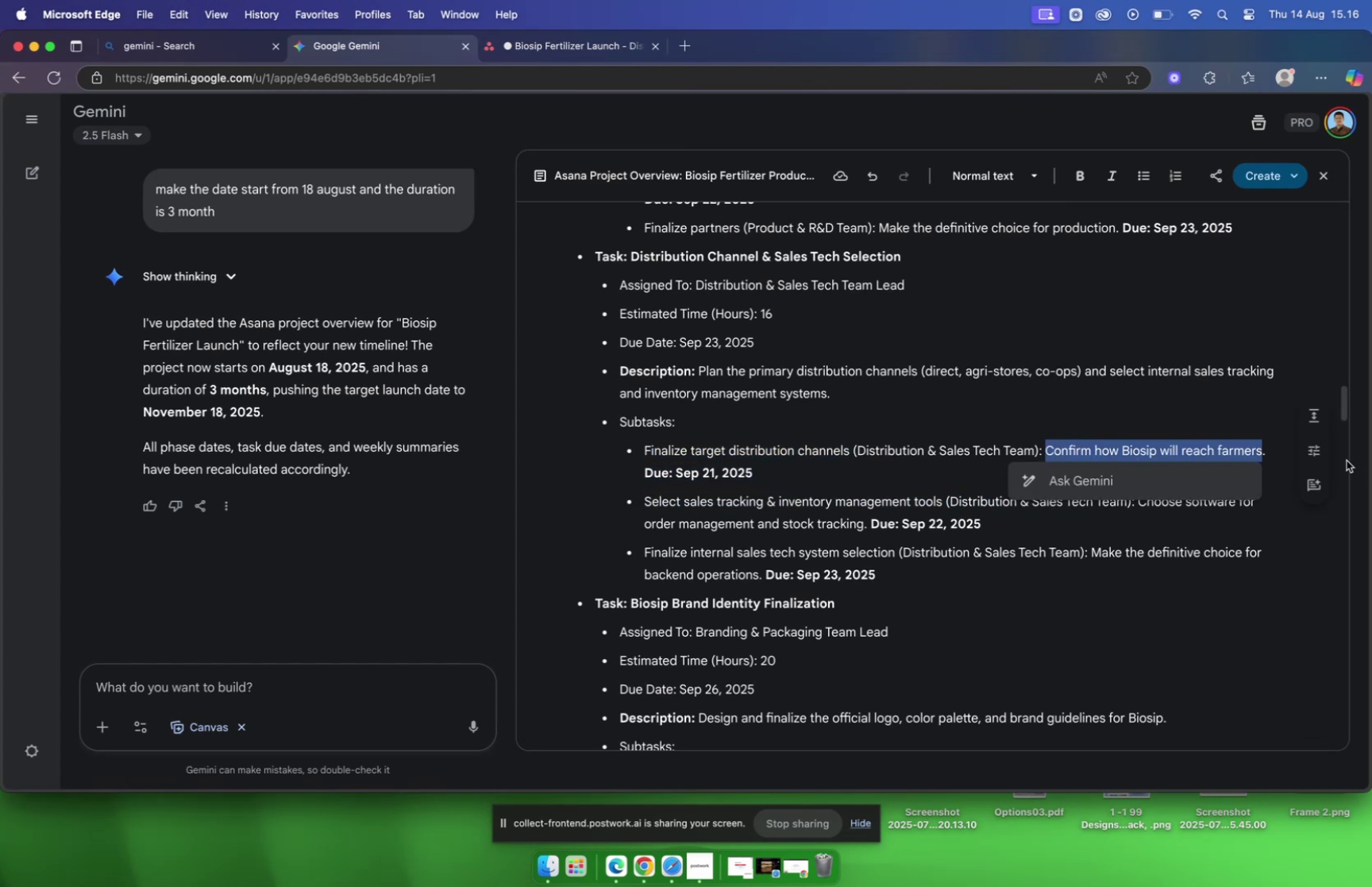 
key(Meta+C)
 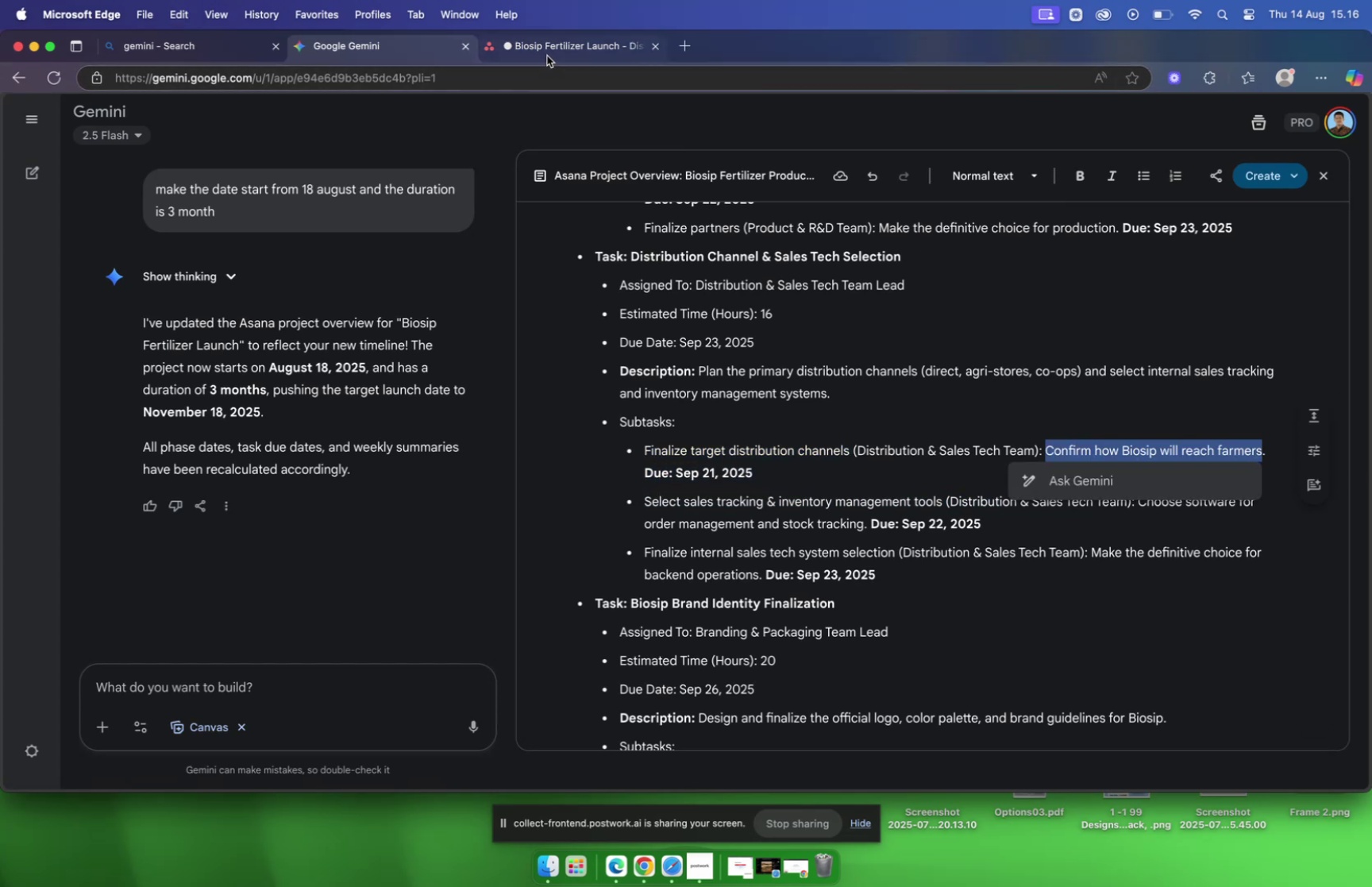 
left_click([549, 53])
 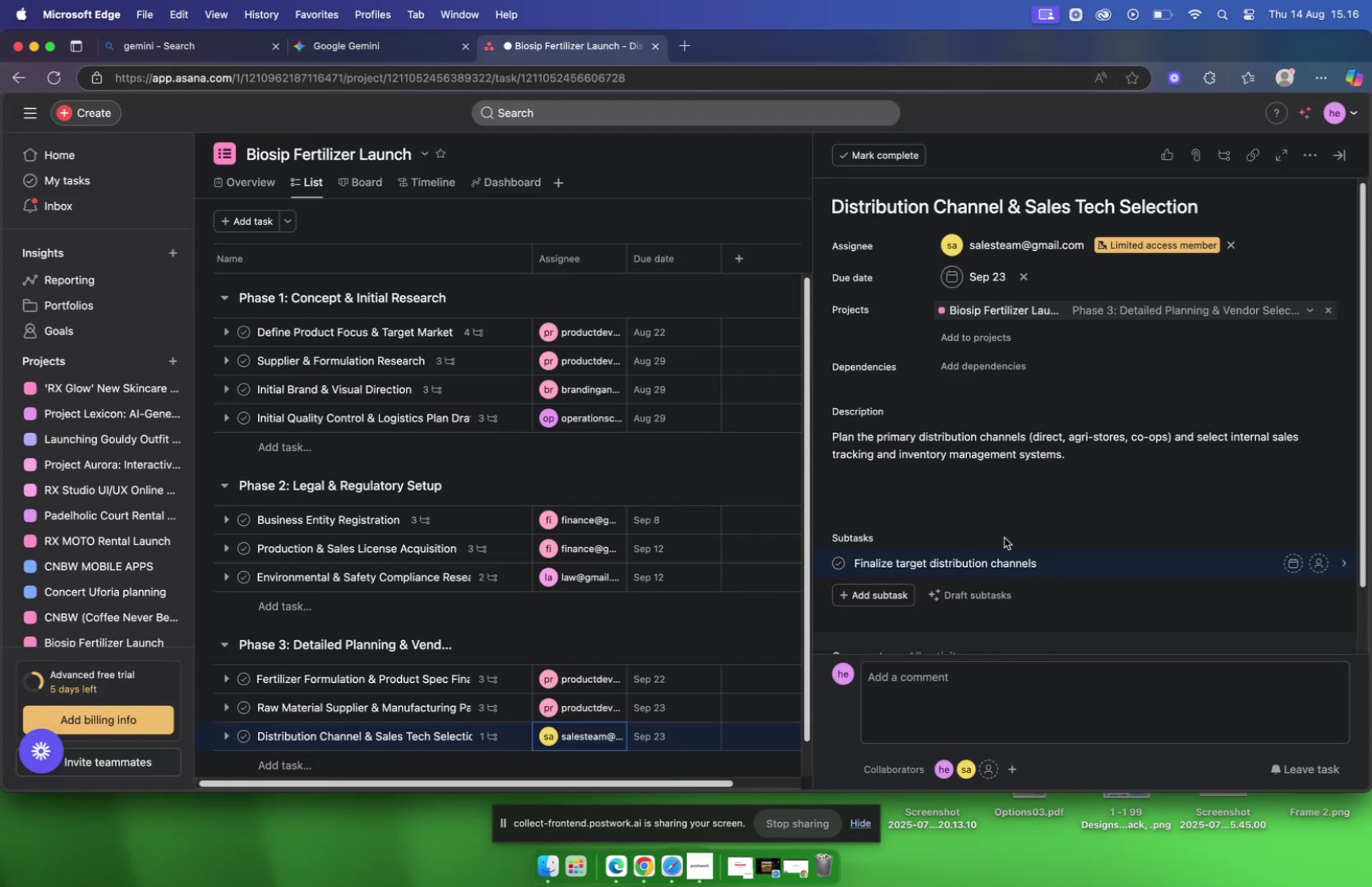 
left_click([1181, 561])
 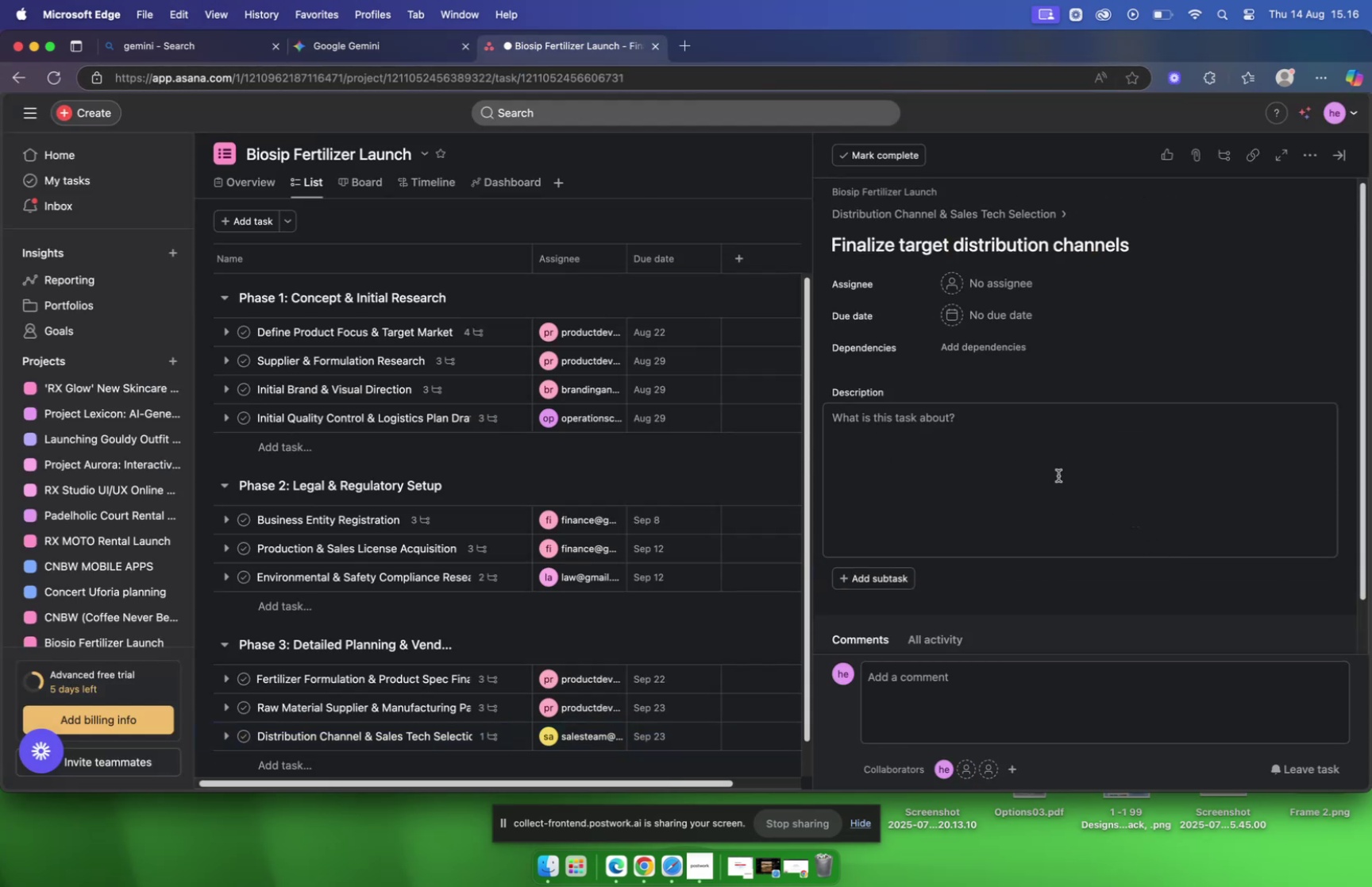 
left_click([989, 437])
 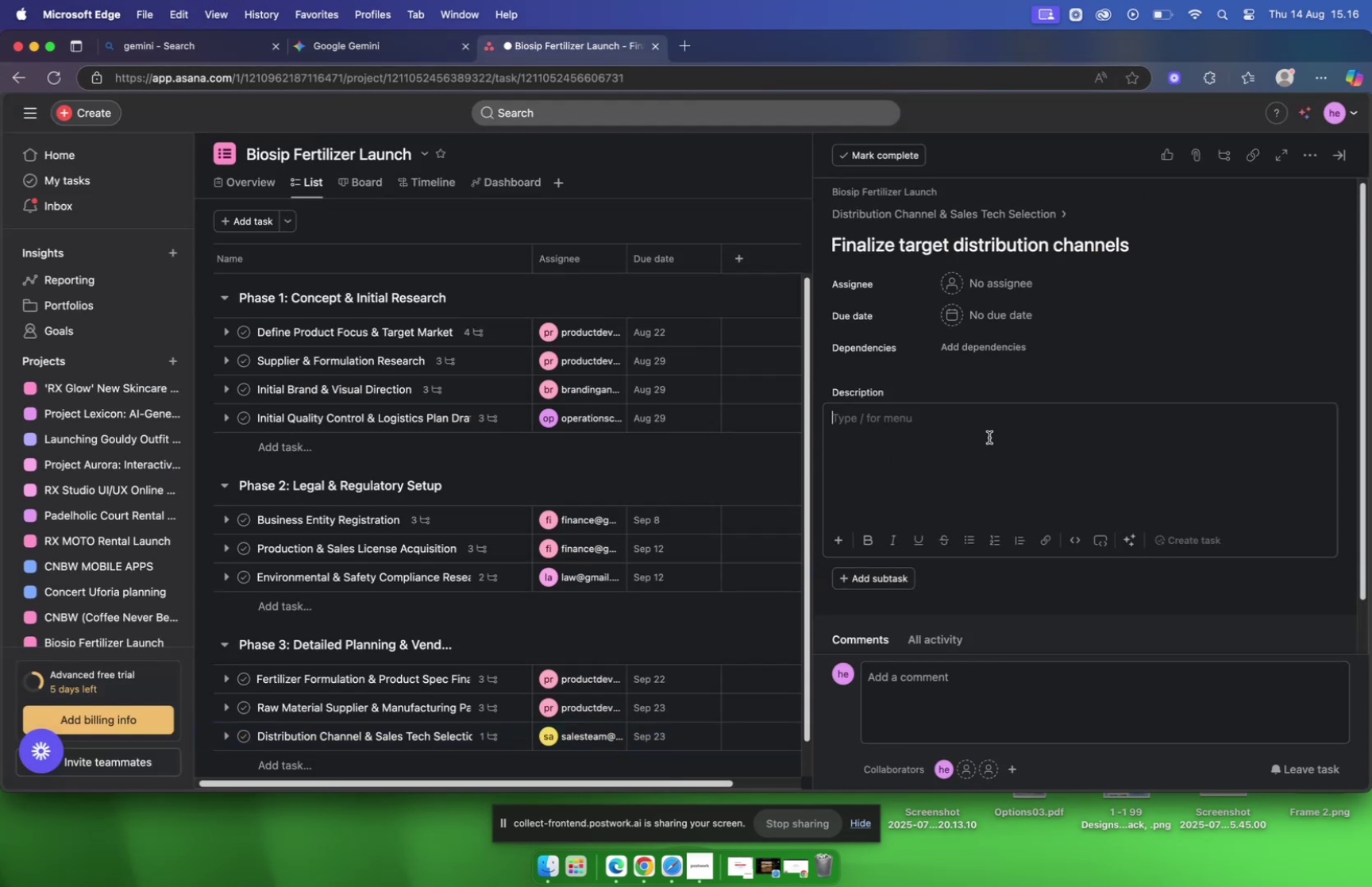 
key(Meta+V)
 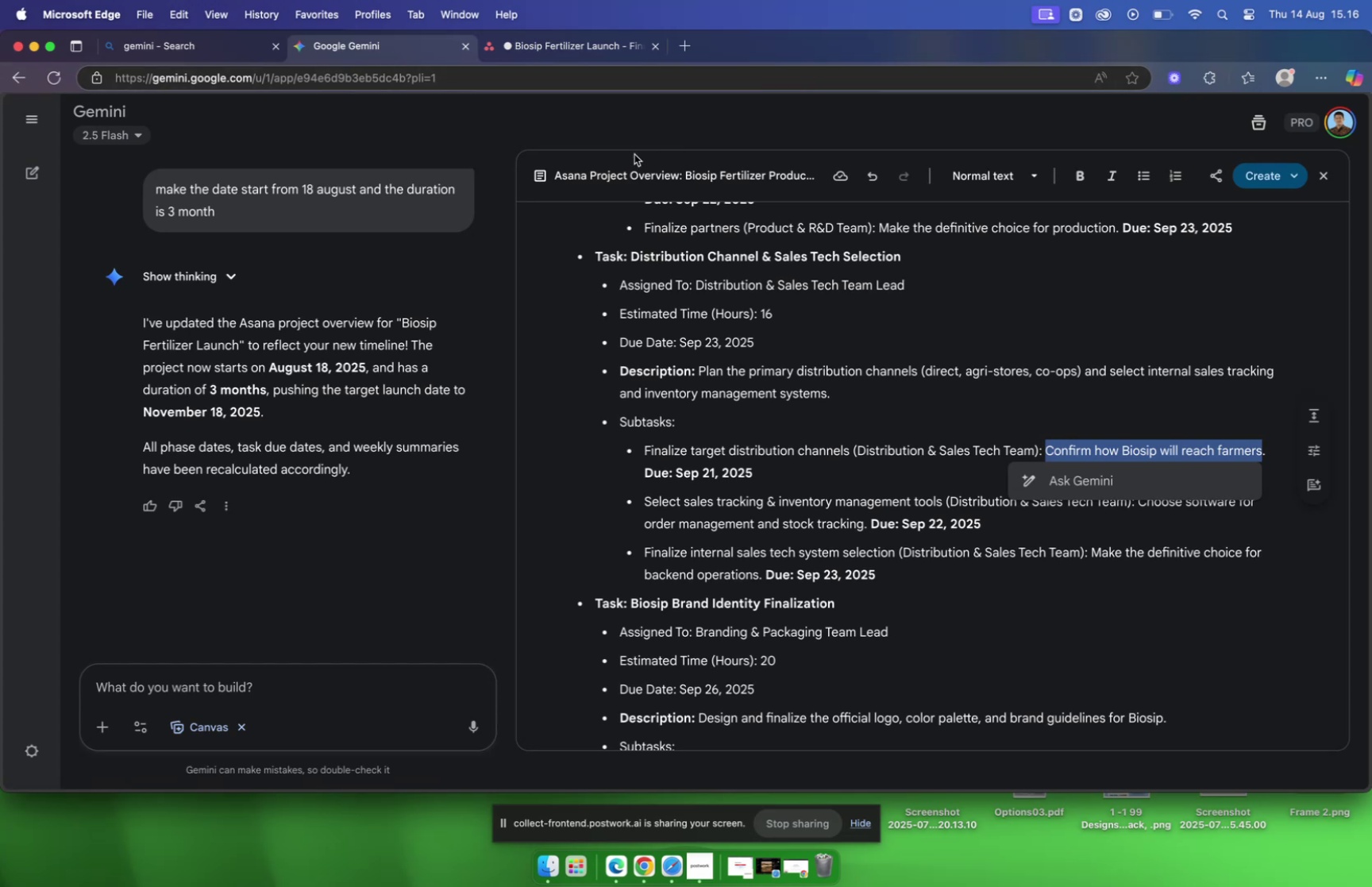 
wait(5.01)
 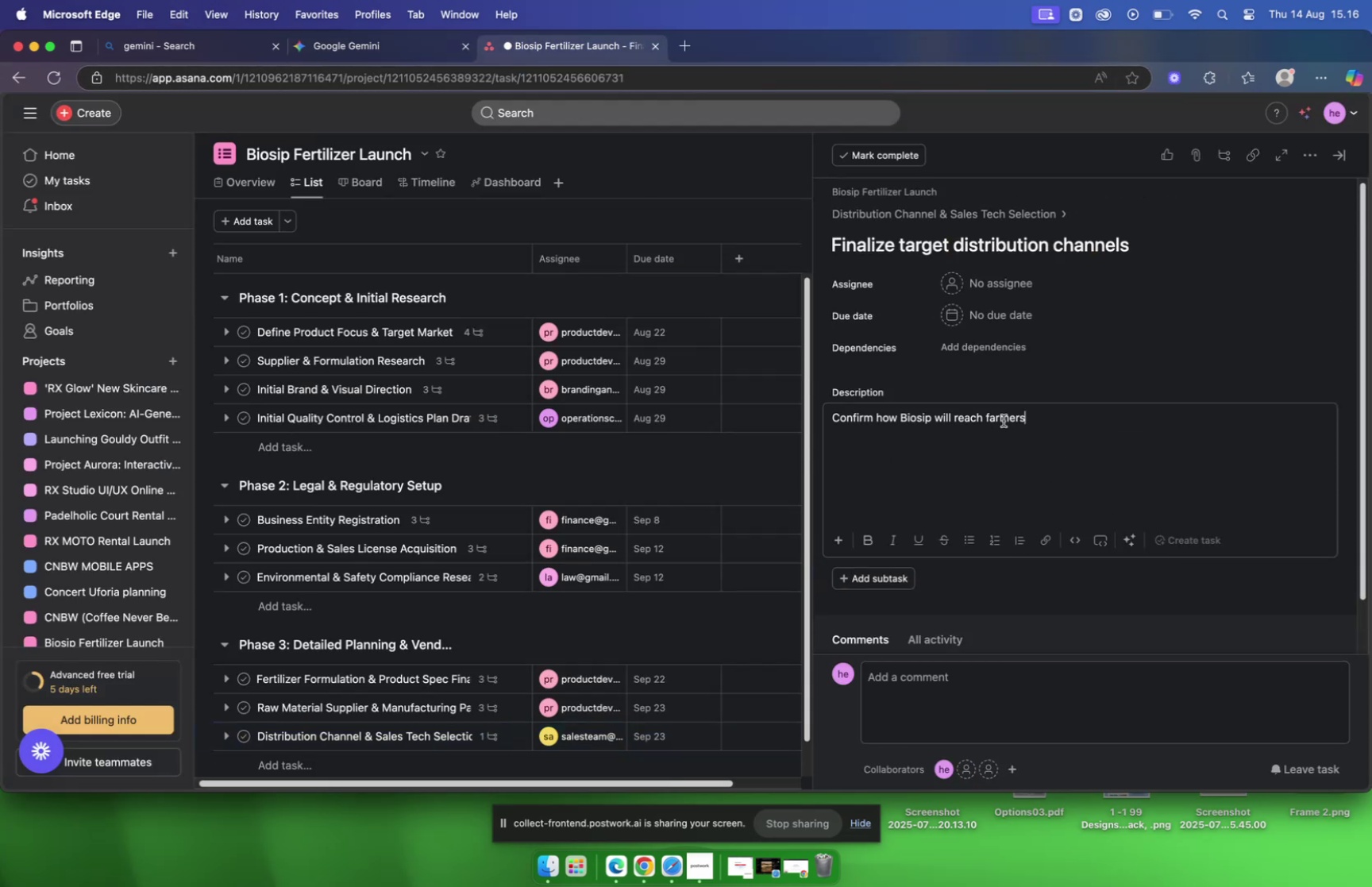 
left_click([545, 44])
 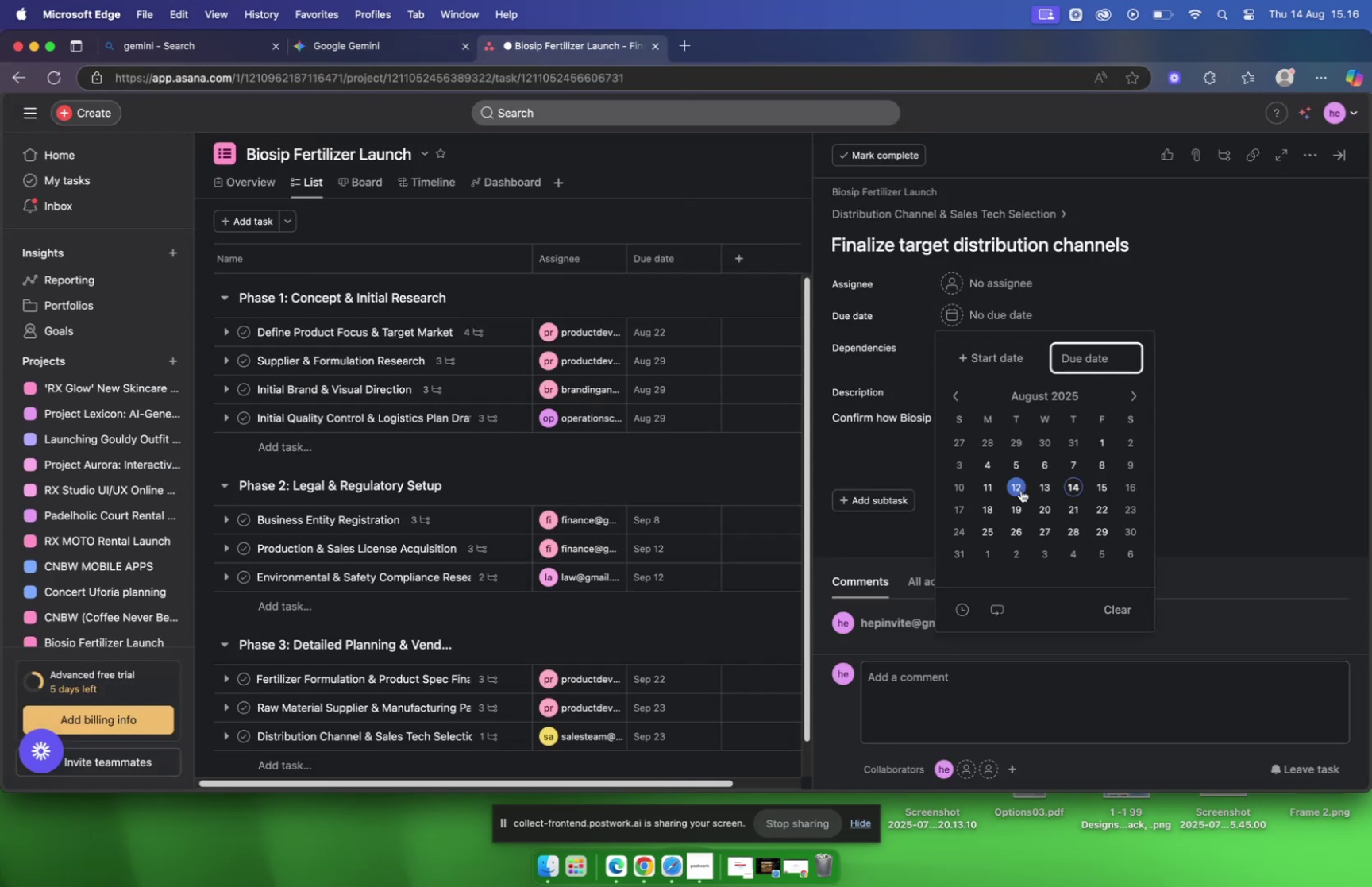 
wait(5.41)
 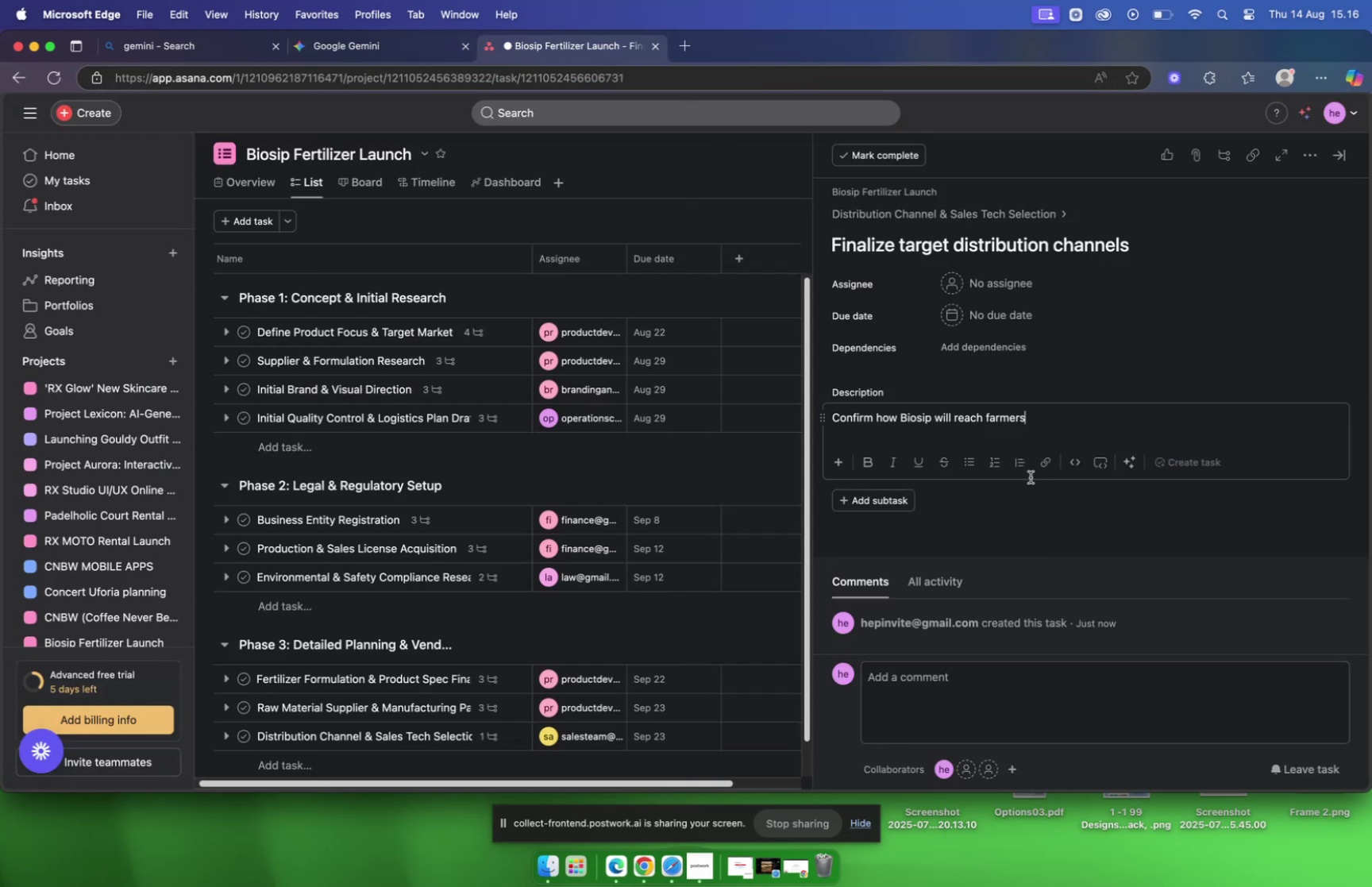 
left_click([1140, 395])
 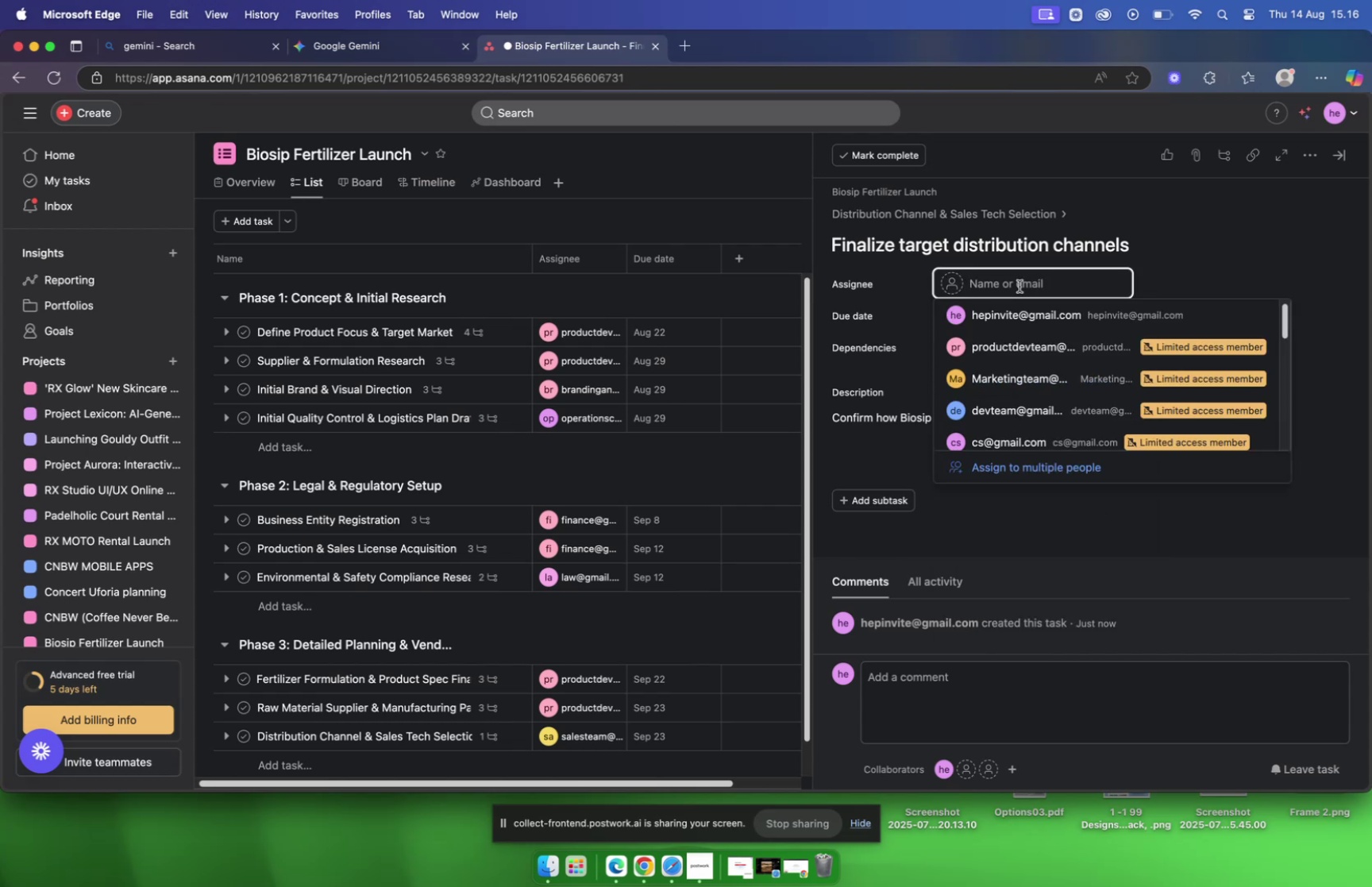 
wait(6.79)
 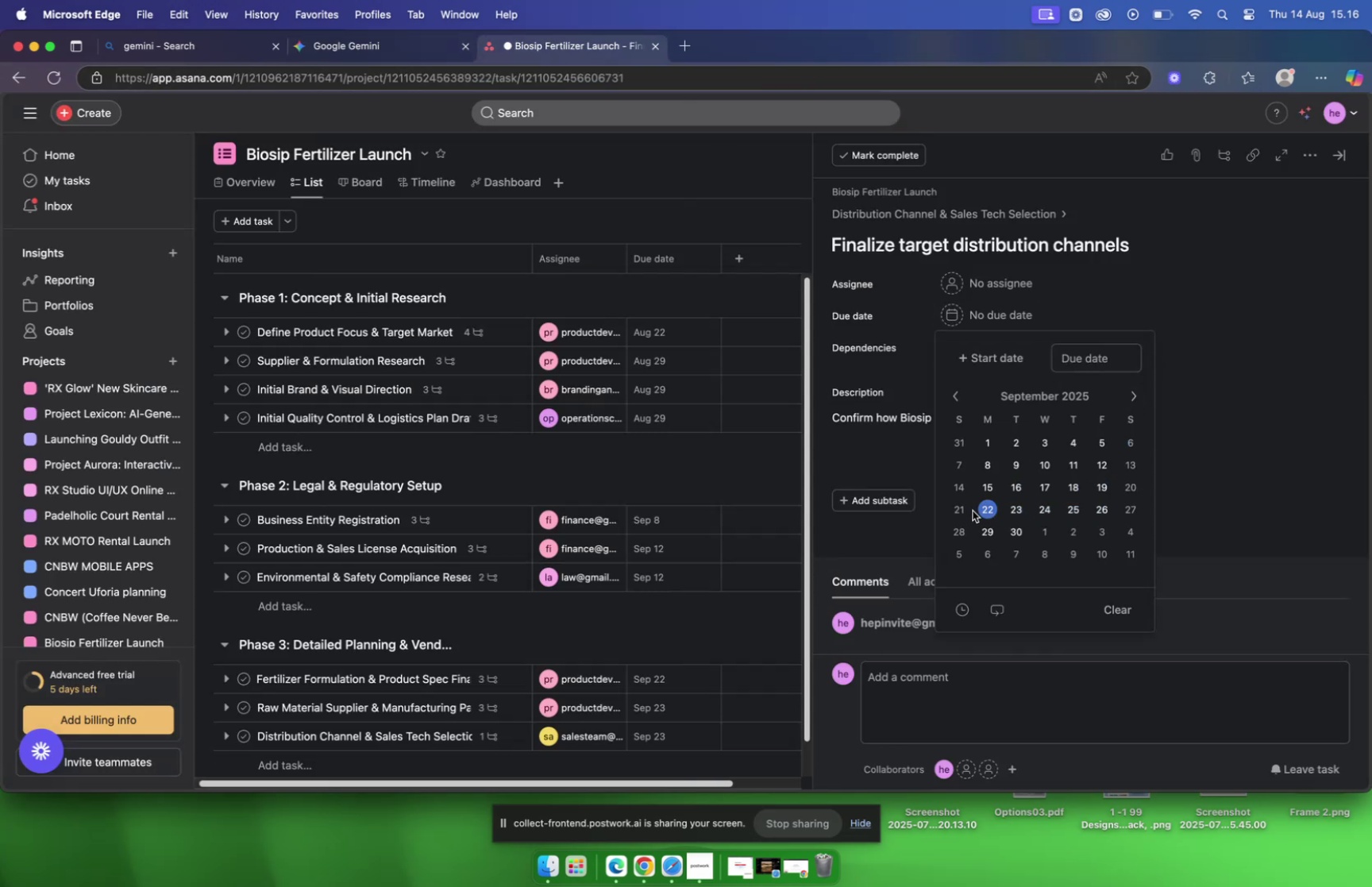 
type(sa)
 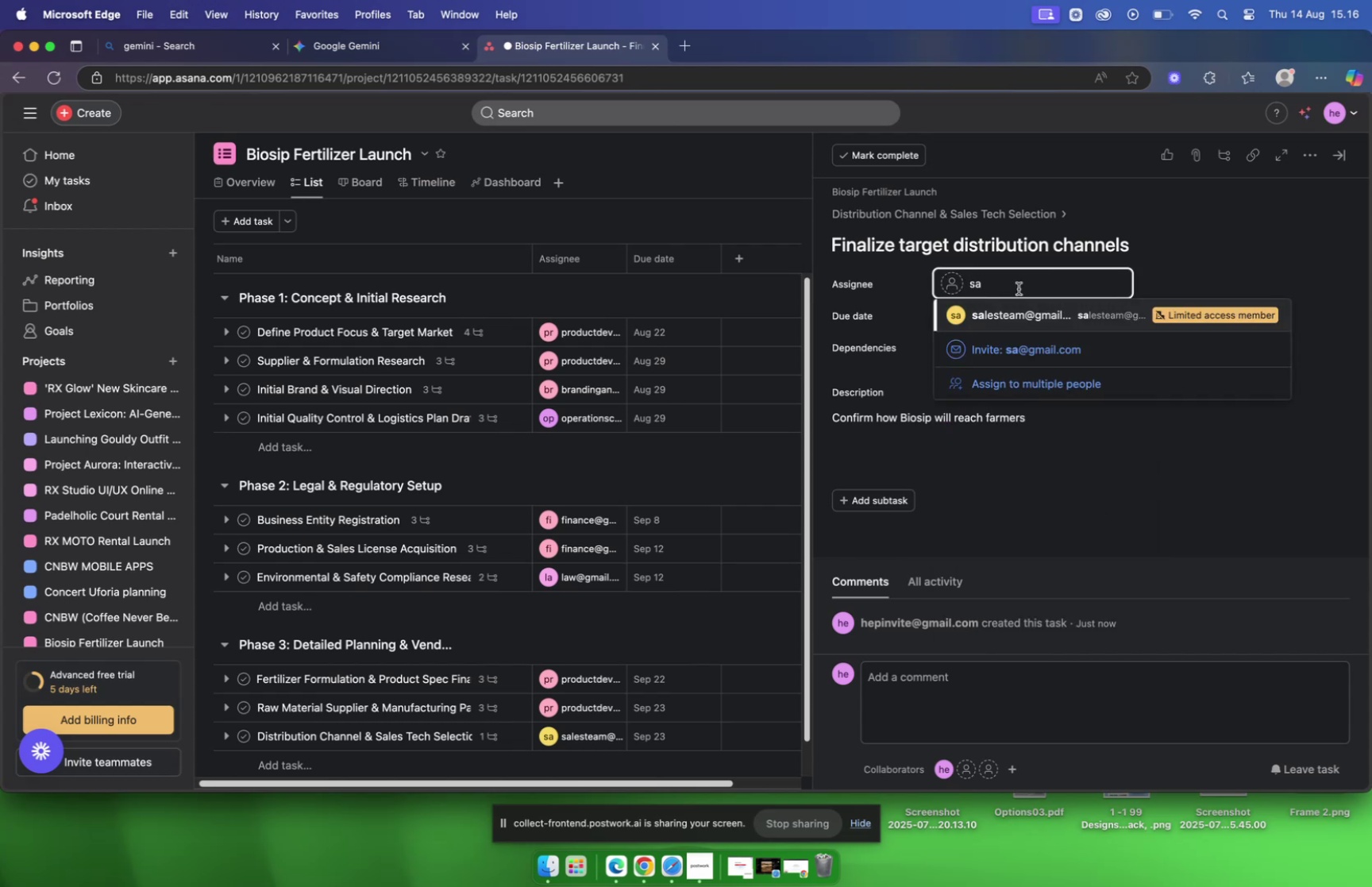 
left_click([1015, 309])
 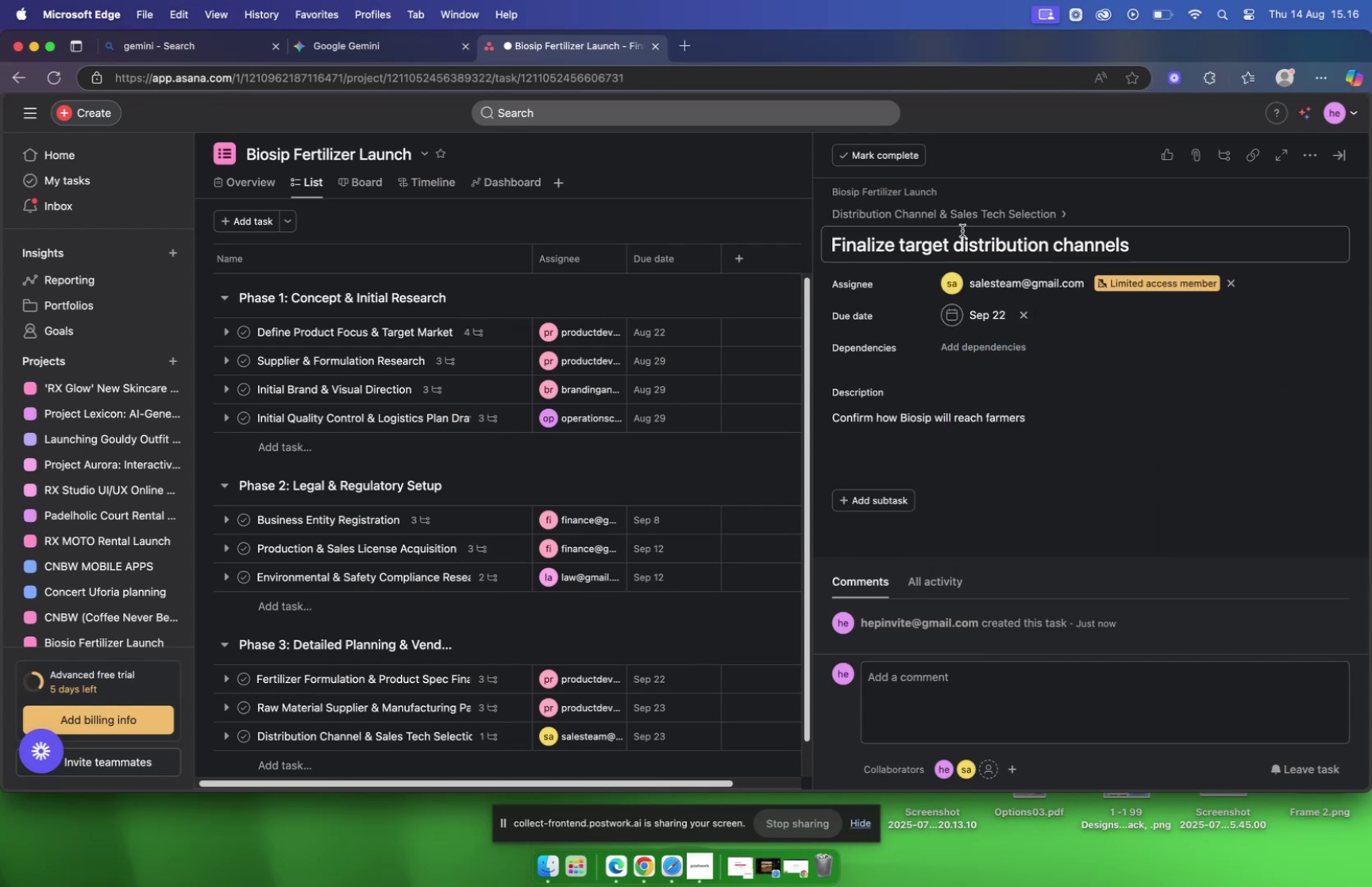 
left_click([931, 221])
 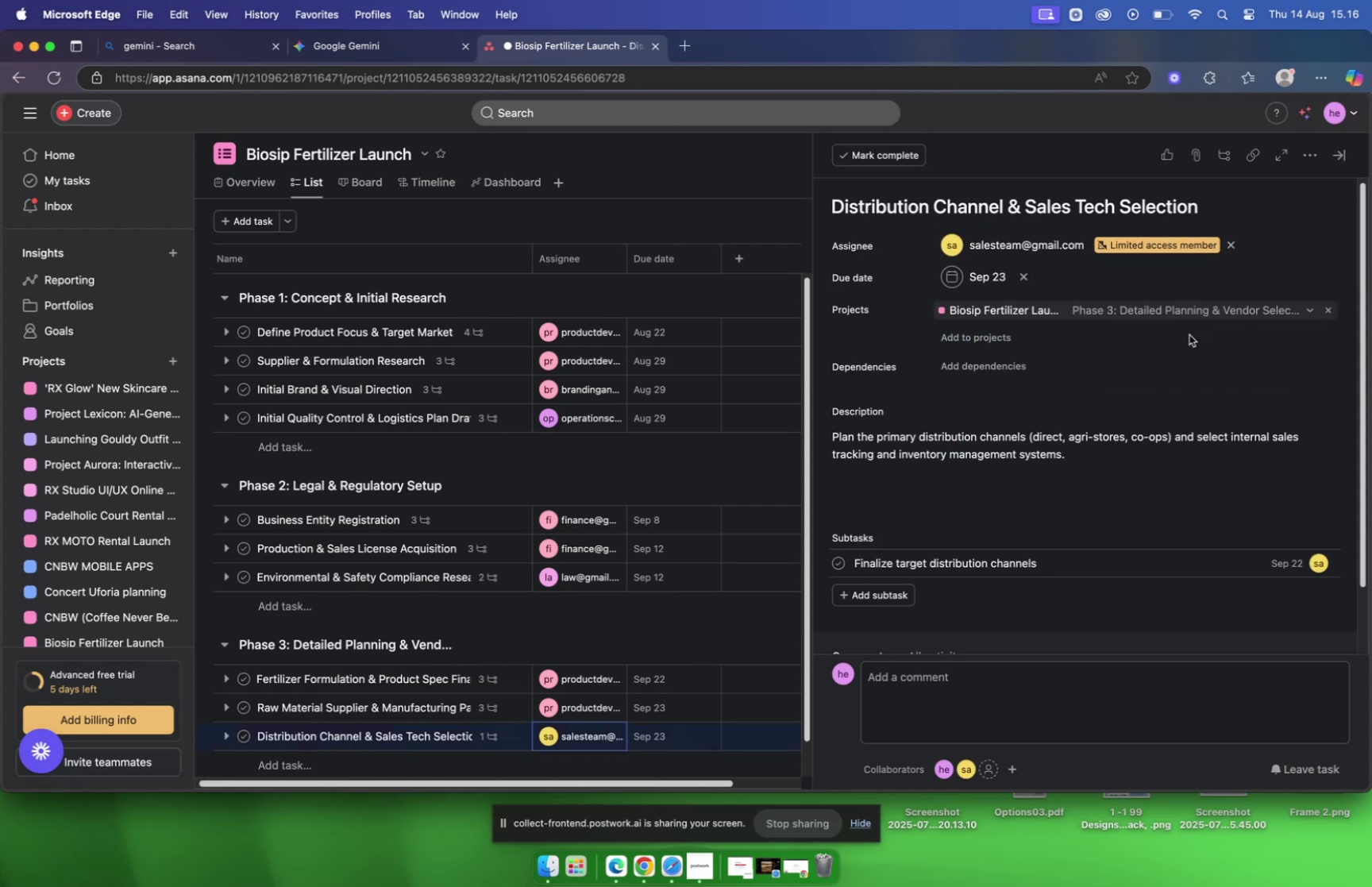 
scroll: coordinate [1070, 414], scroll_direction: down, amount: 6.0
 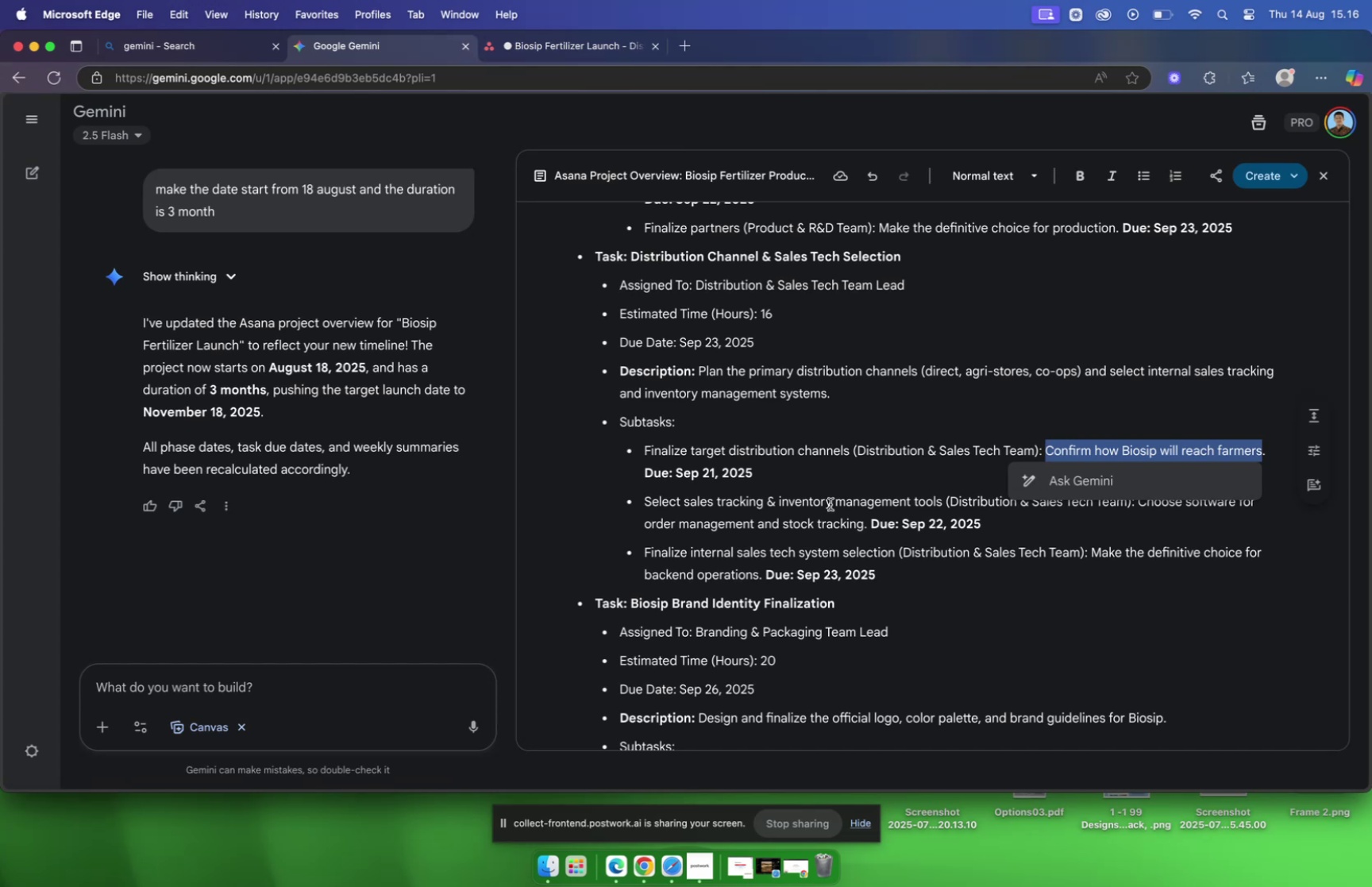 
left_click_drag(start_coordinate=[647, 499], to_coordinate=[942, 501])
 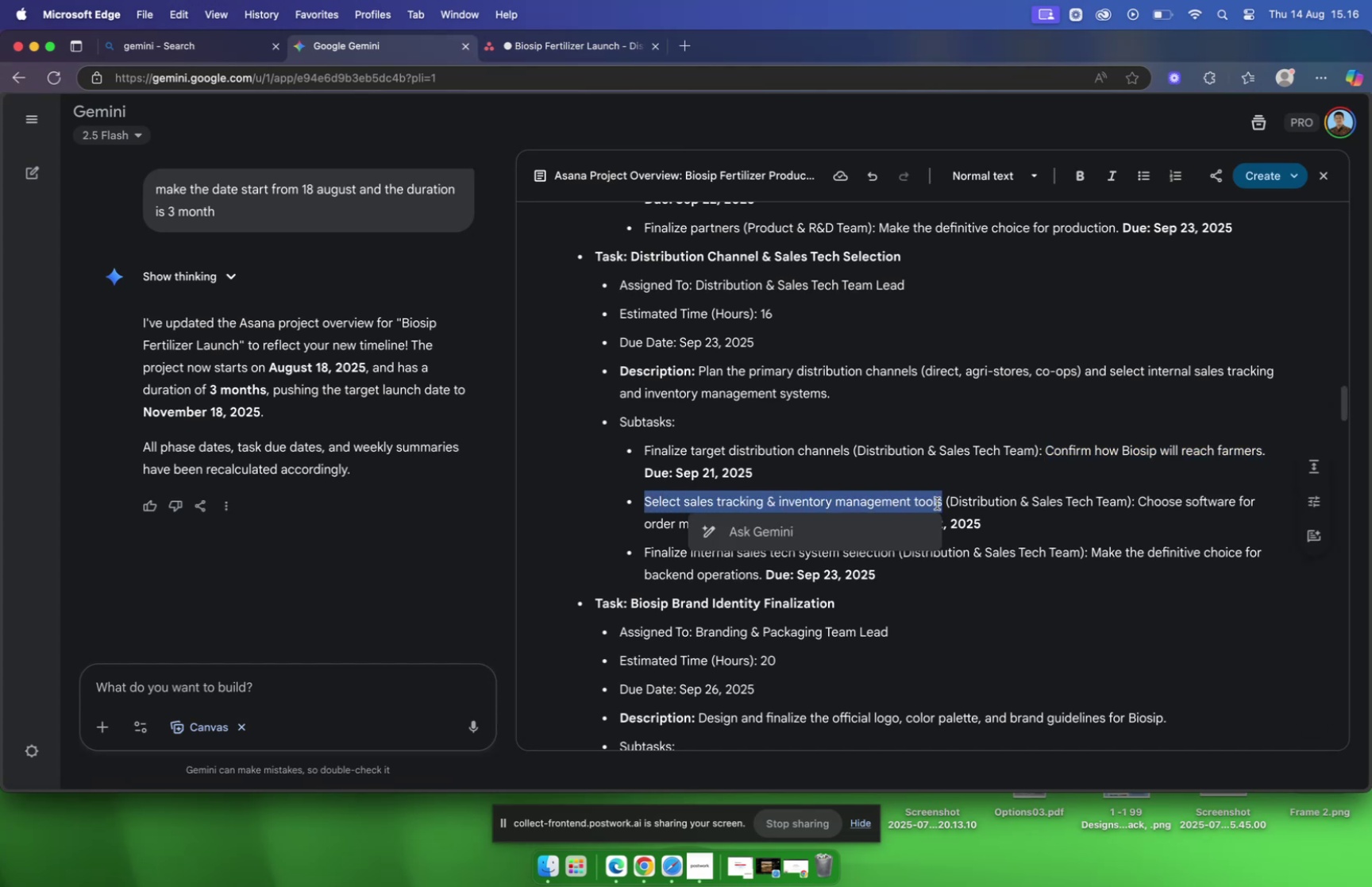 
right_click([912, 503])
 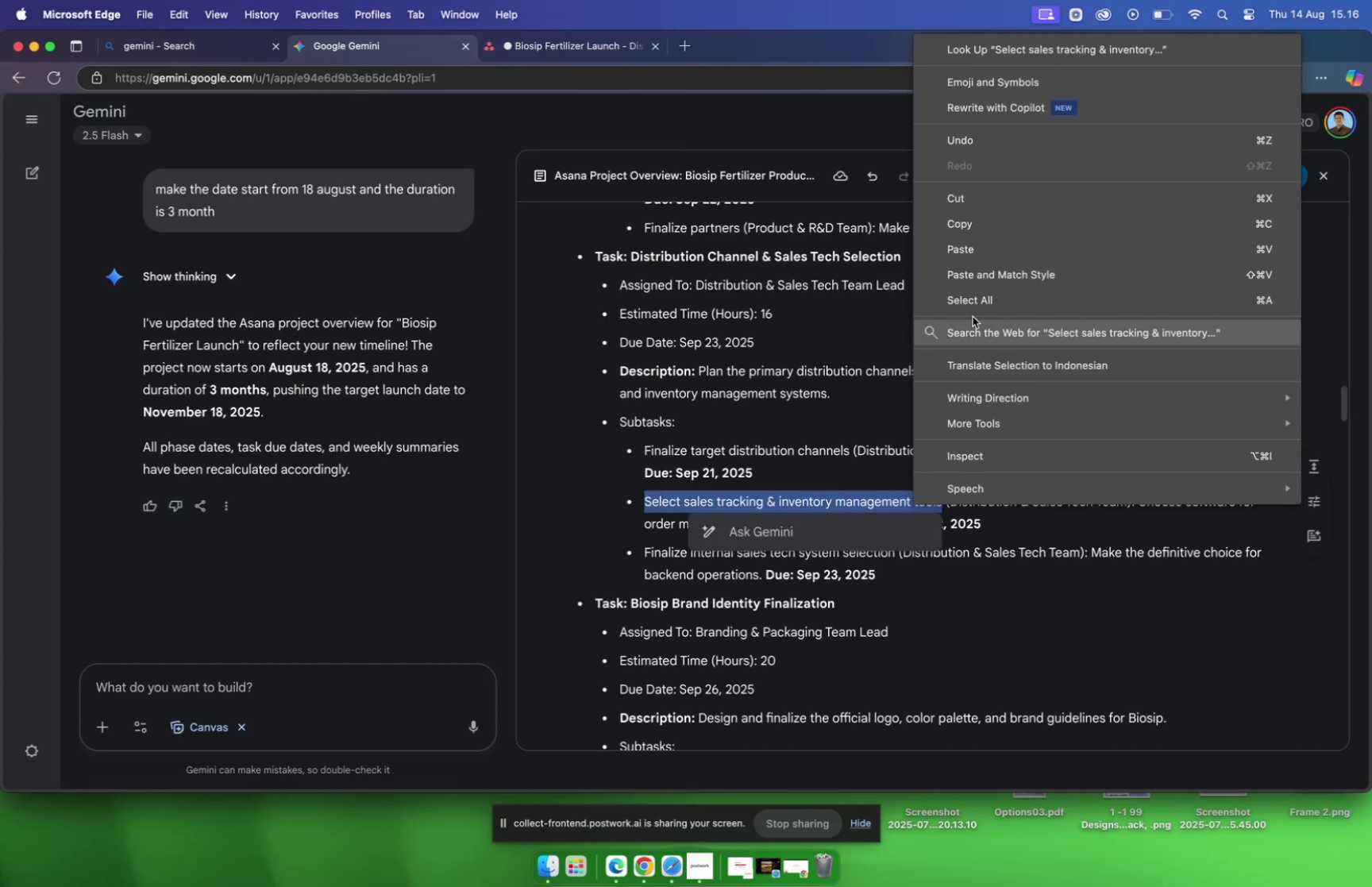 
left_click([965, 218])
 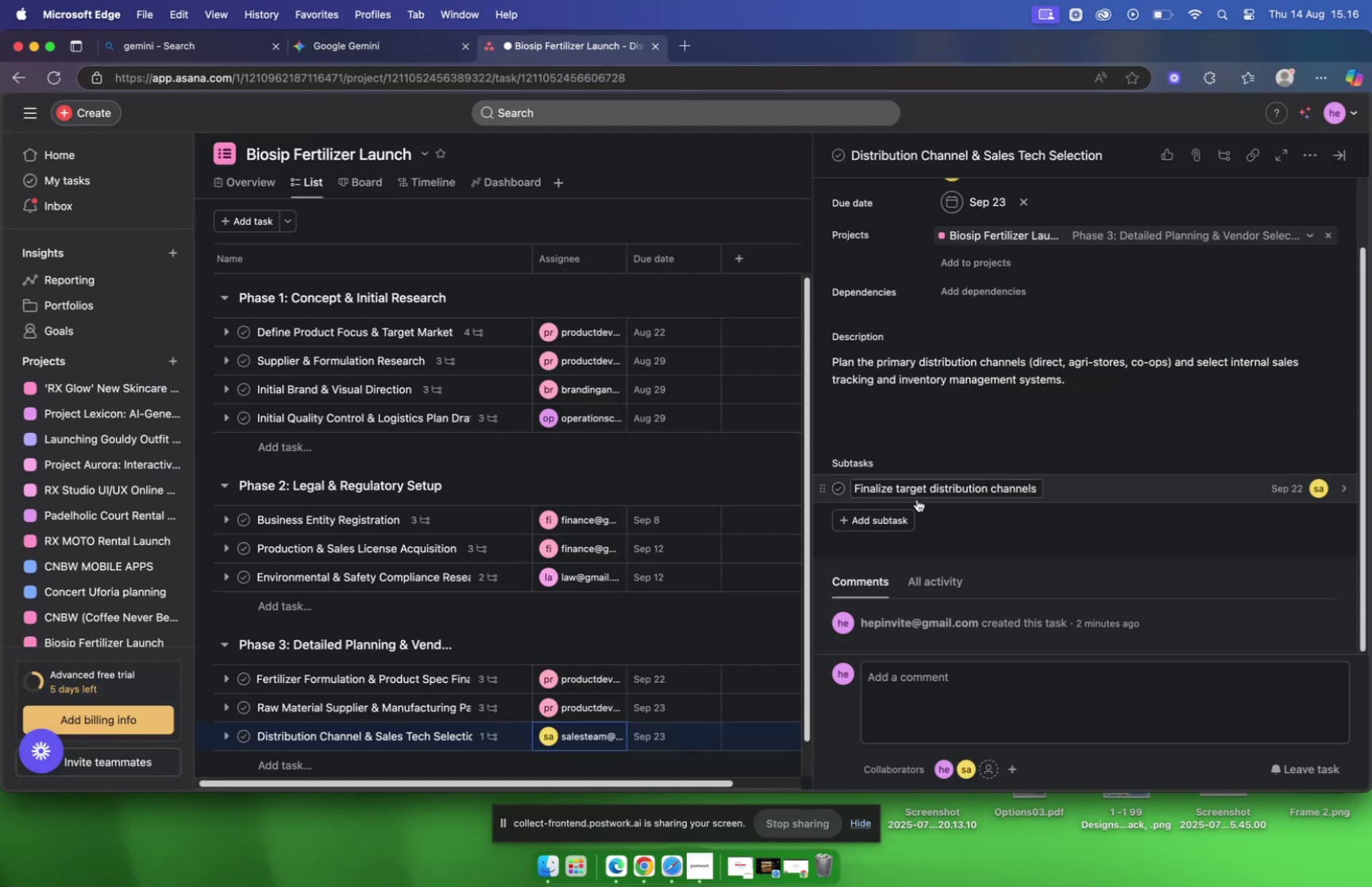 
left_click([881, 515])
 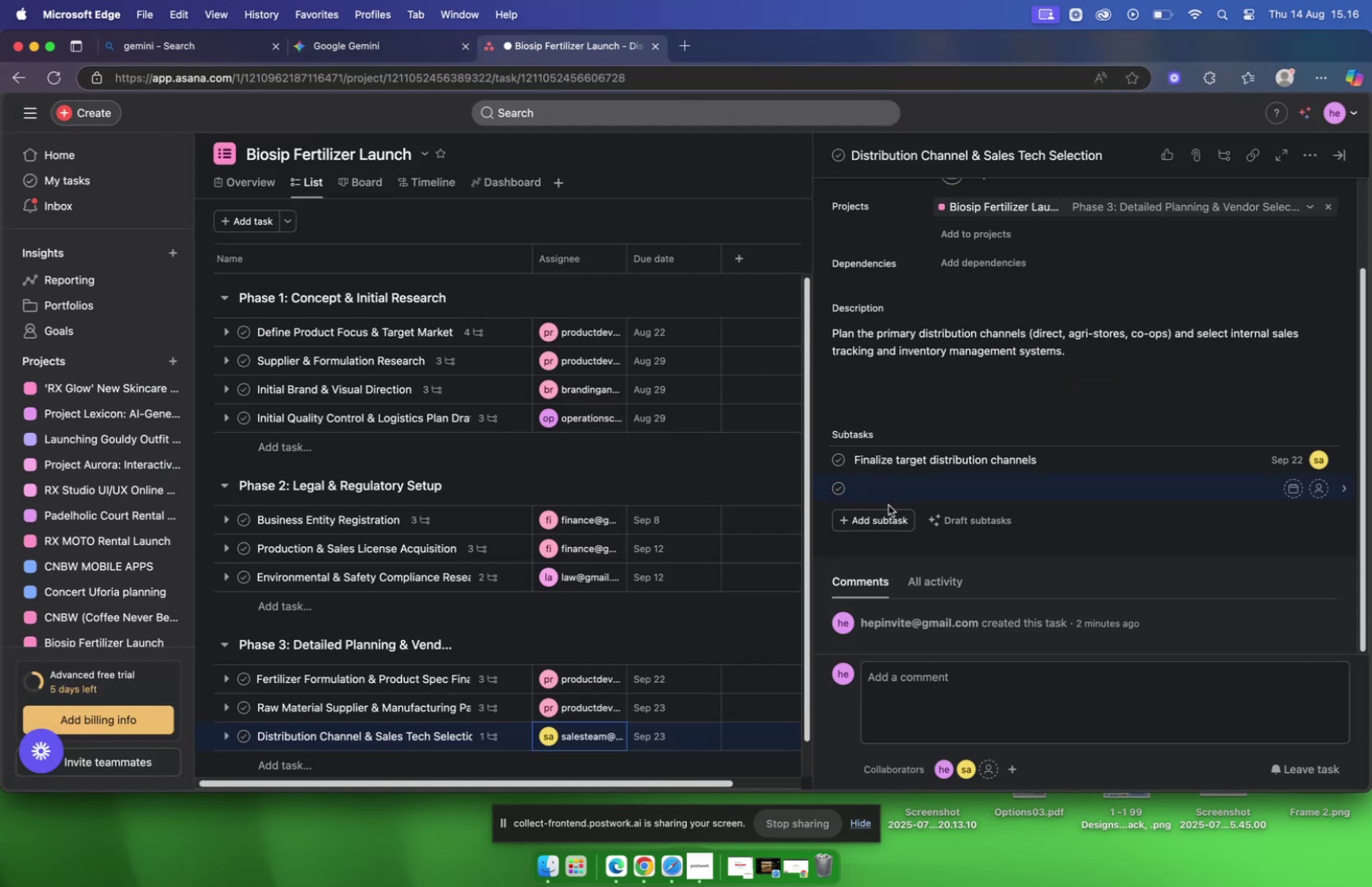 
key(Meta+CommandLeft)
 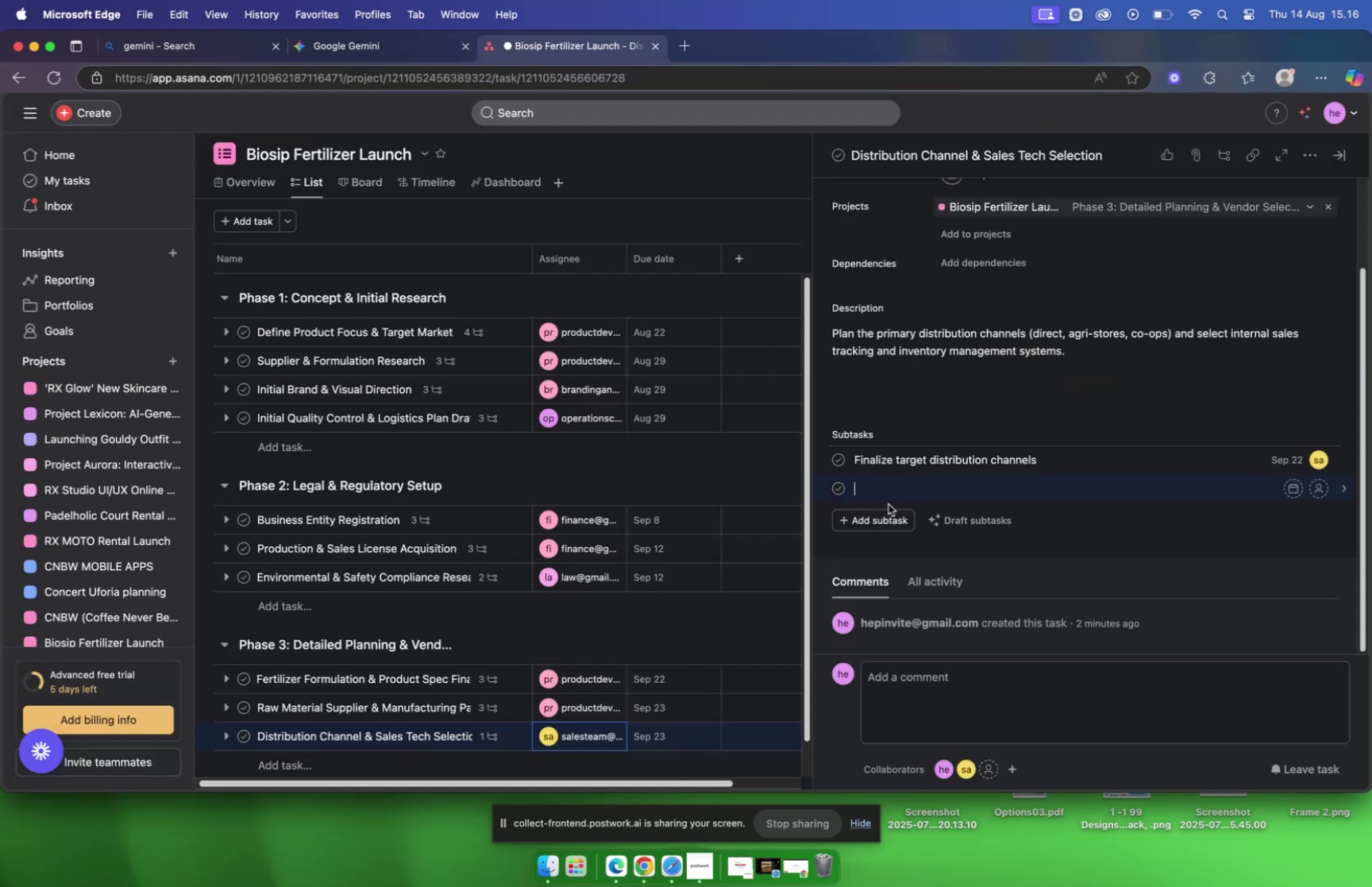 
key(Meta+V)
 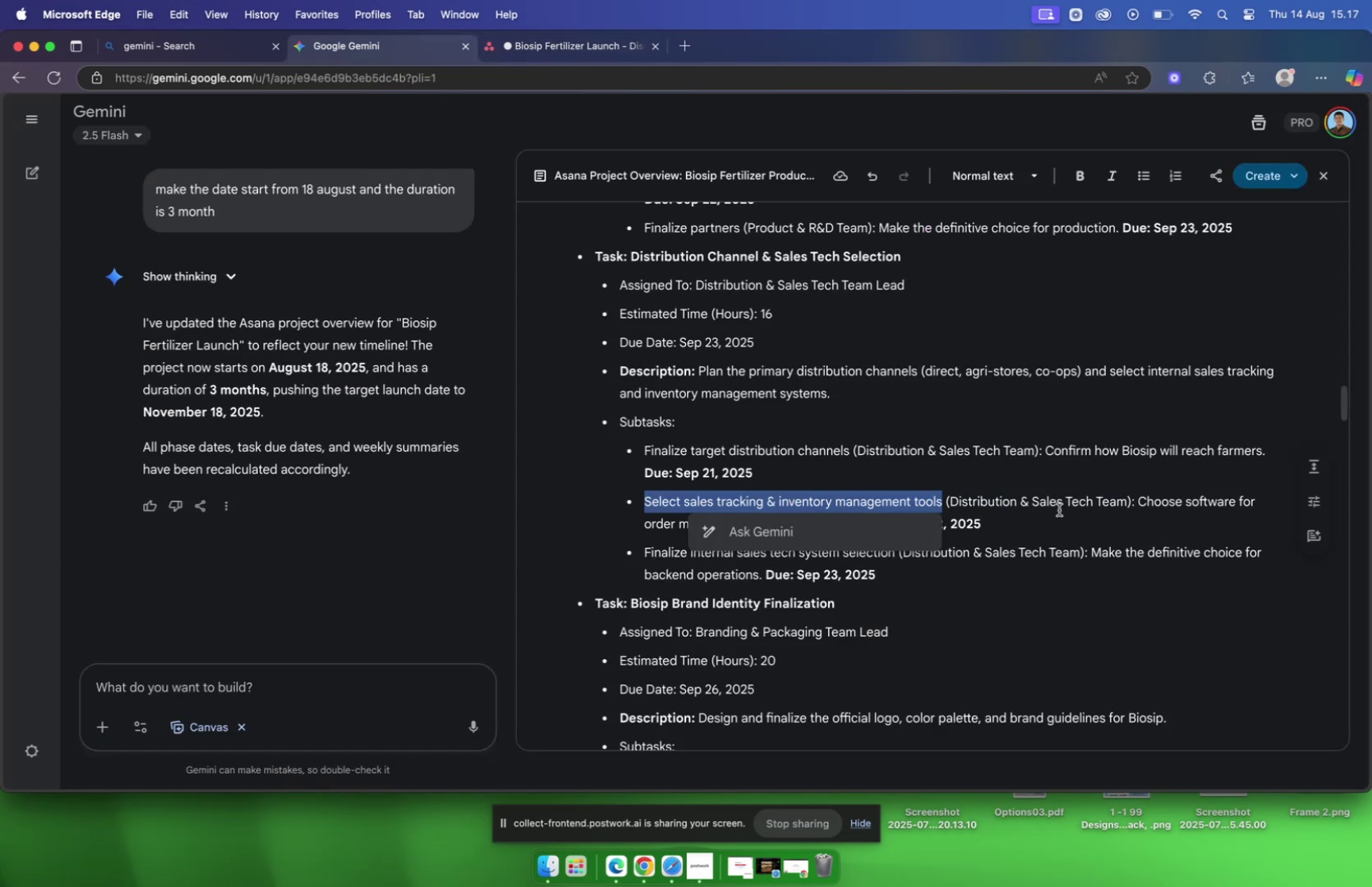 
left_click_drag(start_coordinate=[1143, 497], to_coordinate=[1127, 521])
 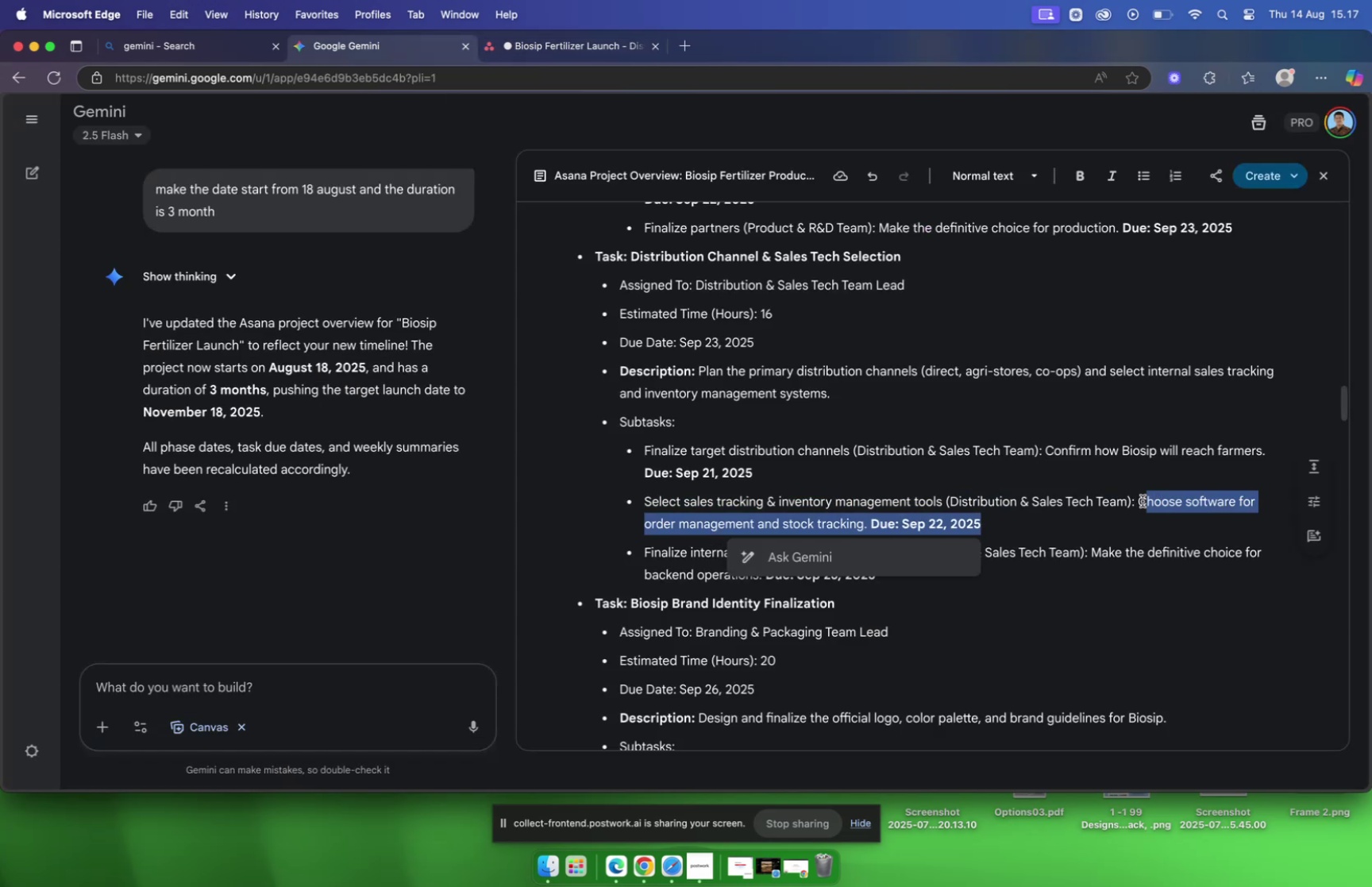 
left_click_drag(start_coordinate=[1139, 501], to_coordinate=[864, 531])
 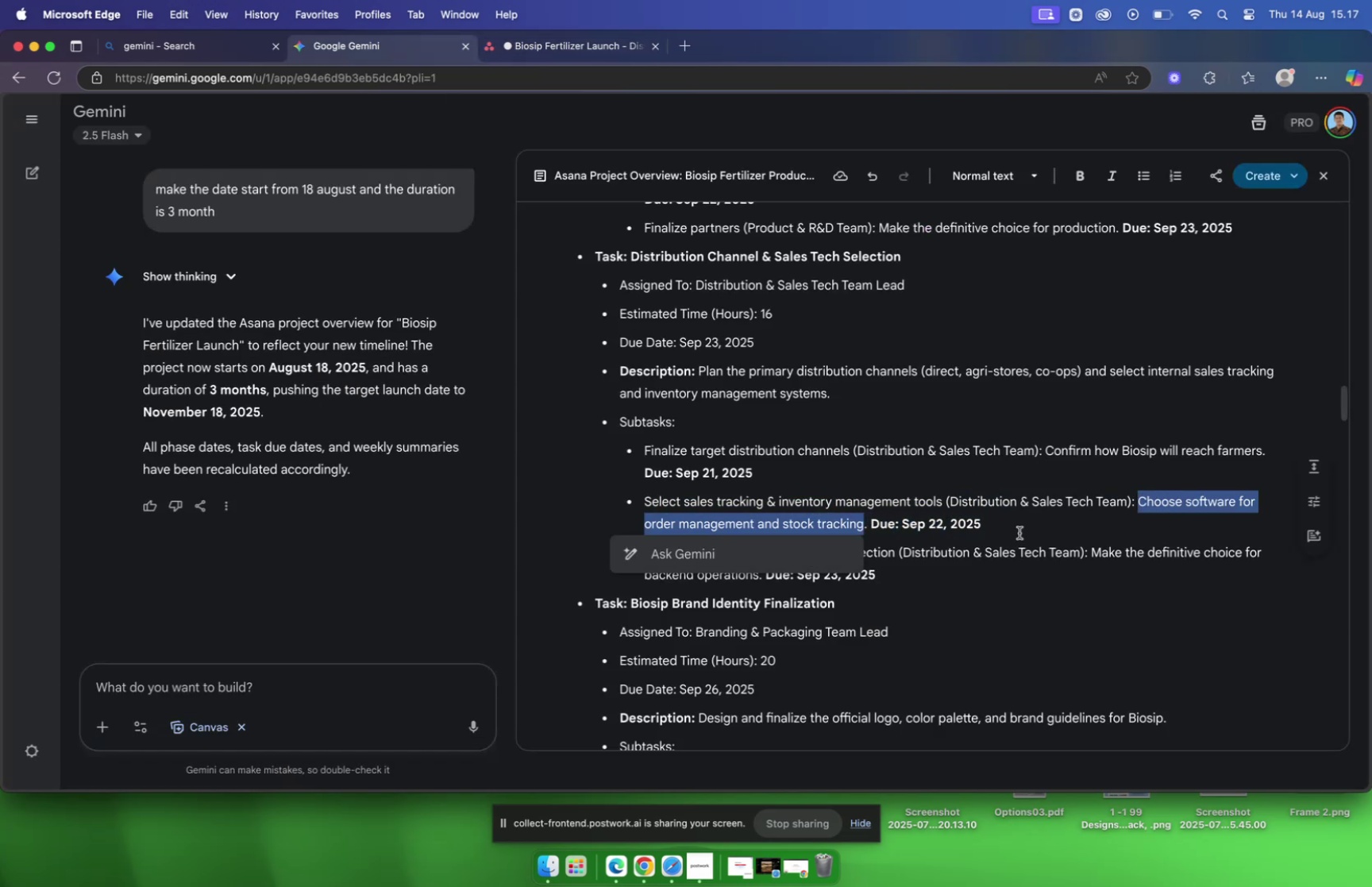 
key(Meta+CommandLeft)
 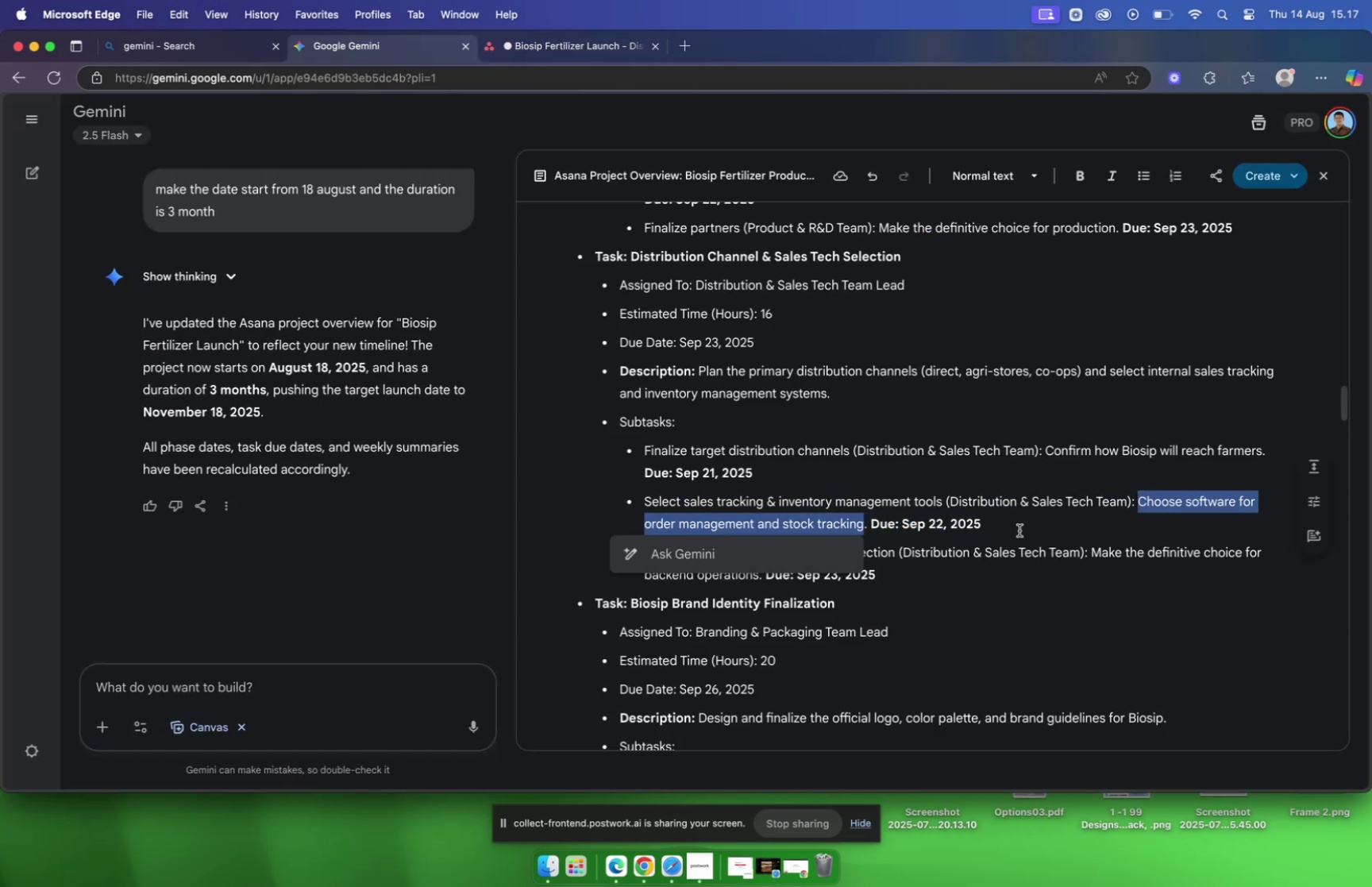 
key(Meta+C)
 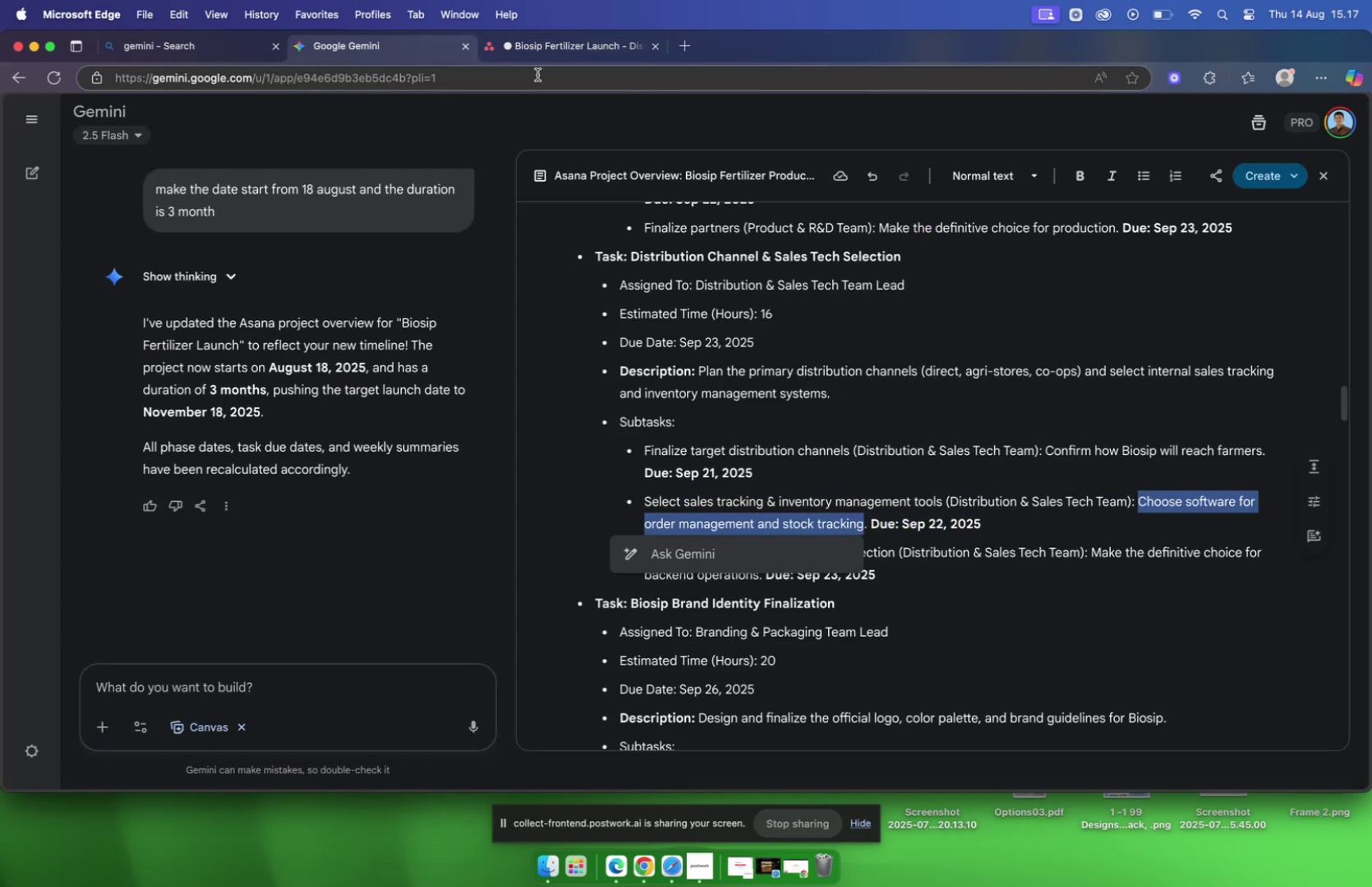 
left_click([530, 49])
 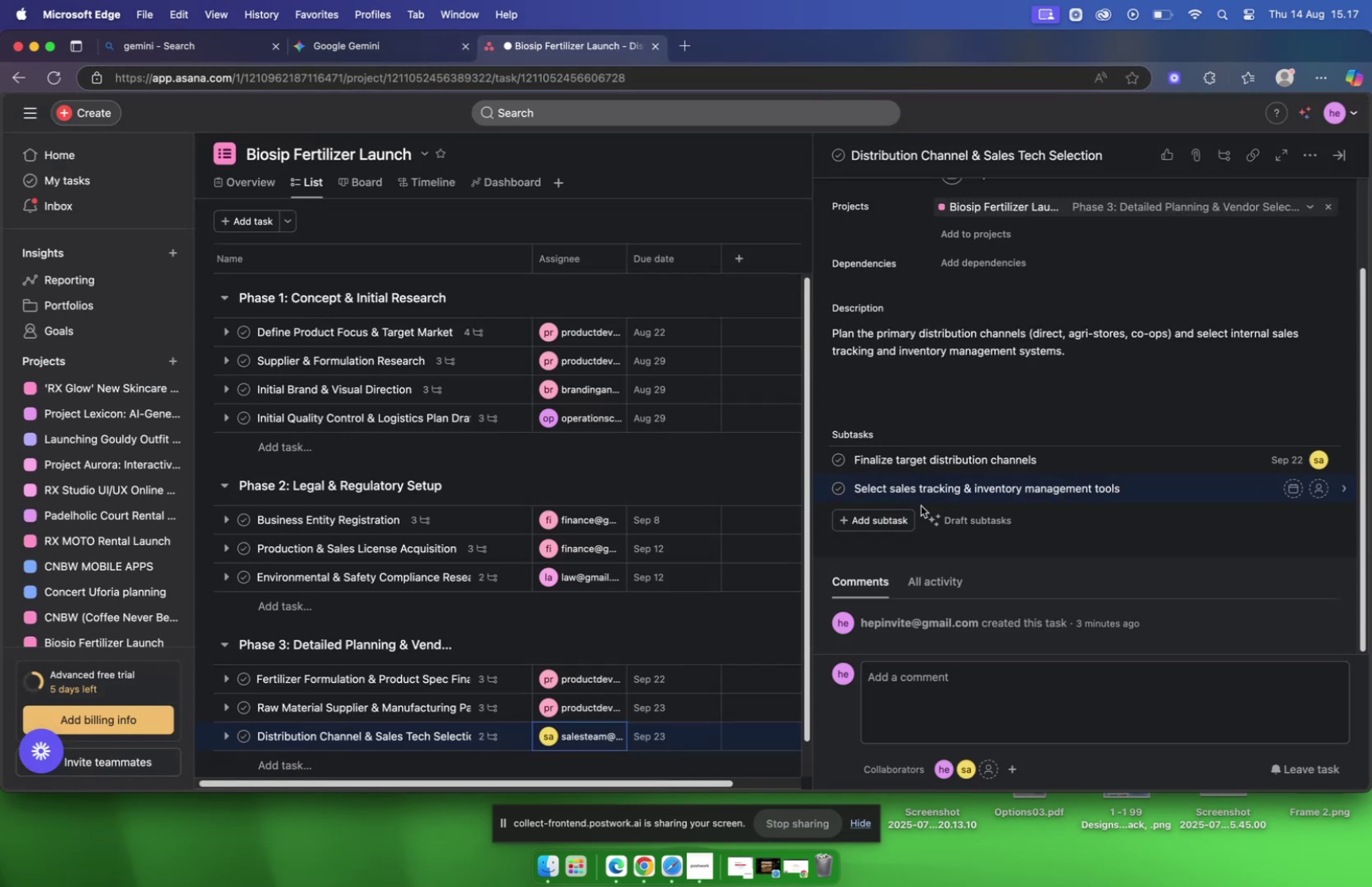 
mouse_move([1262, 488])
 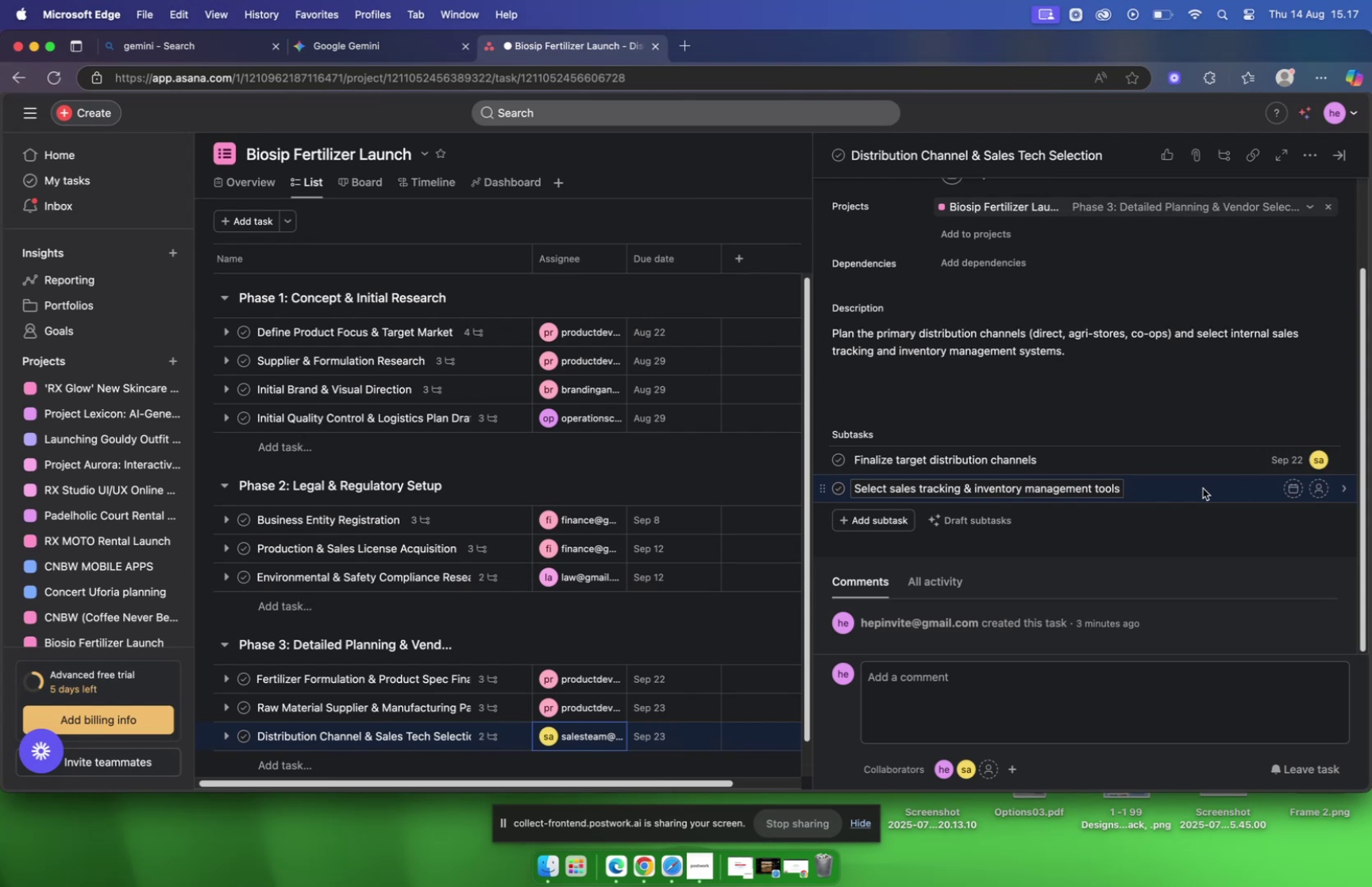 
left_click([1187, 486])
 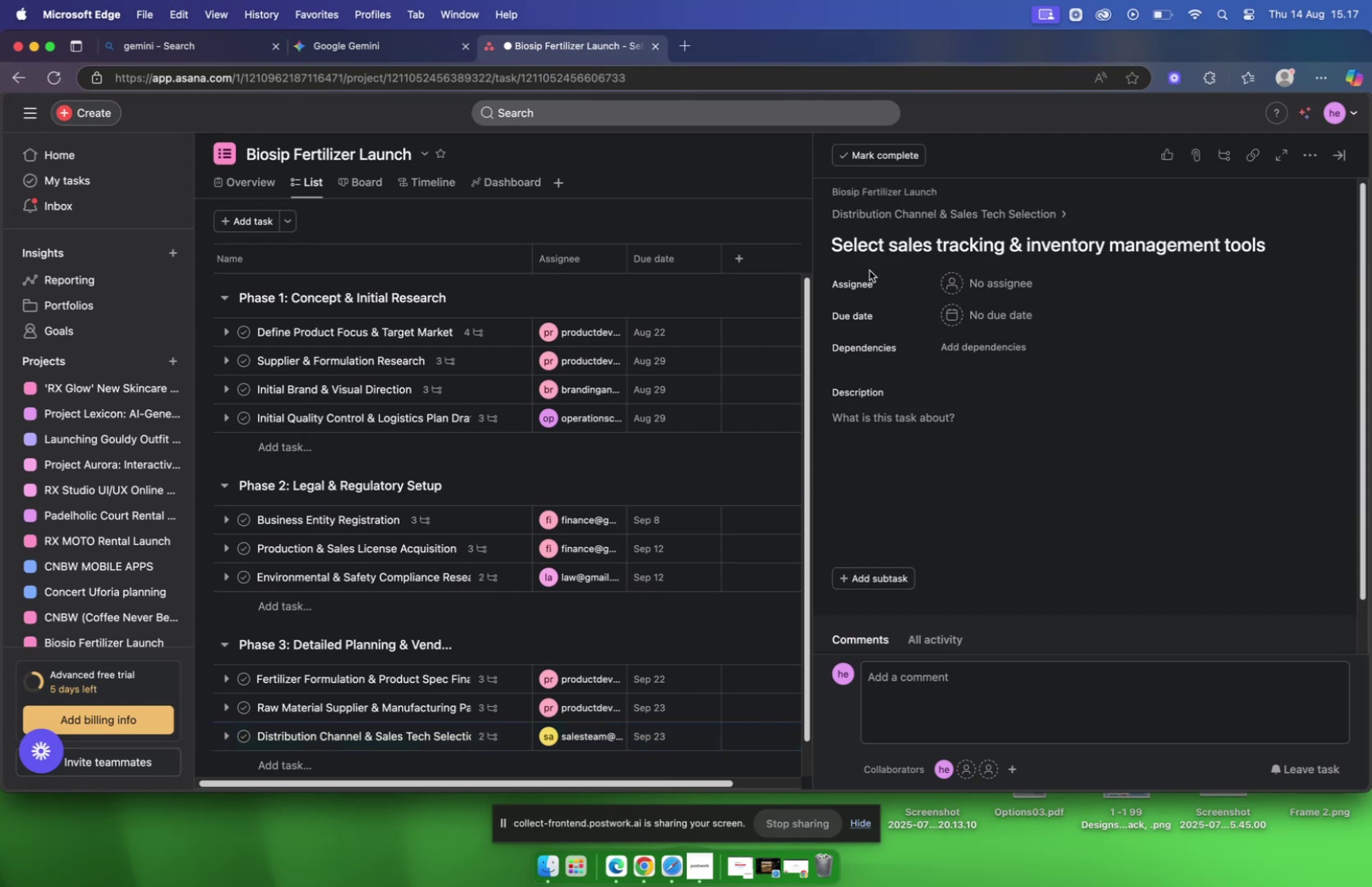 
left_click([319, 44])
 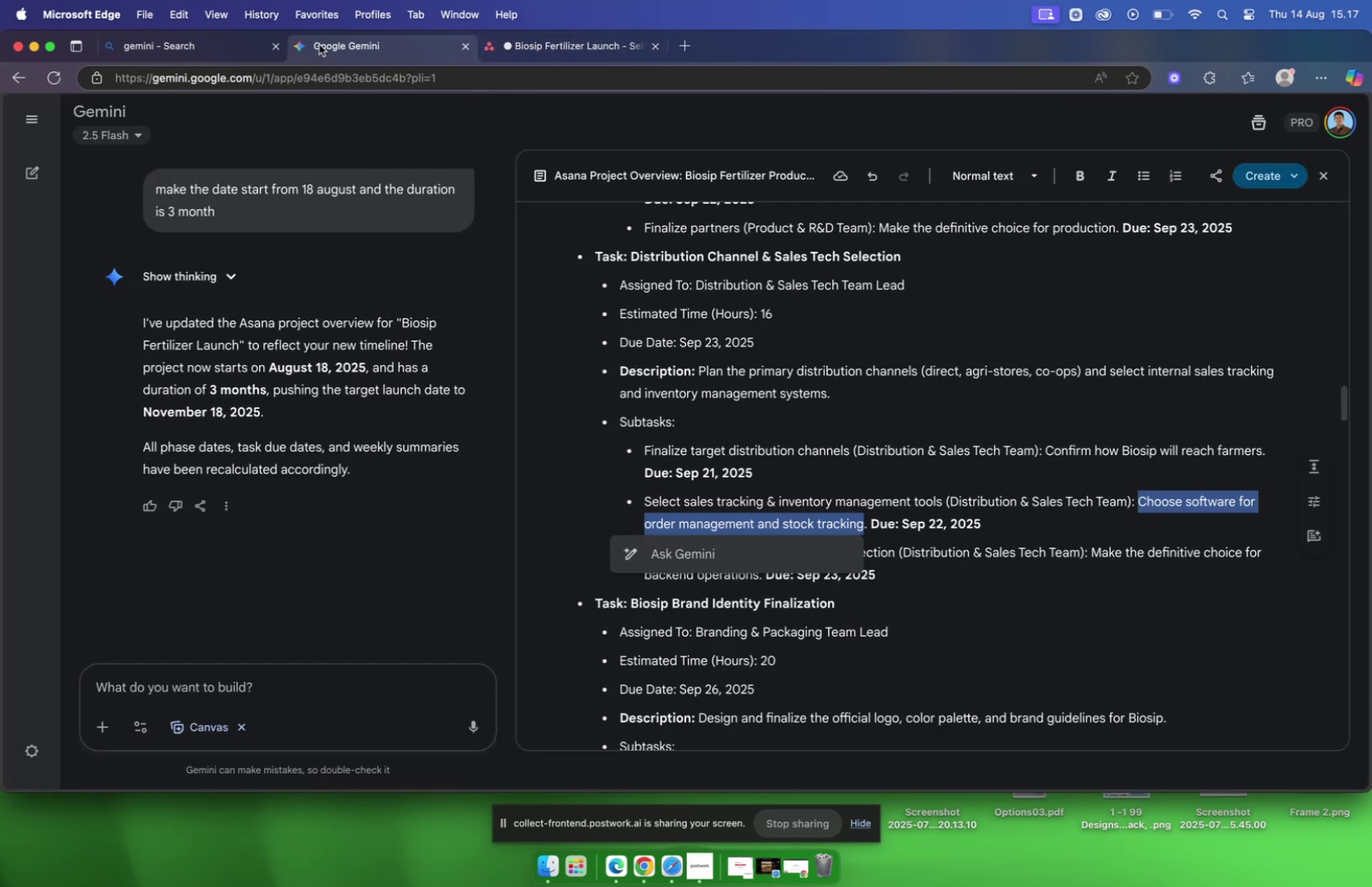 
left_click([535, 49])
 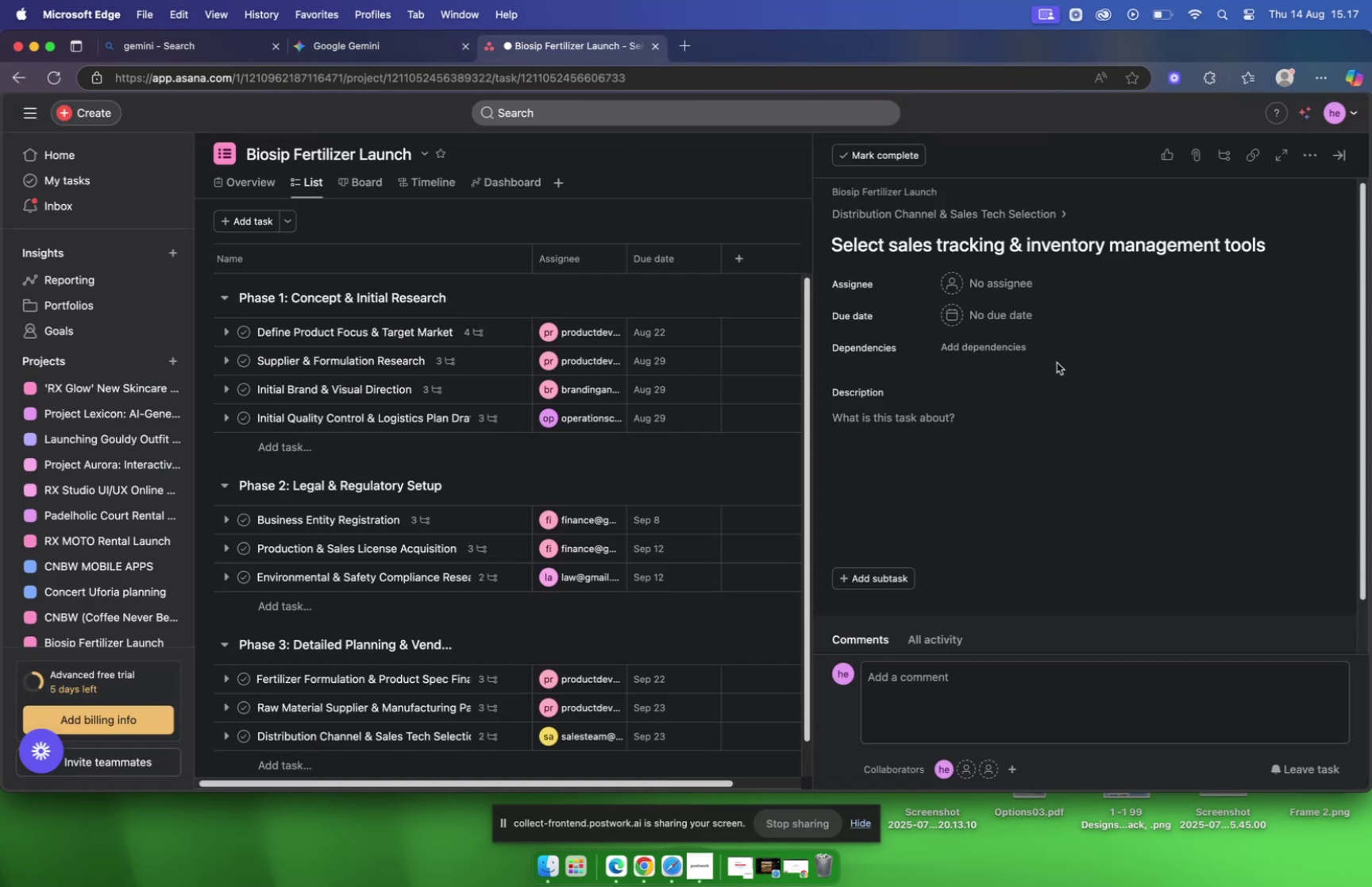 
mouse_move([1021, 299])
 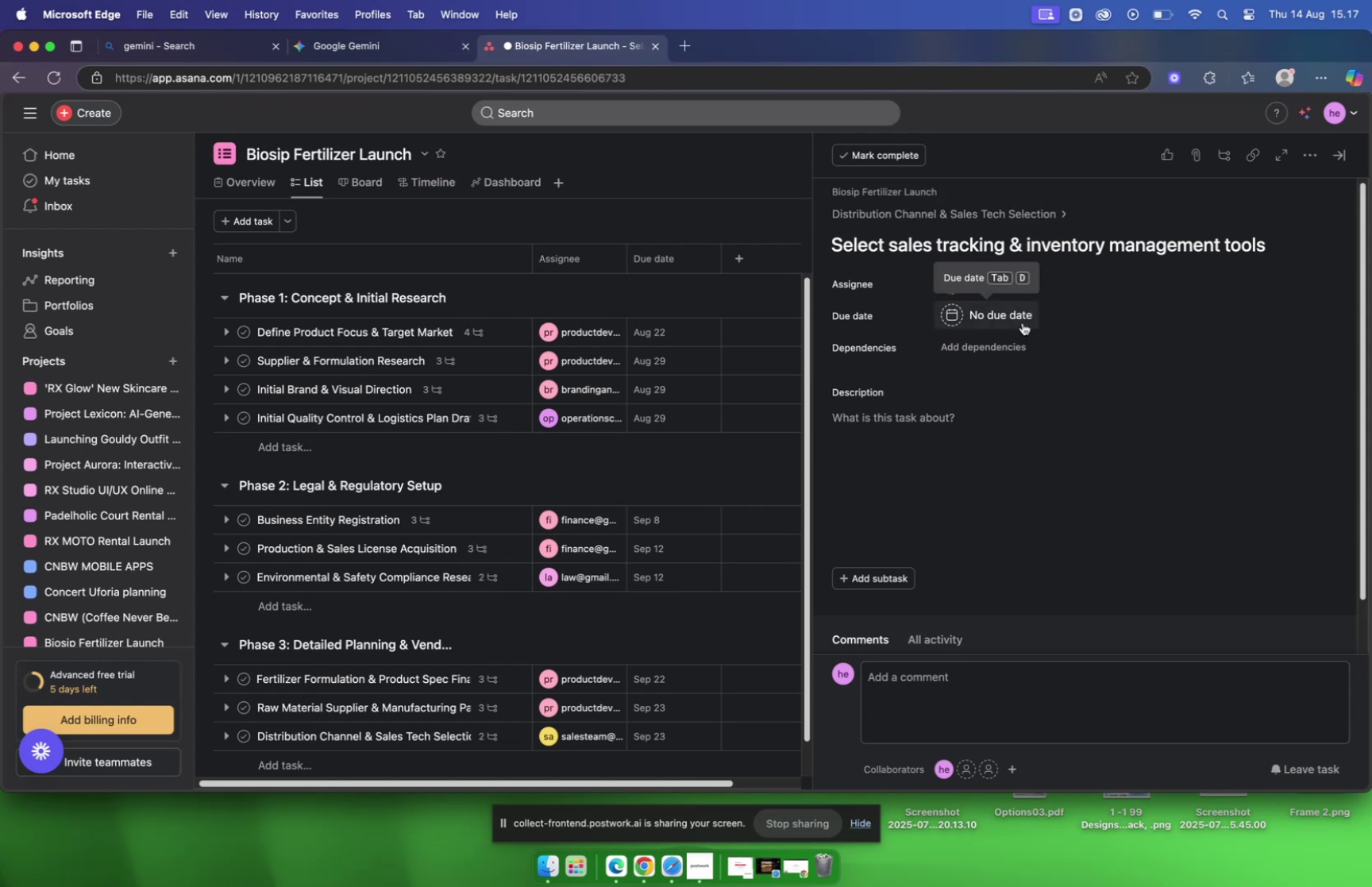 
left_click([1023, 322])
 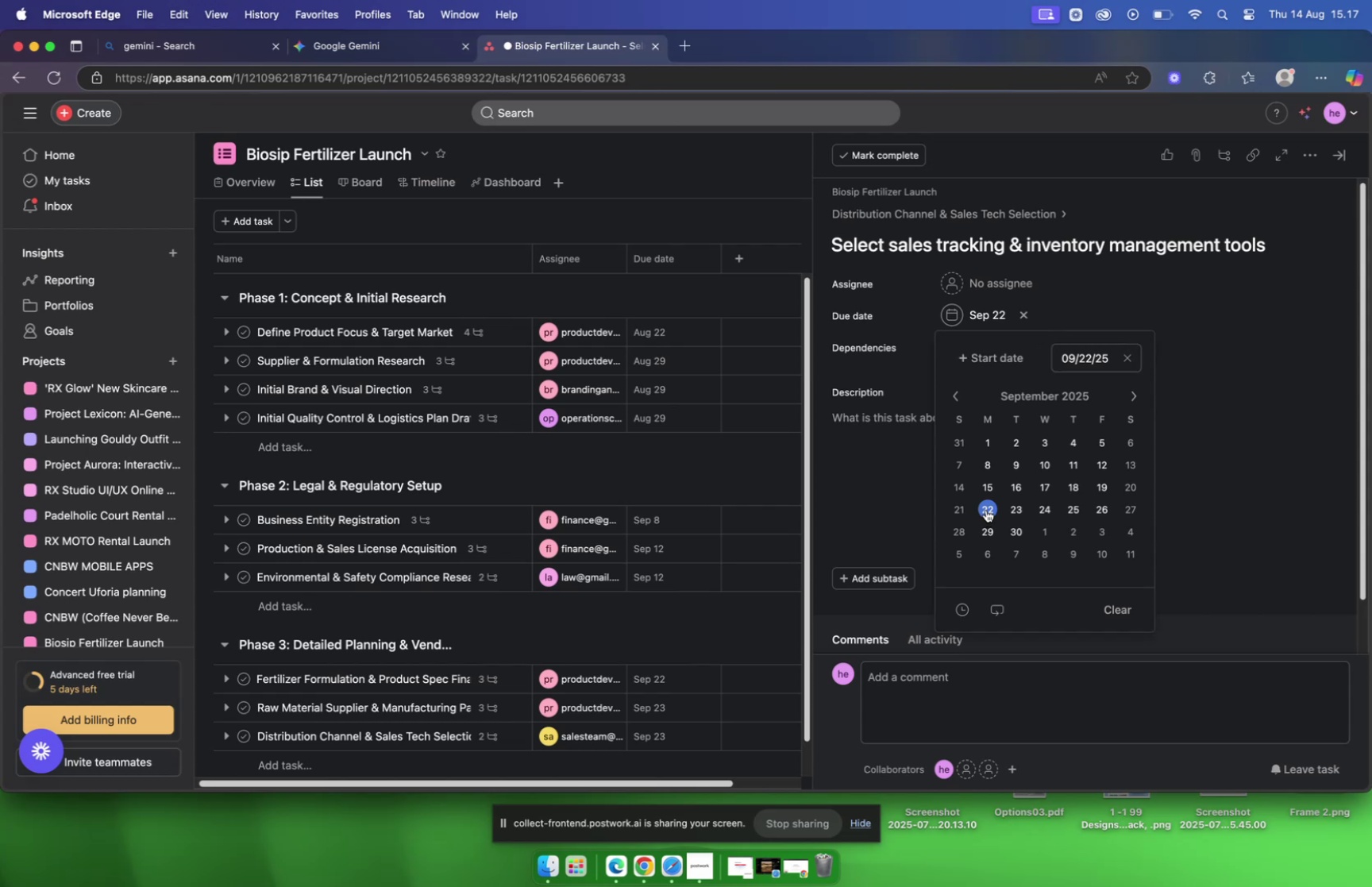 
wait(13.61)
 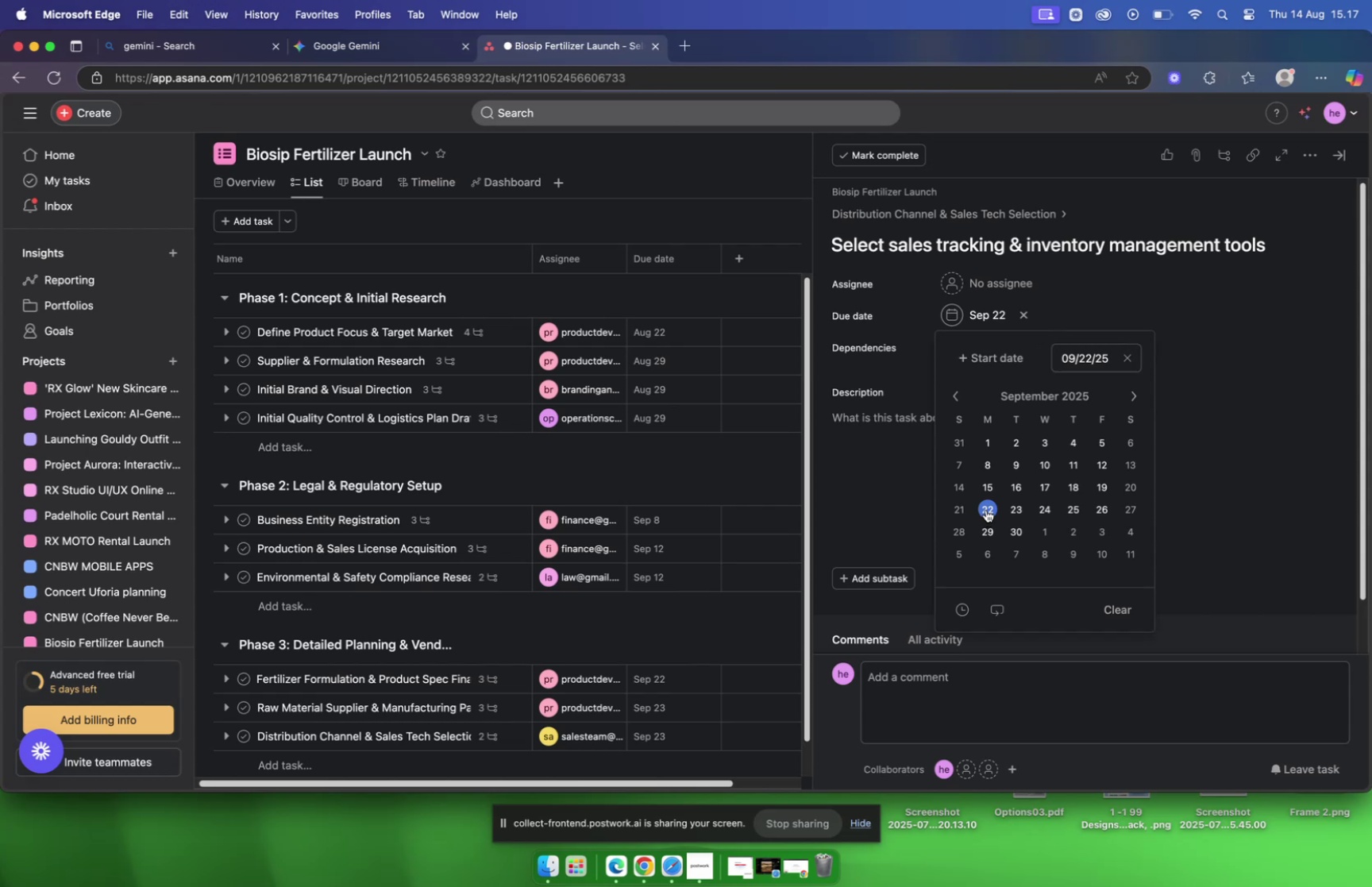 
left_click([1035, 274])
 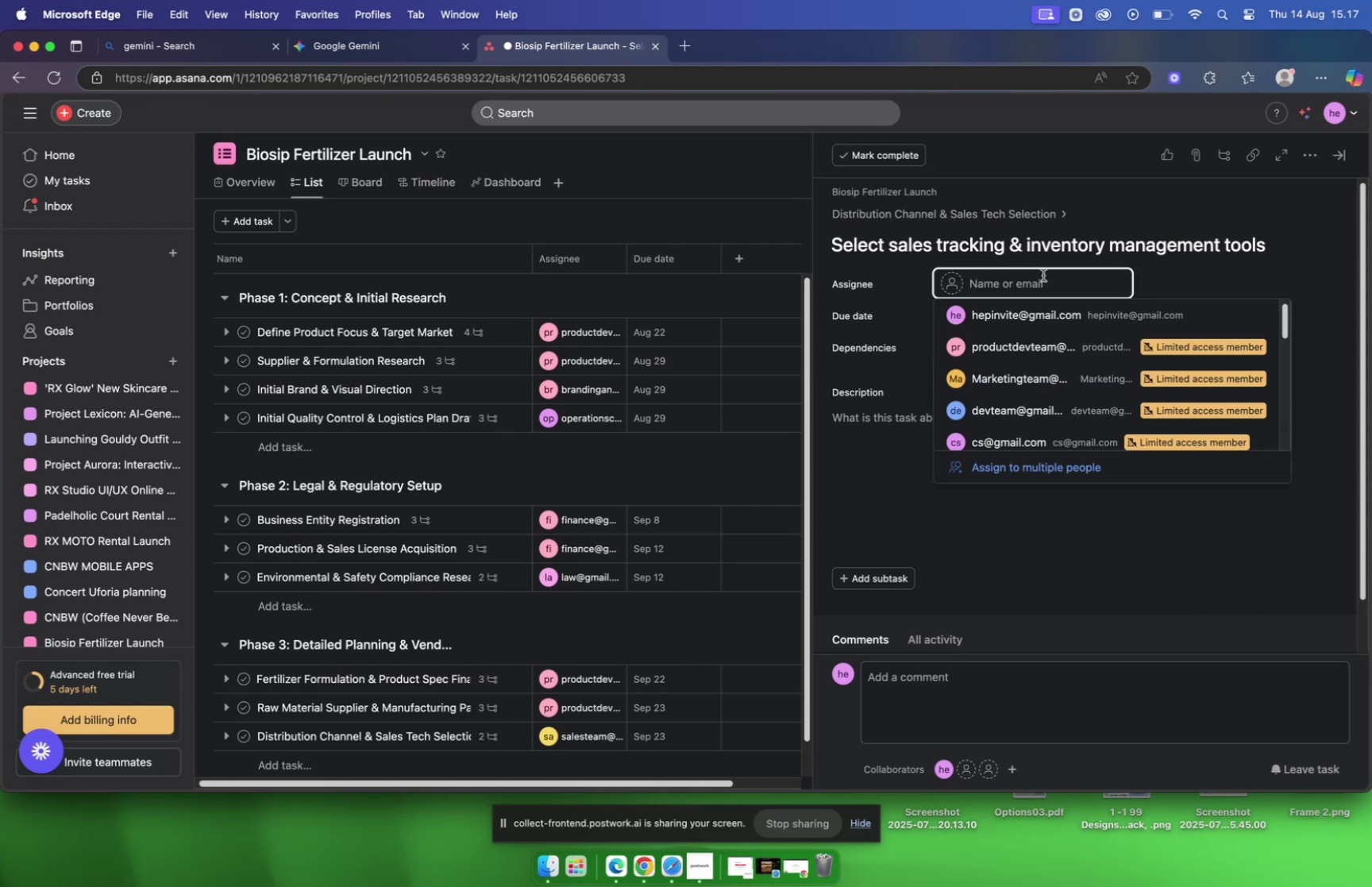 
type(sa)
 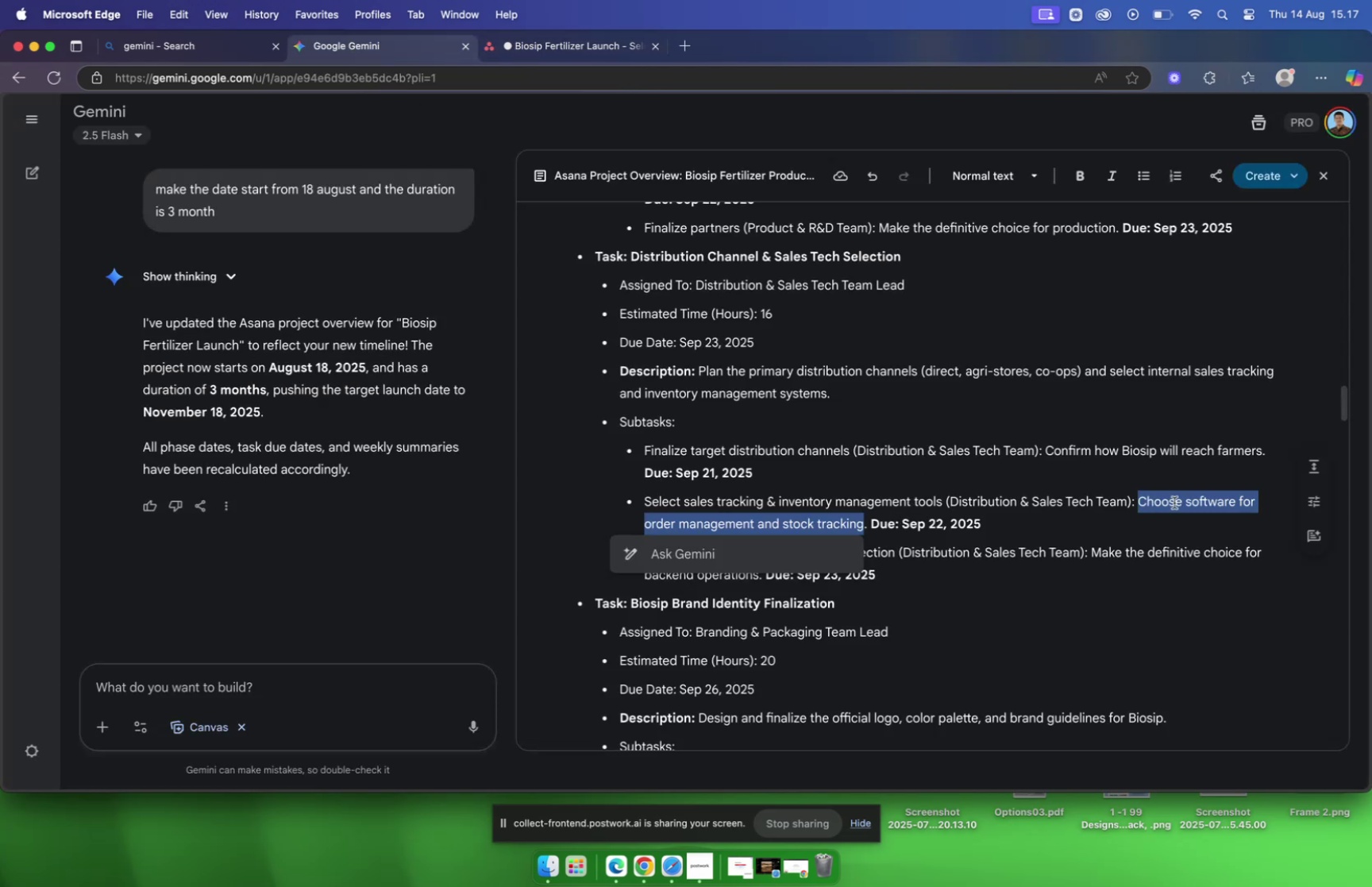 
wait(6.72)
 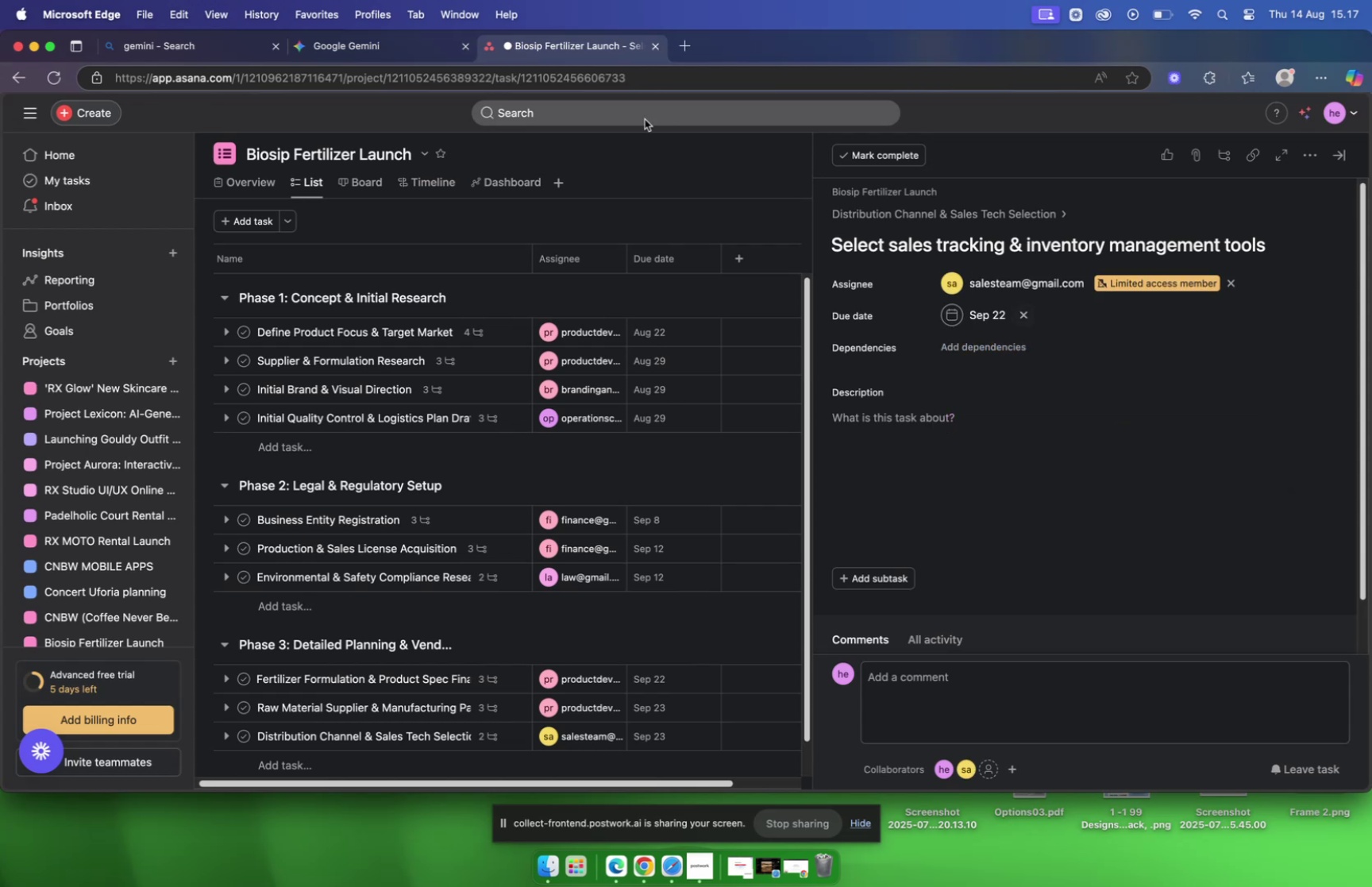 
left_click([1094, 230])
 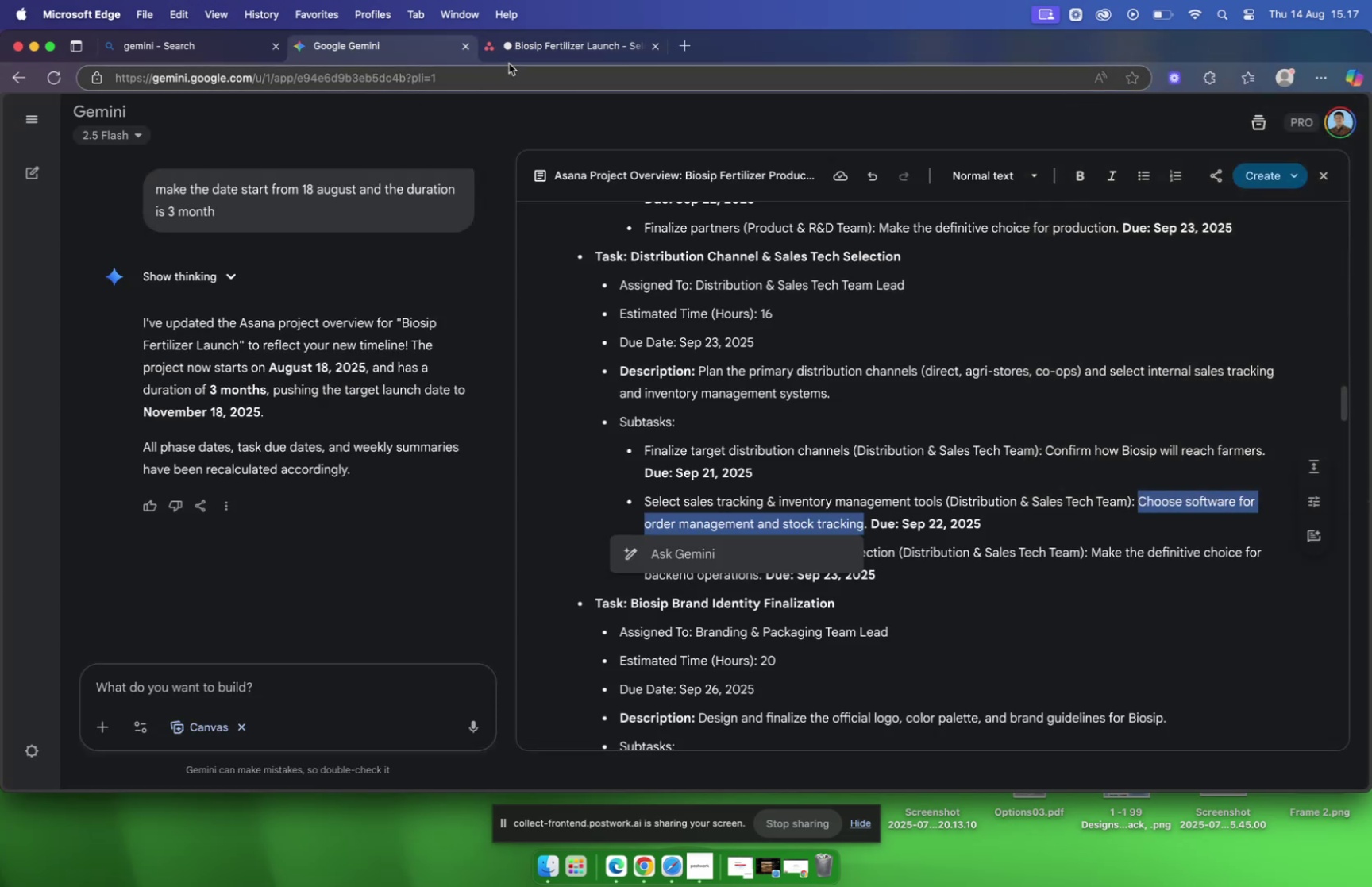 
left_click([533, 51])
 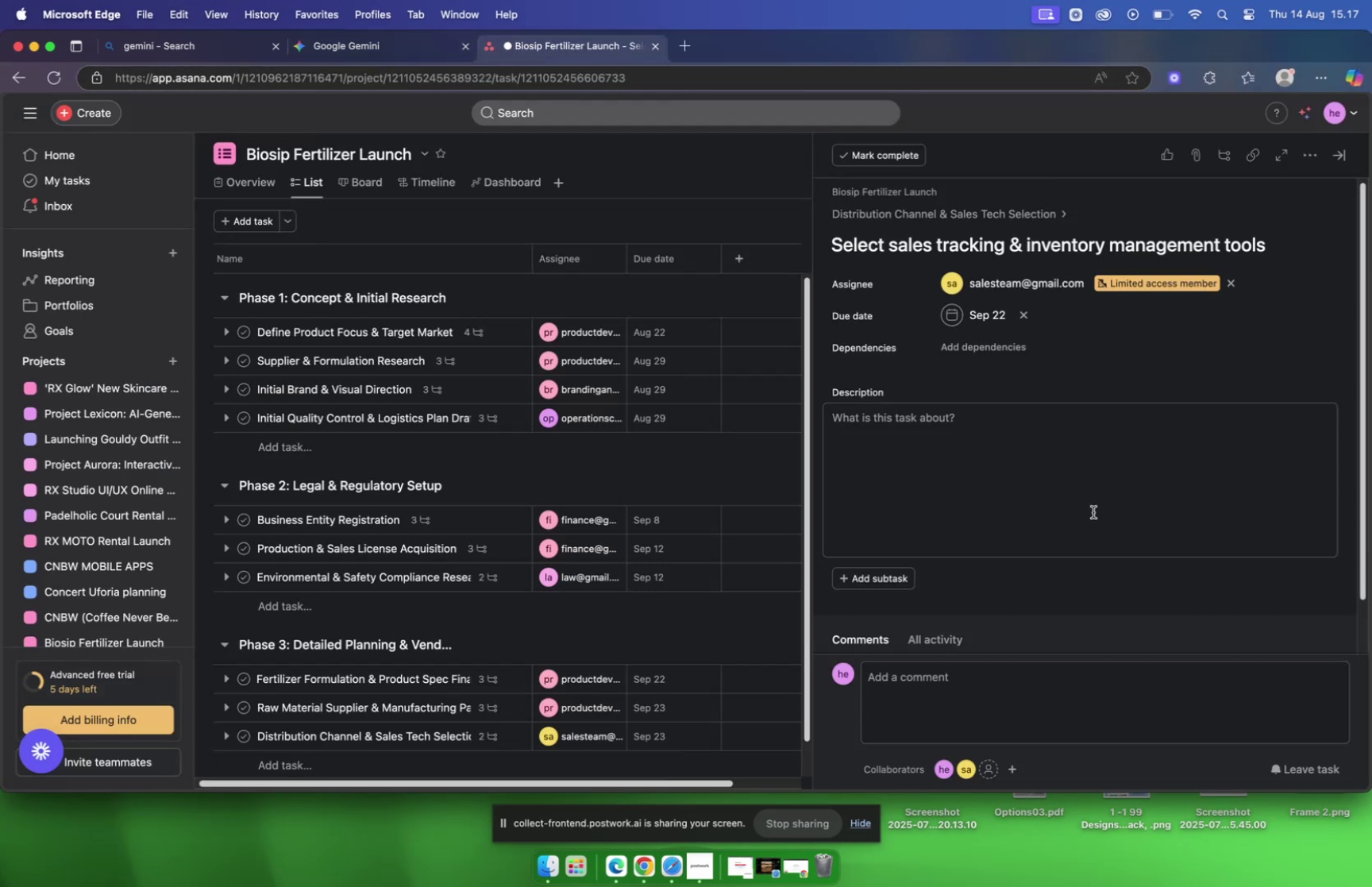 
left_click([991, 434])
 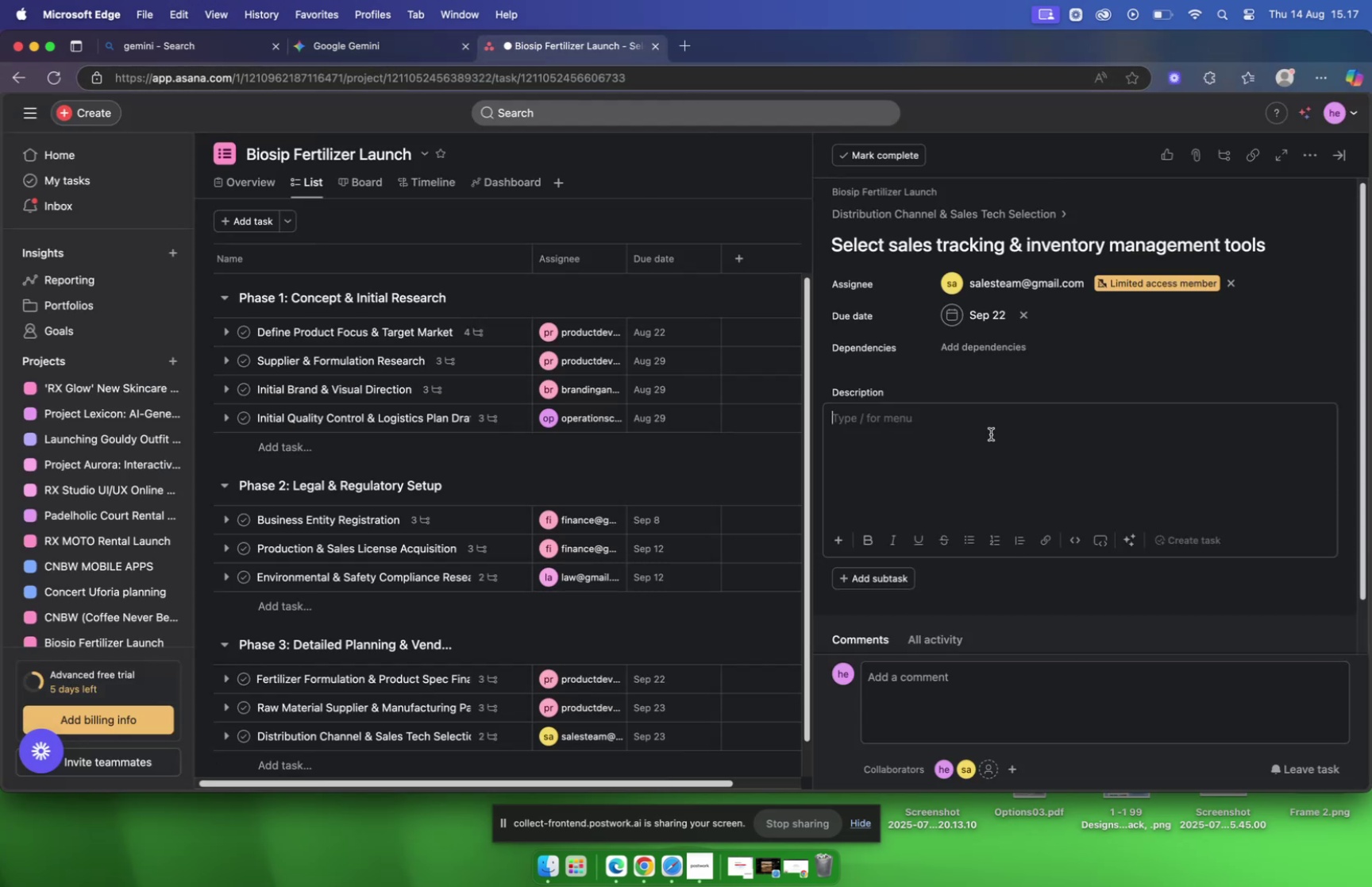 
right_click([991, 434])
 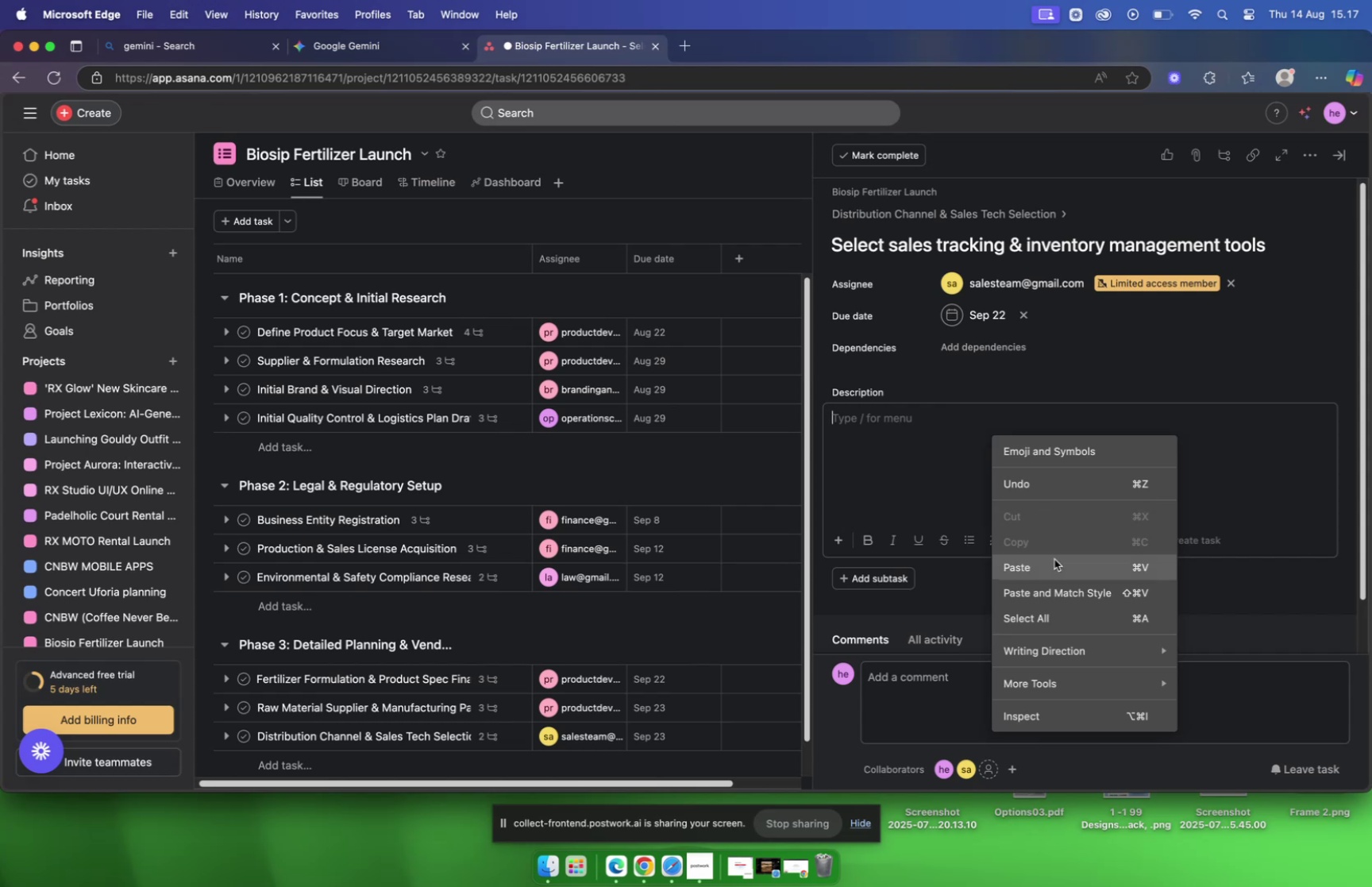 
left_click([1055, 573])
 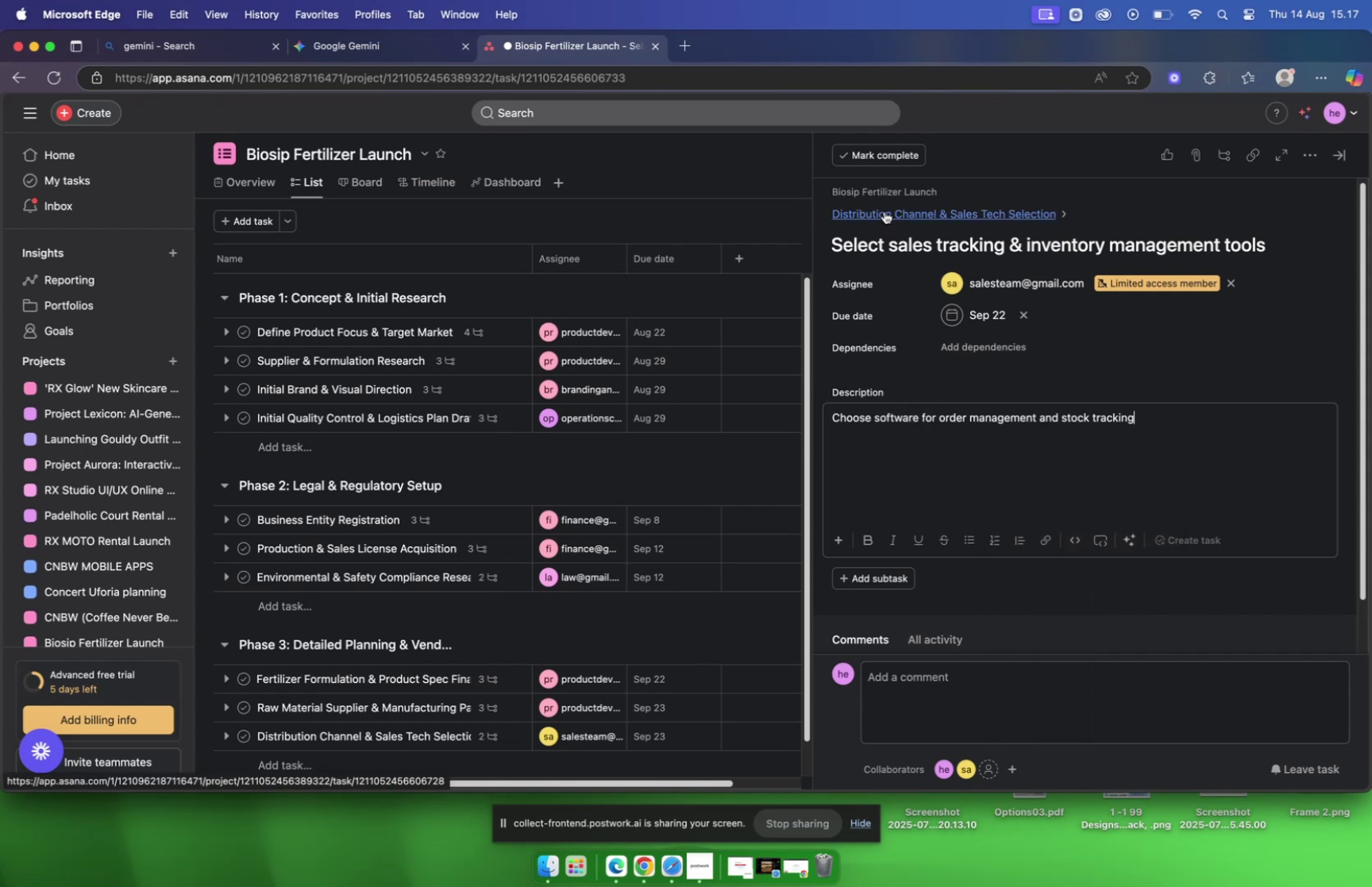 
scroll: coordinate [864, 428], scroll_direction: down, amount: 12.0
 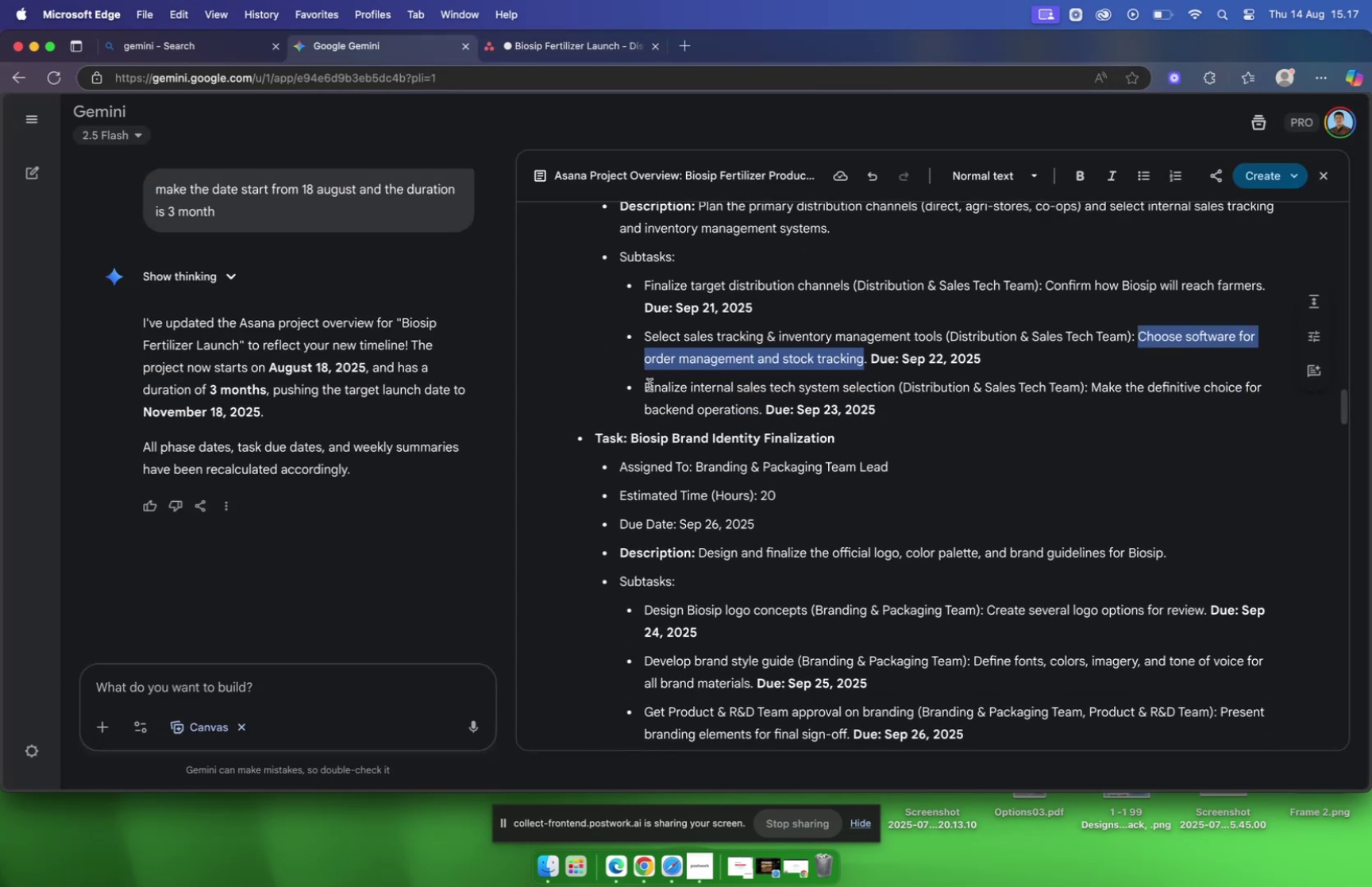 
left_click_drag(start_coordinate=[645, 387], to_coordinate=[897, 387])
 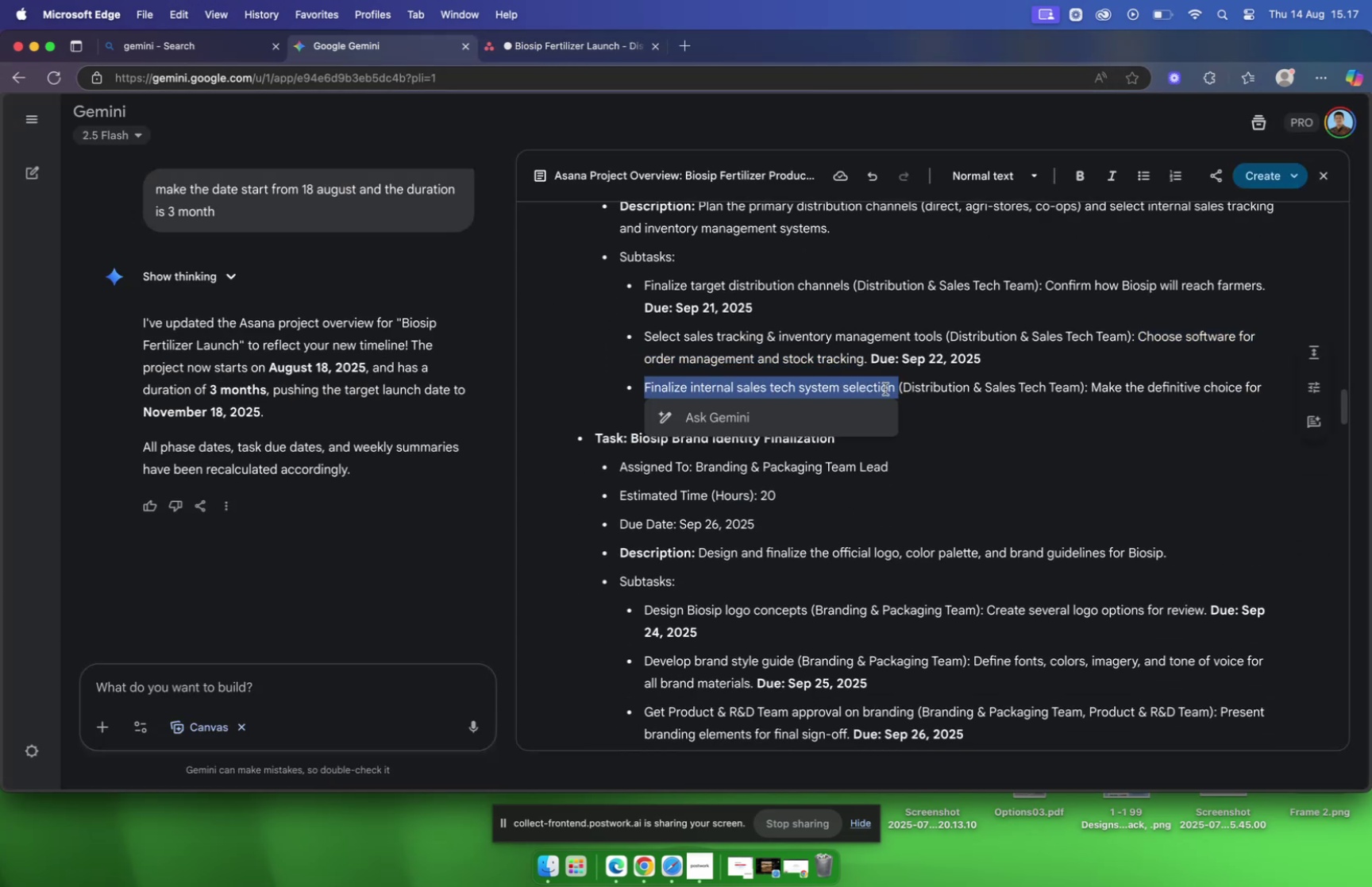 
right_click([846, 387])
 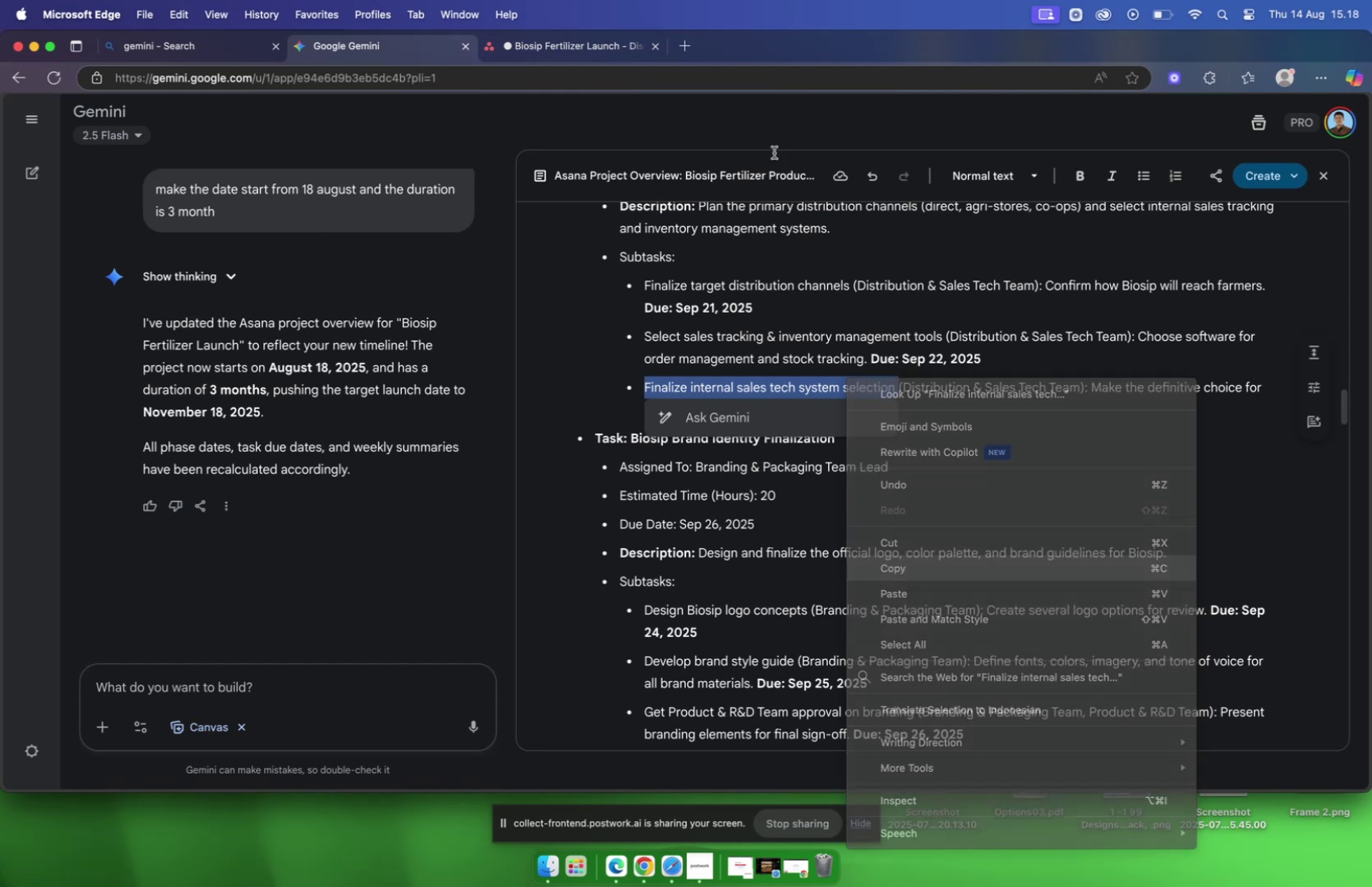 
left_click([548, 59])
 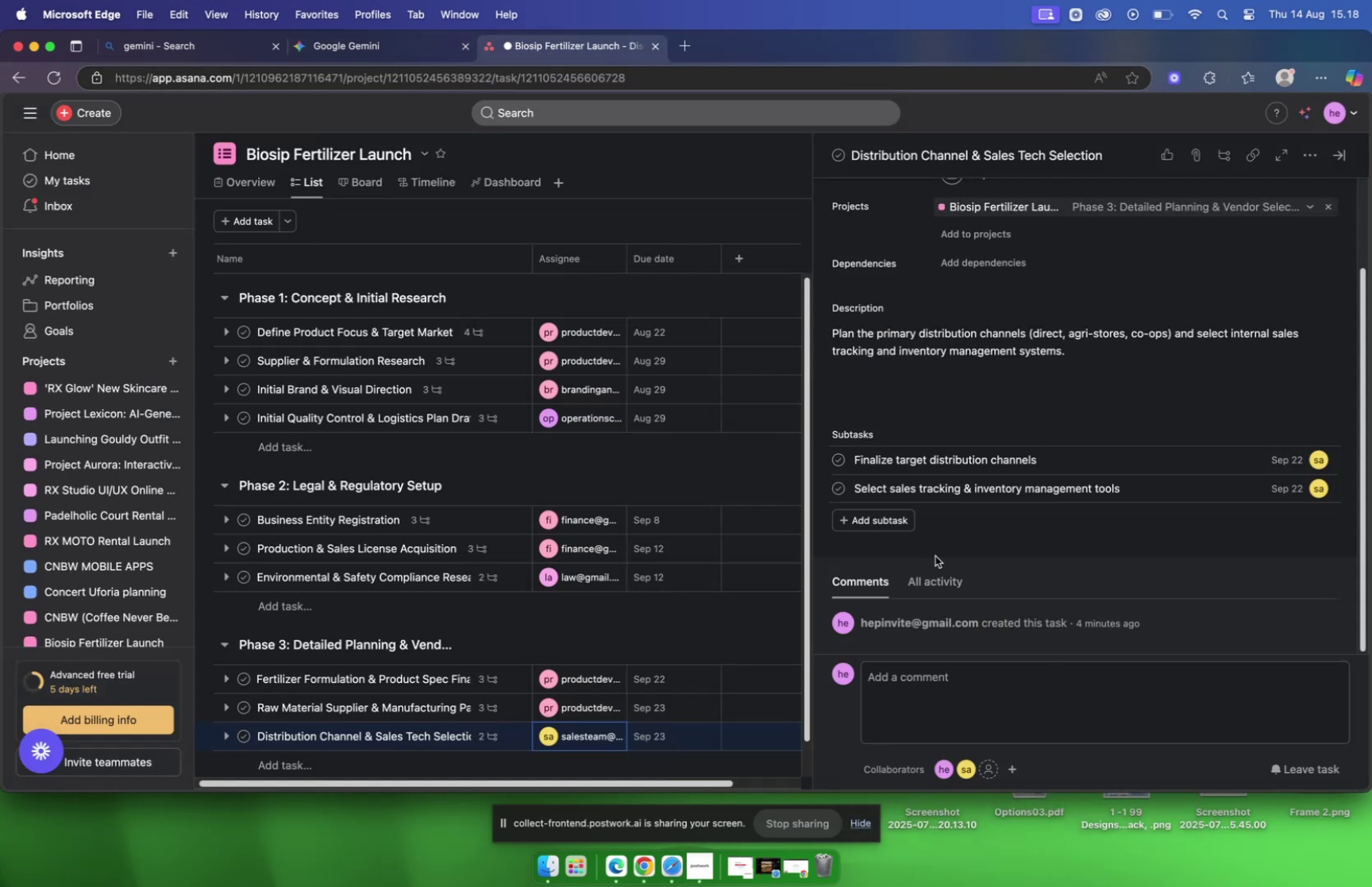 
left_click([889, 515])
 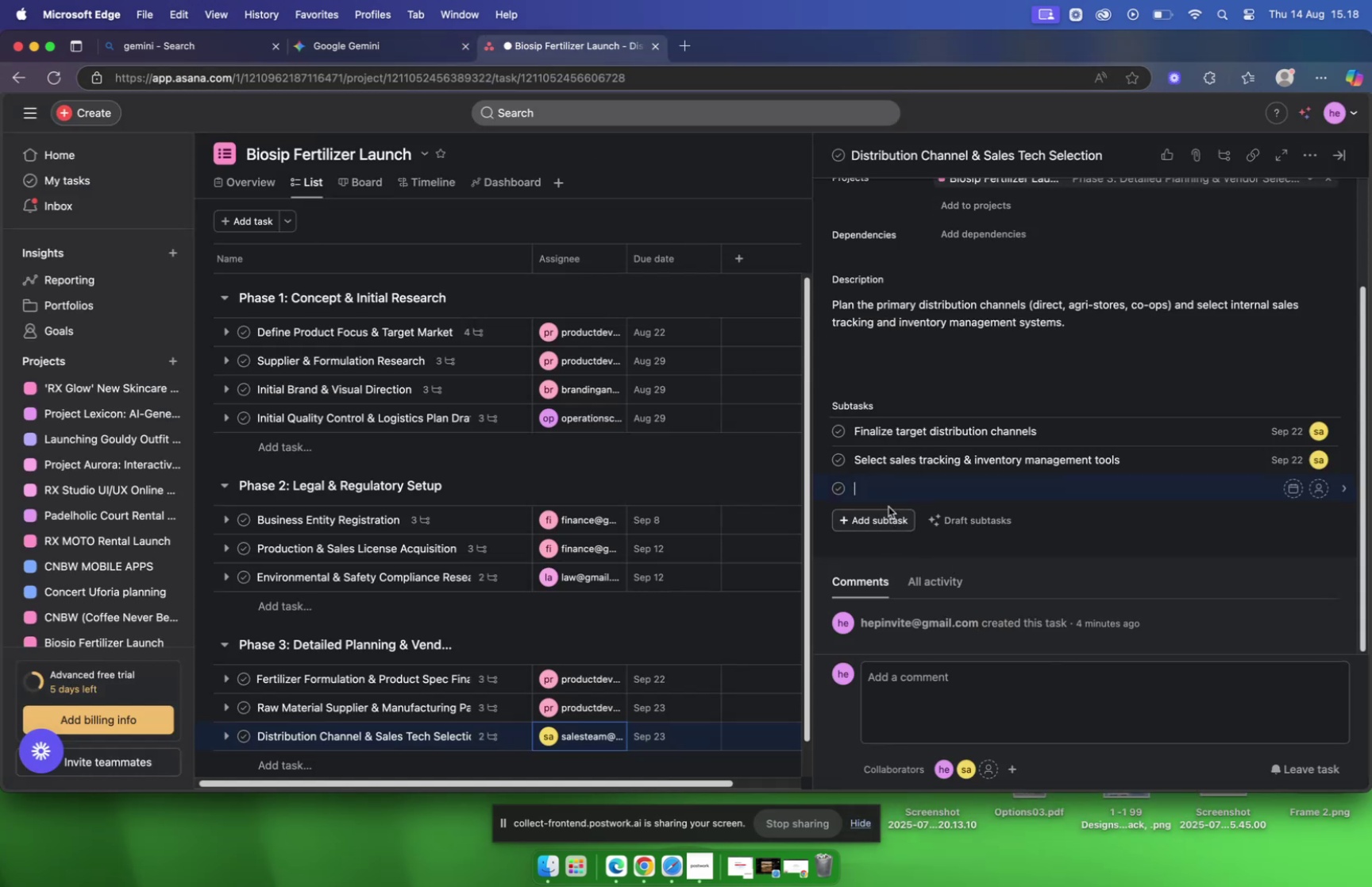 
left_click([884, 482])
 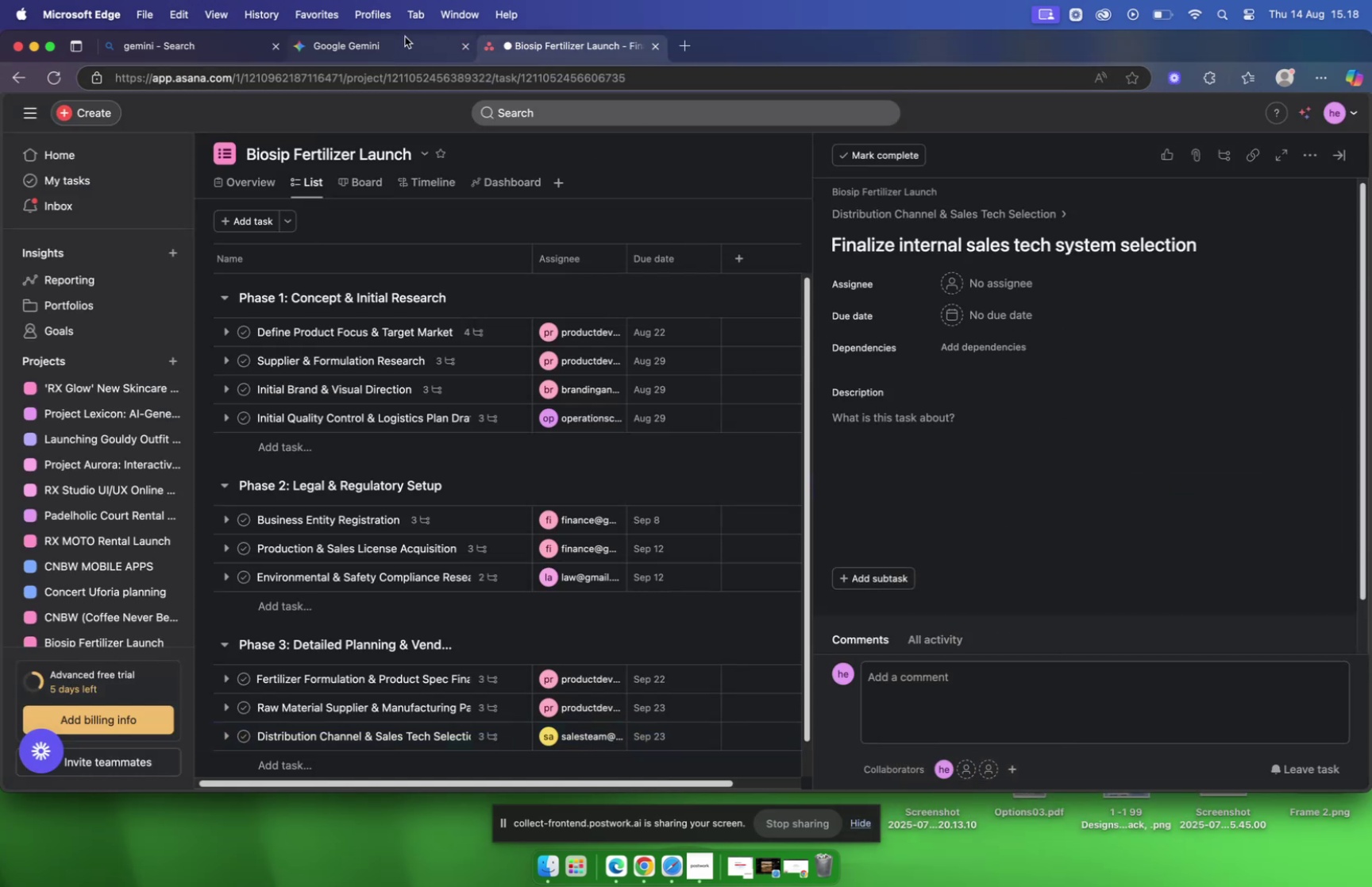 
wait(5.28)
 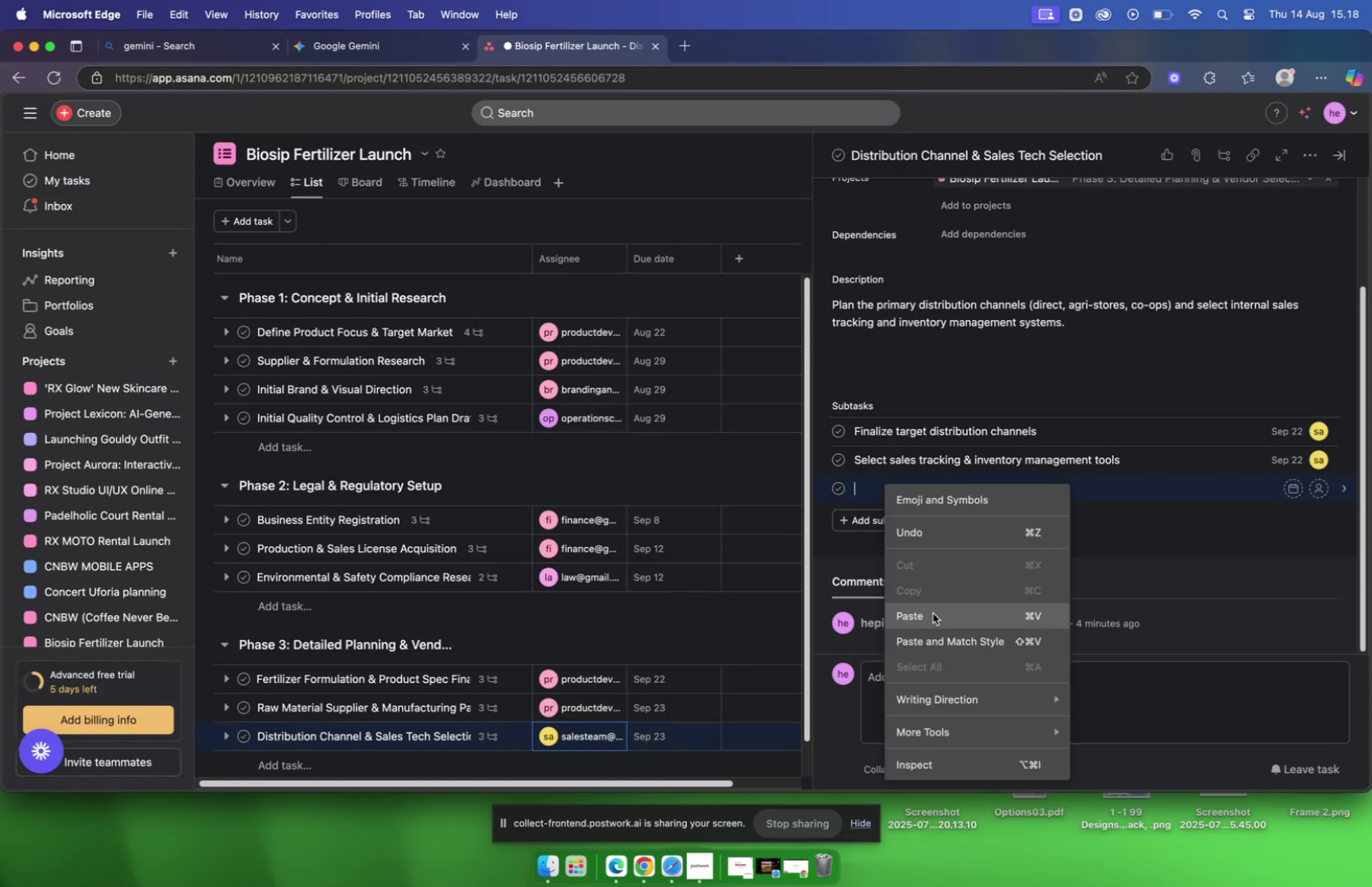 
left_click([386, 59])
 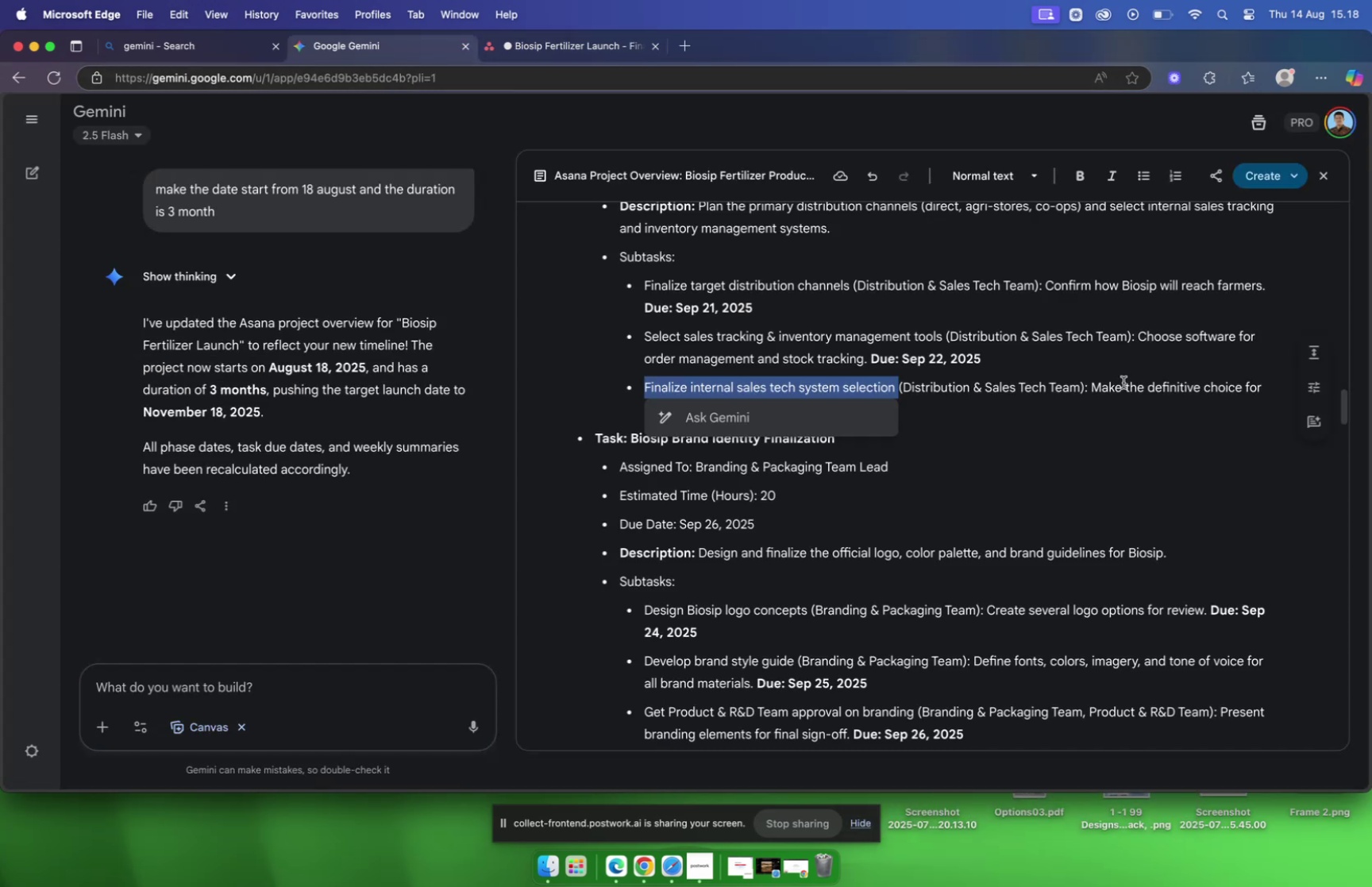 
left_click_drag(start_coordinate=[1092, 385], to_coordinate=[761, 415])
 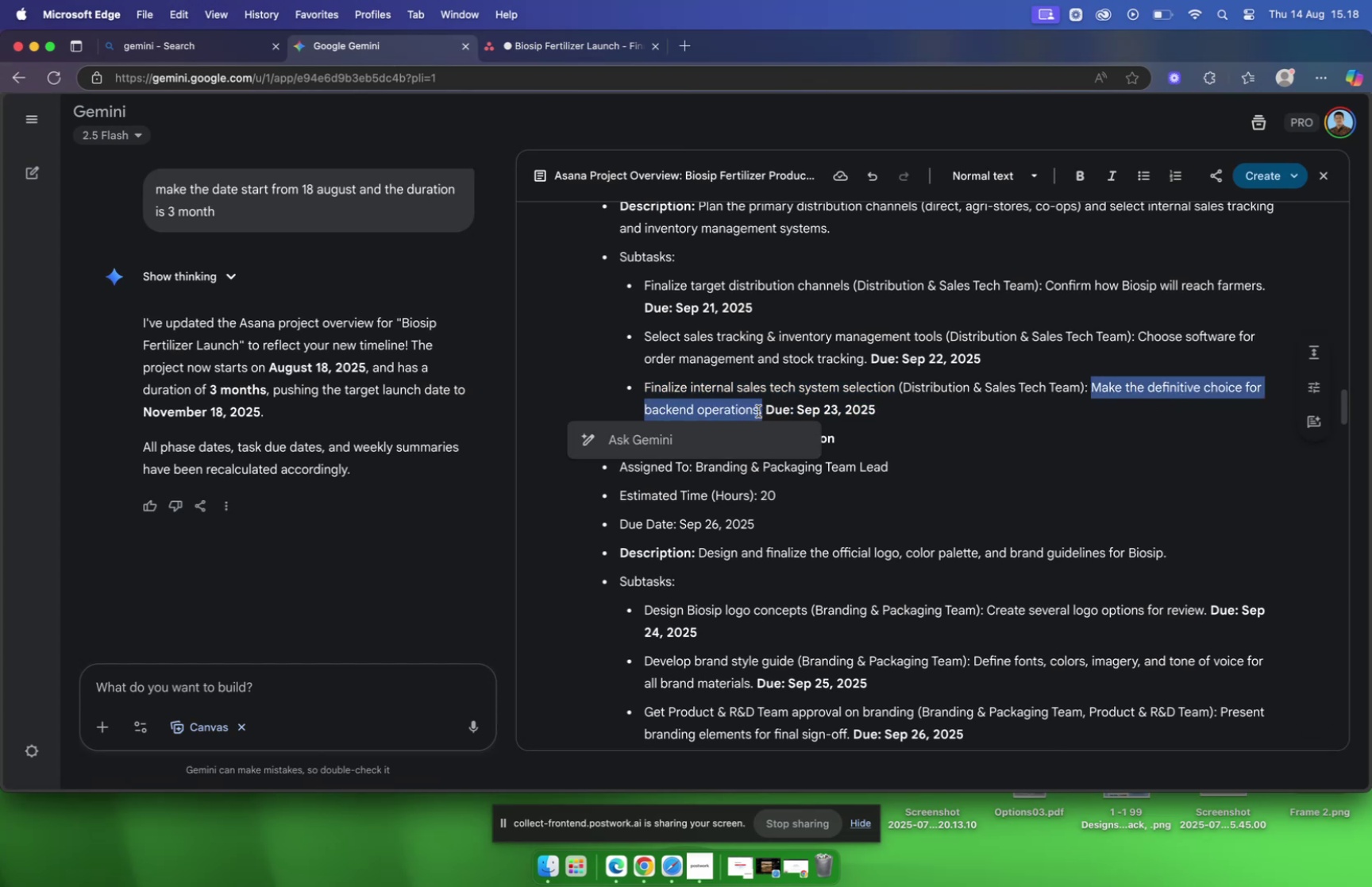 
right_click([753, 404])
 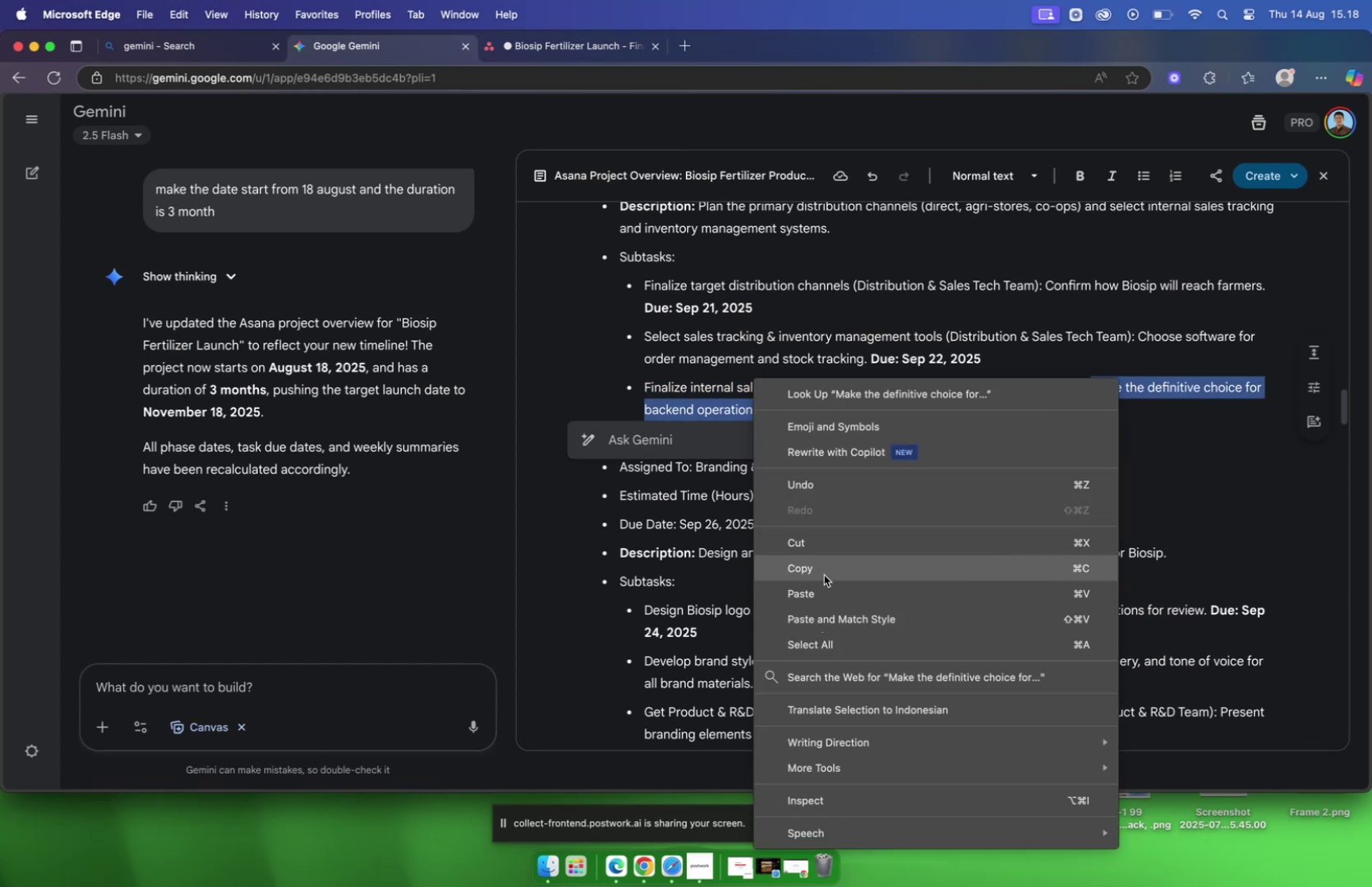 
left_click([824, 572])
 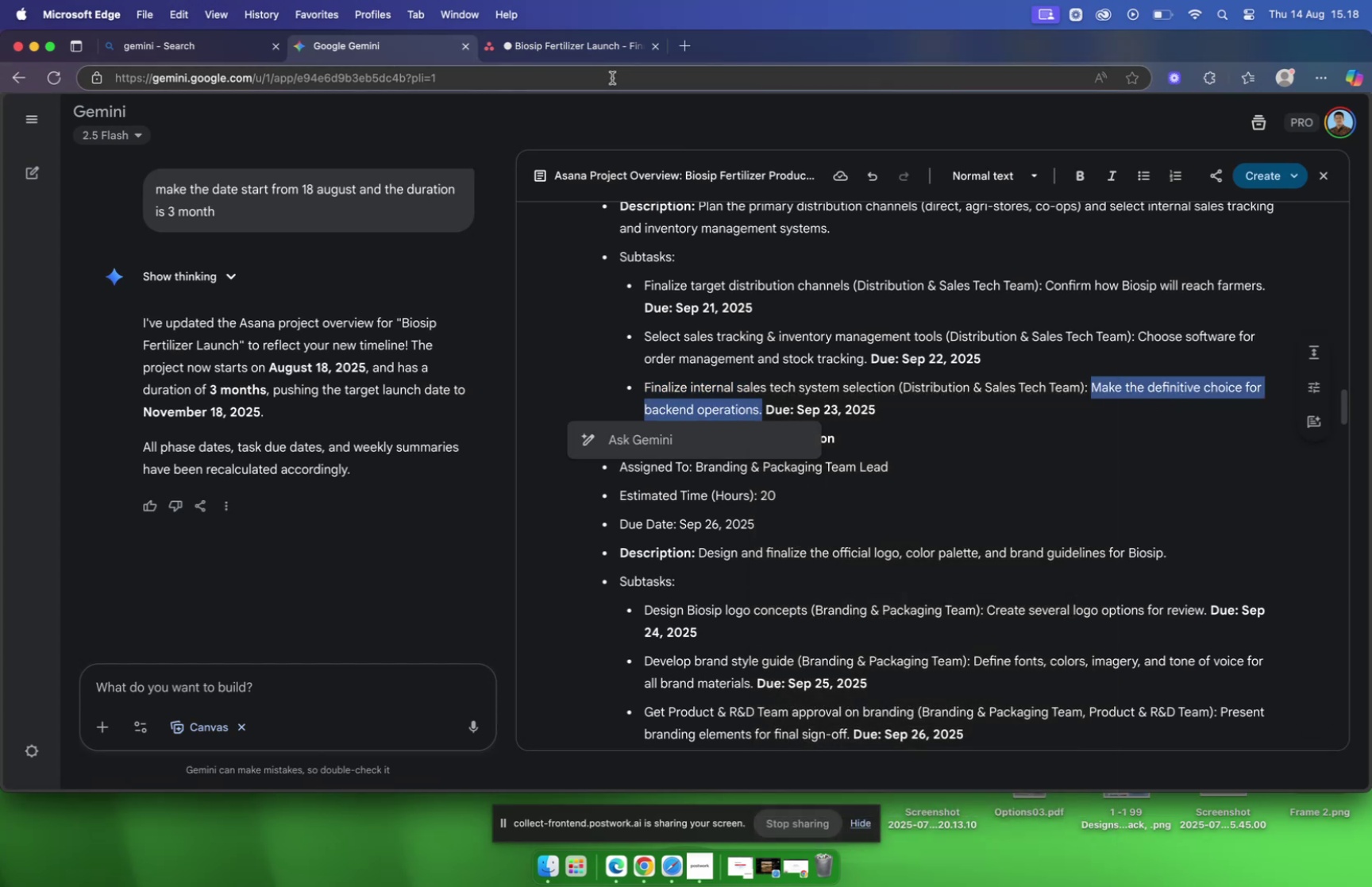 
left_click([599, 52])
 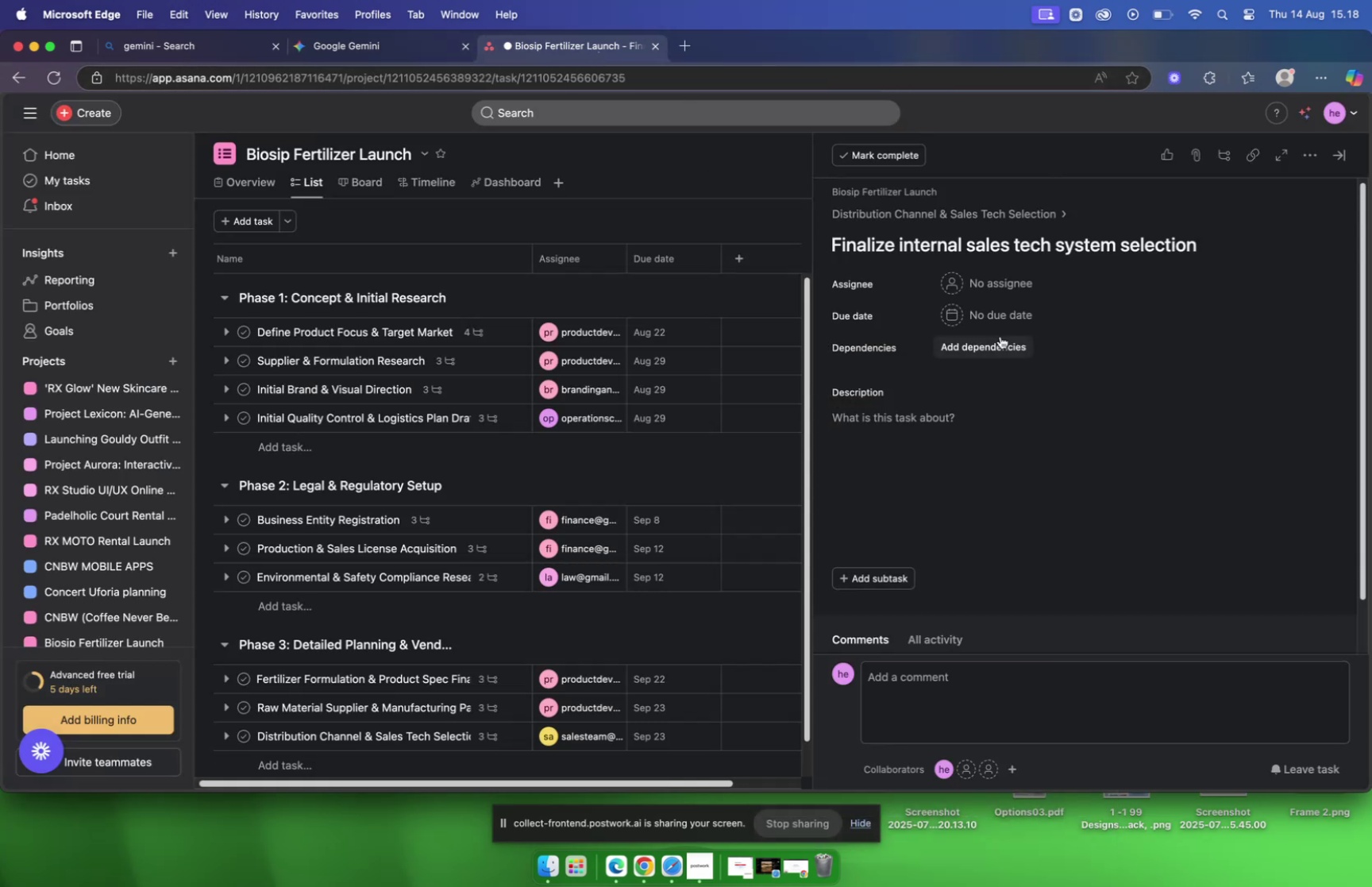 
left_click([998, 318])
 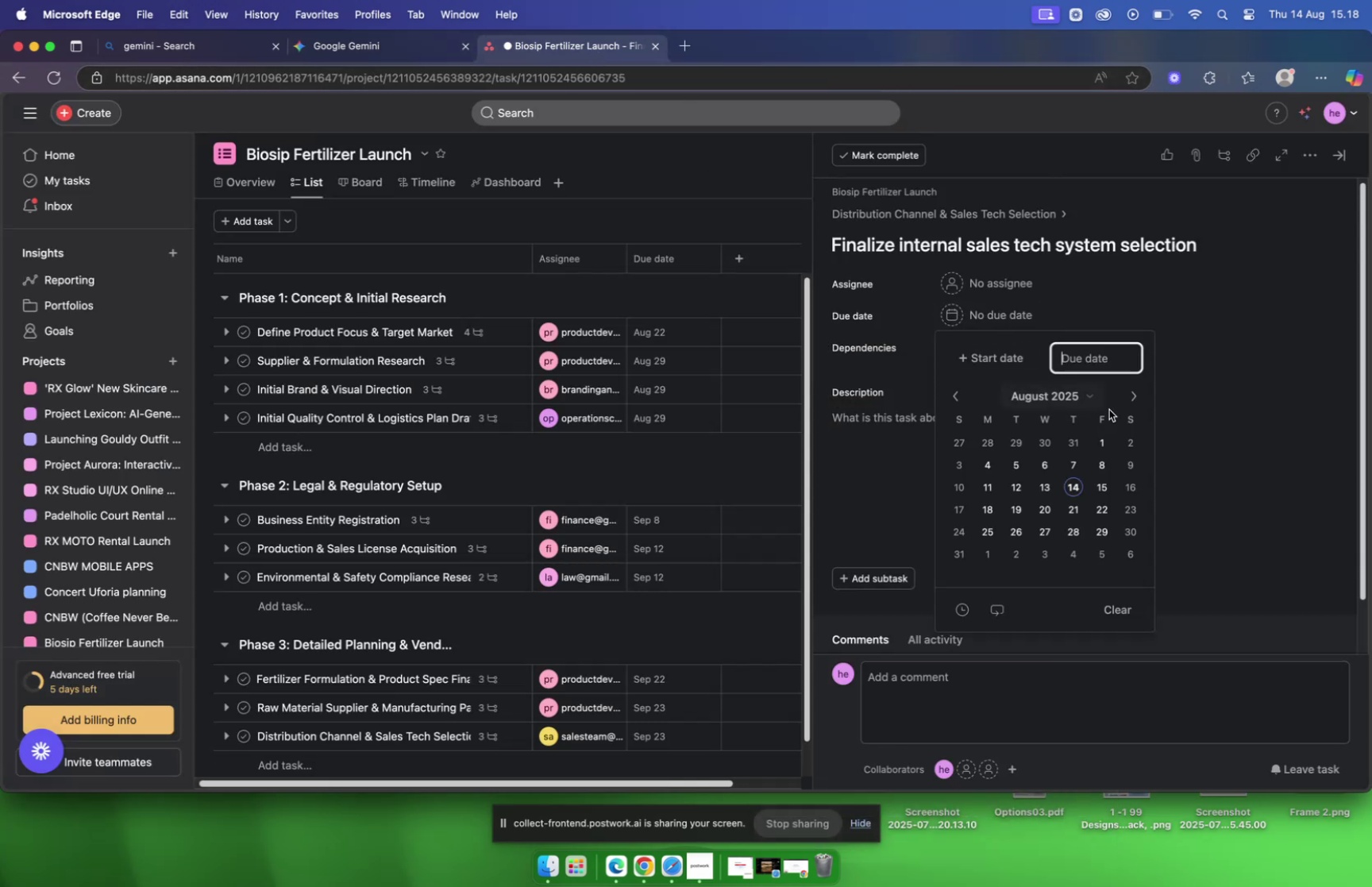 
left_click([1131, 394])
 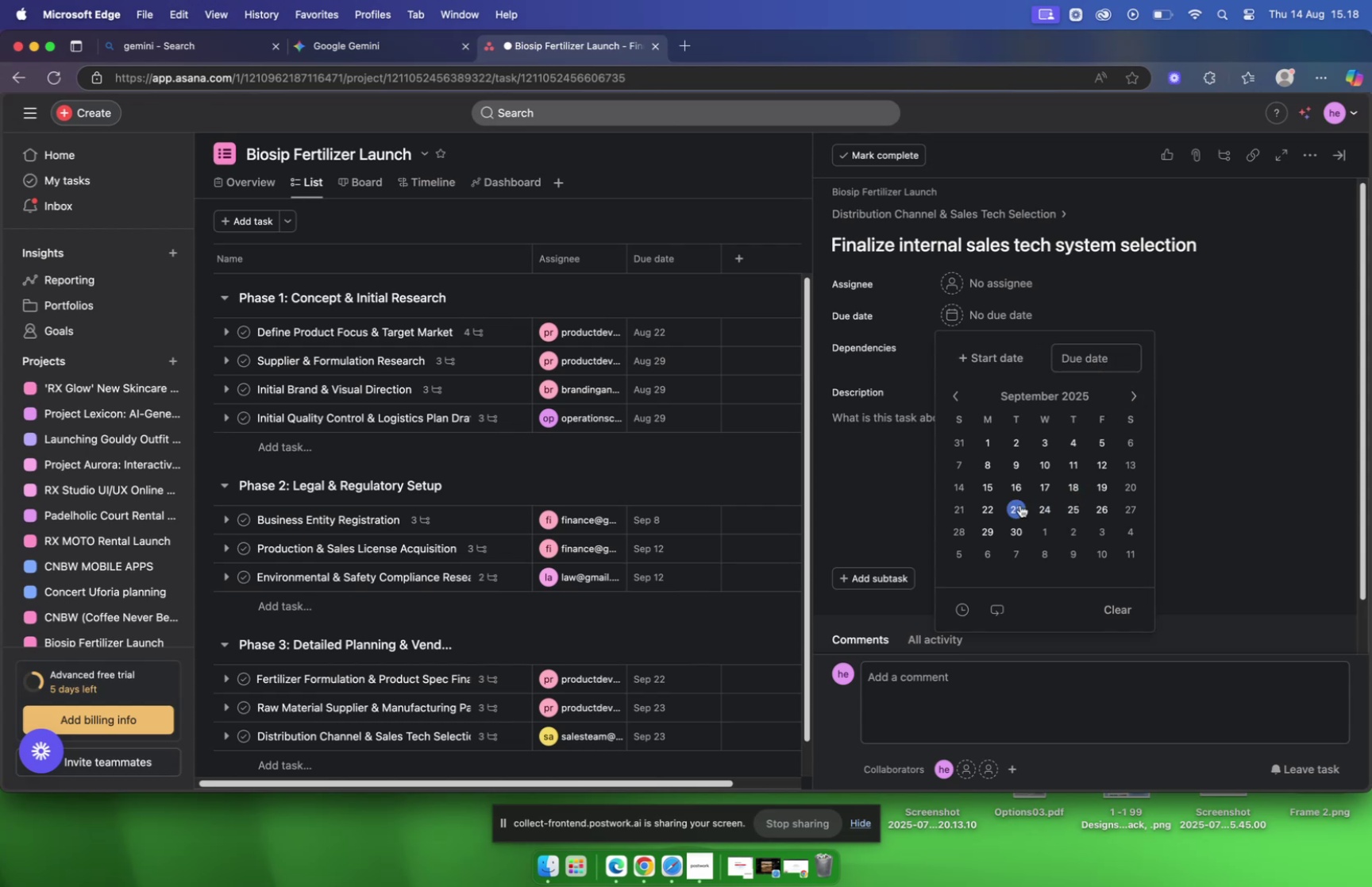 
left_click([1011, 507])
 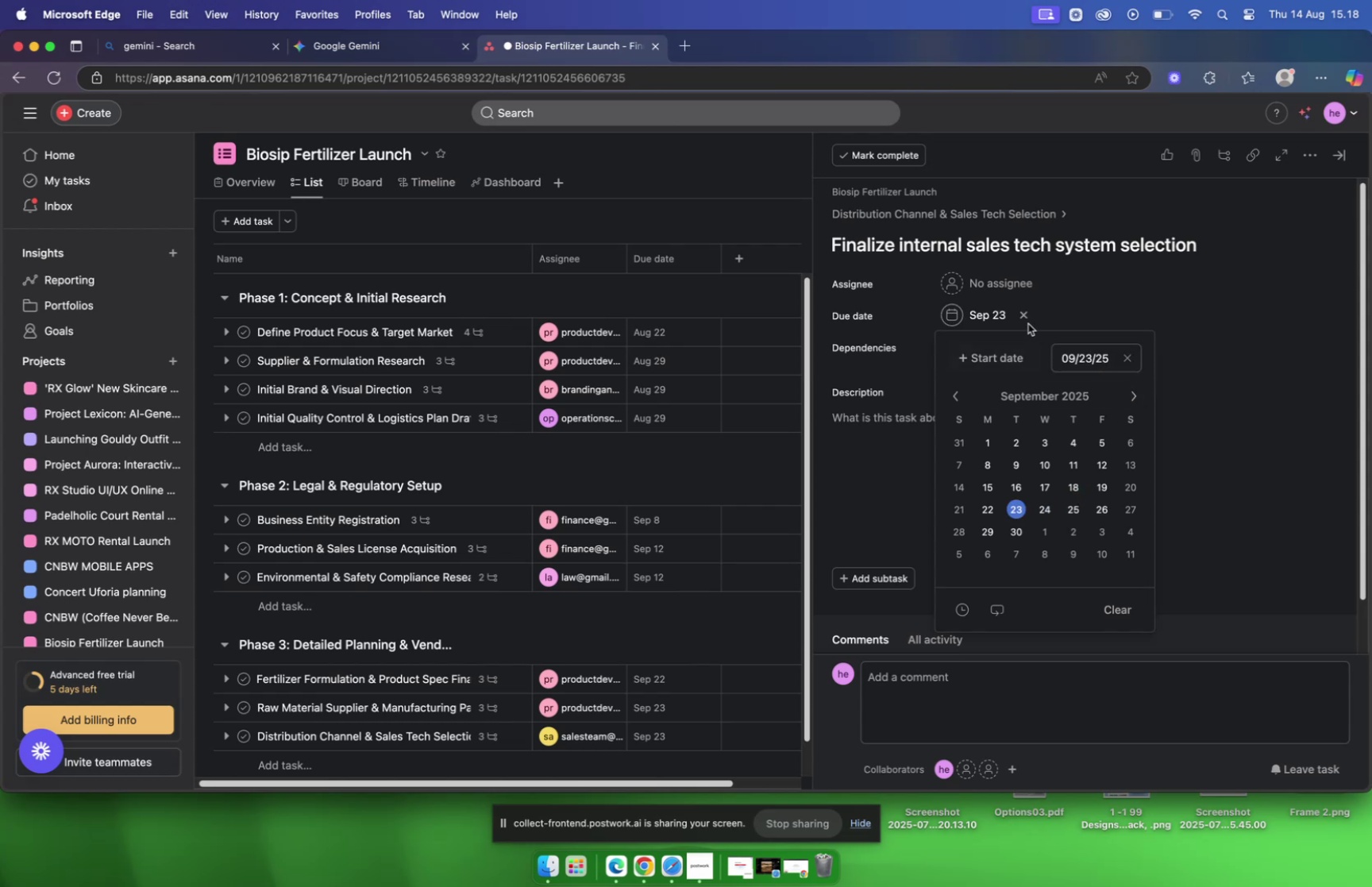 
mouse_move([1000, 300])
 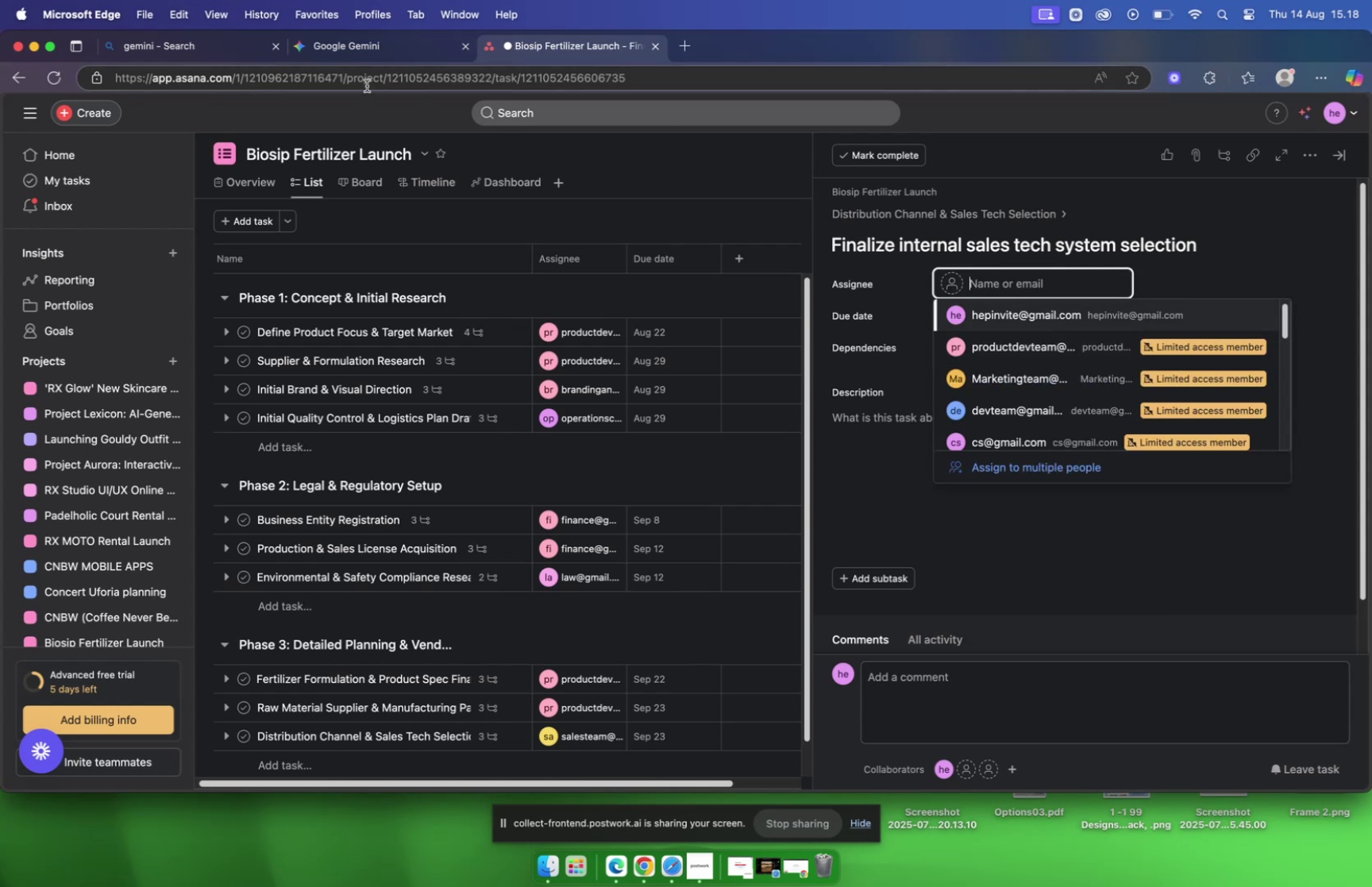 
left_click([368, 52])
 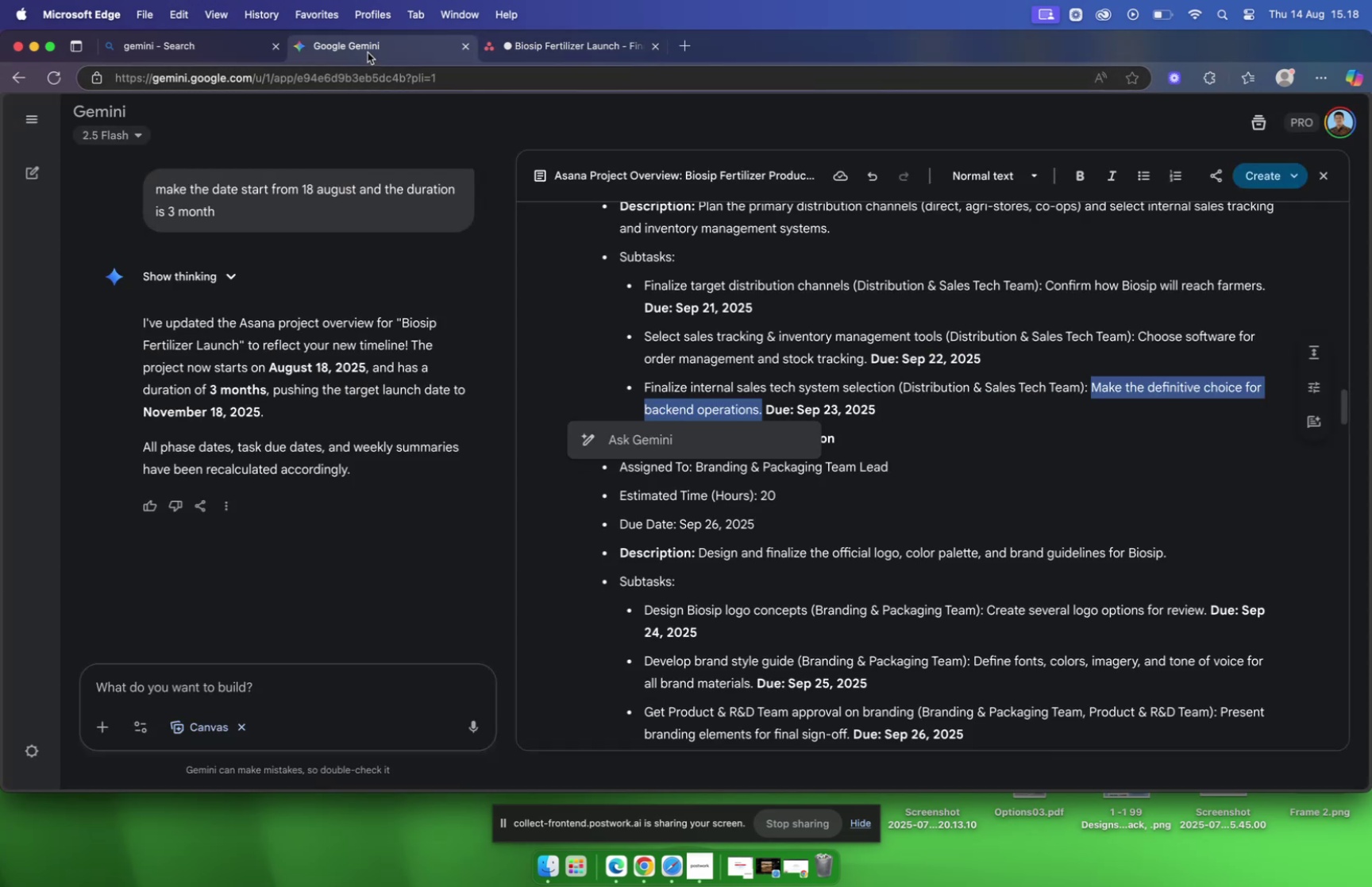 
left_click([524, 39])
 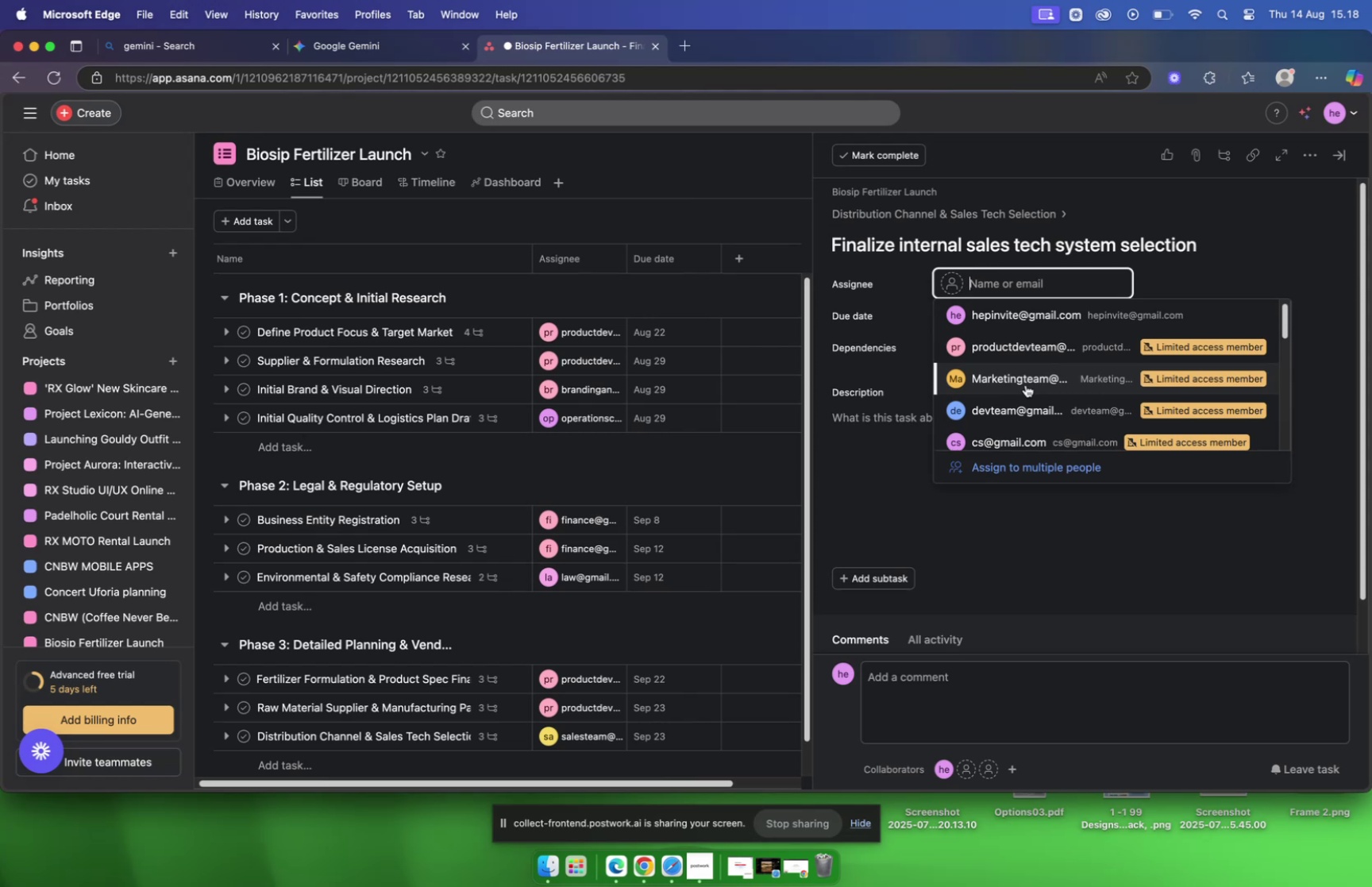 
type(dis)
 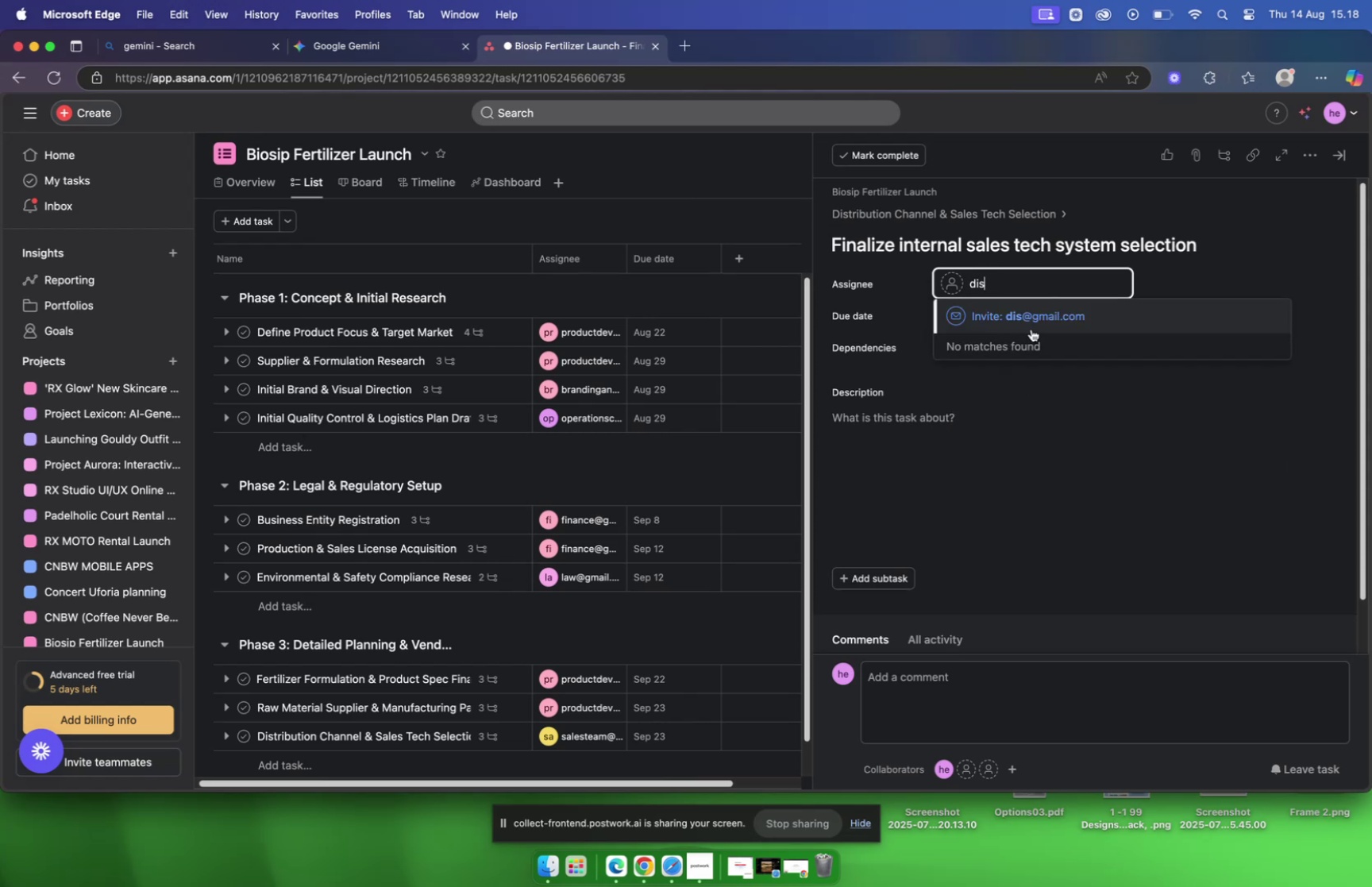 
left_click([410, 54])
 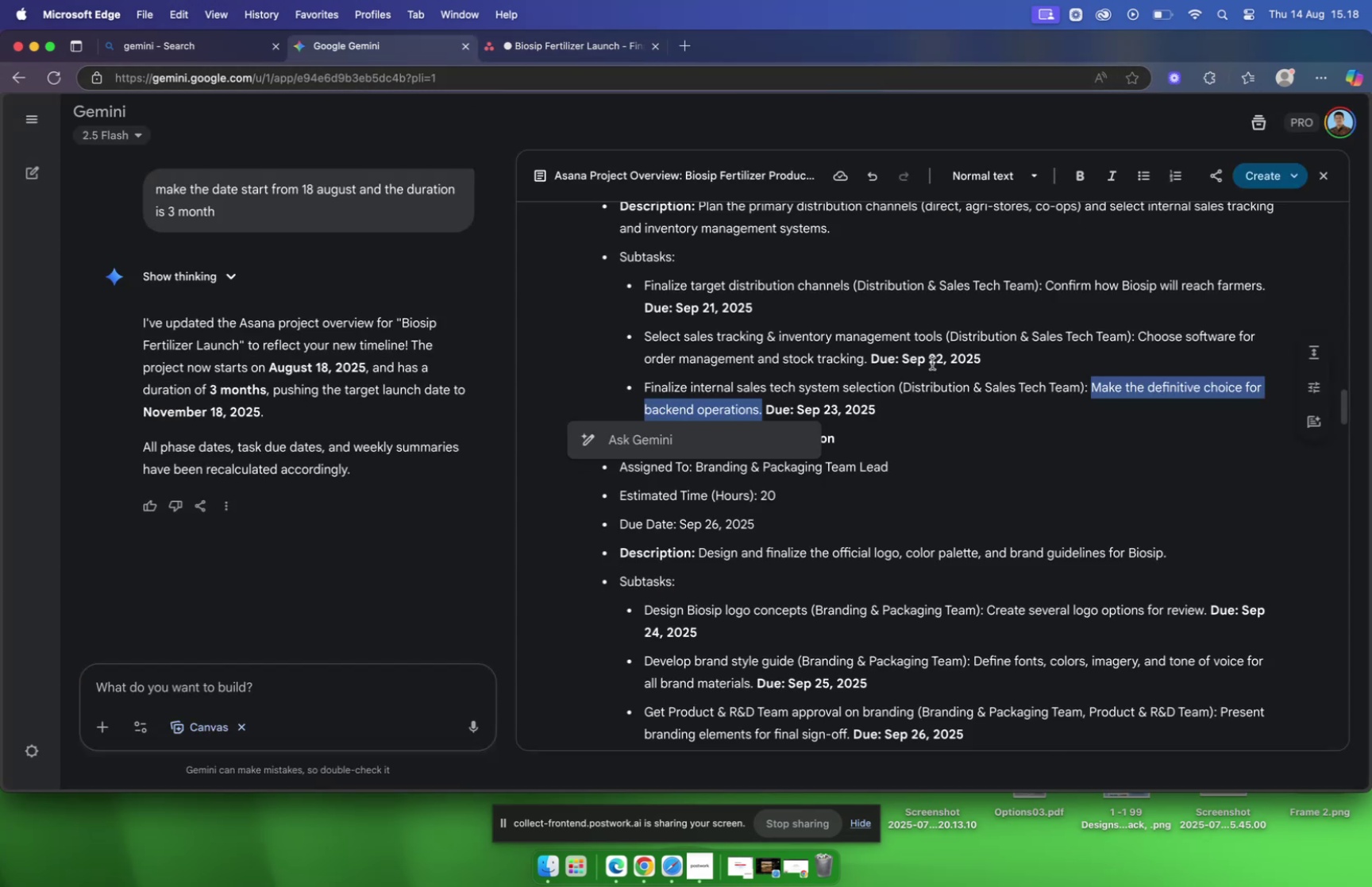 
scroll: coordinate [928, 351], scroll_direction: down, amount: 2.0
 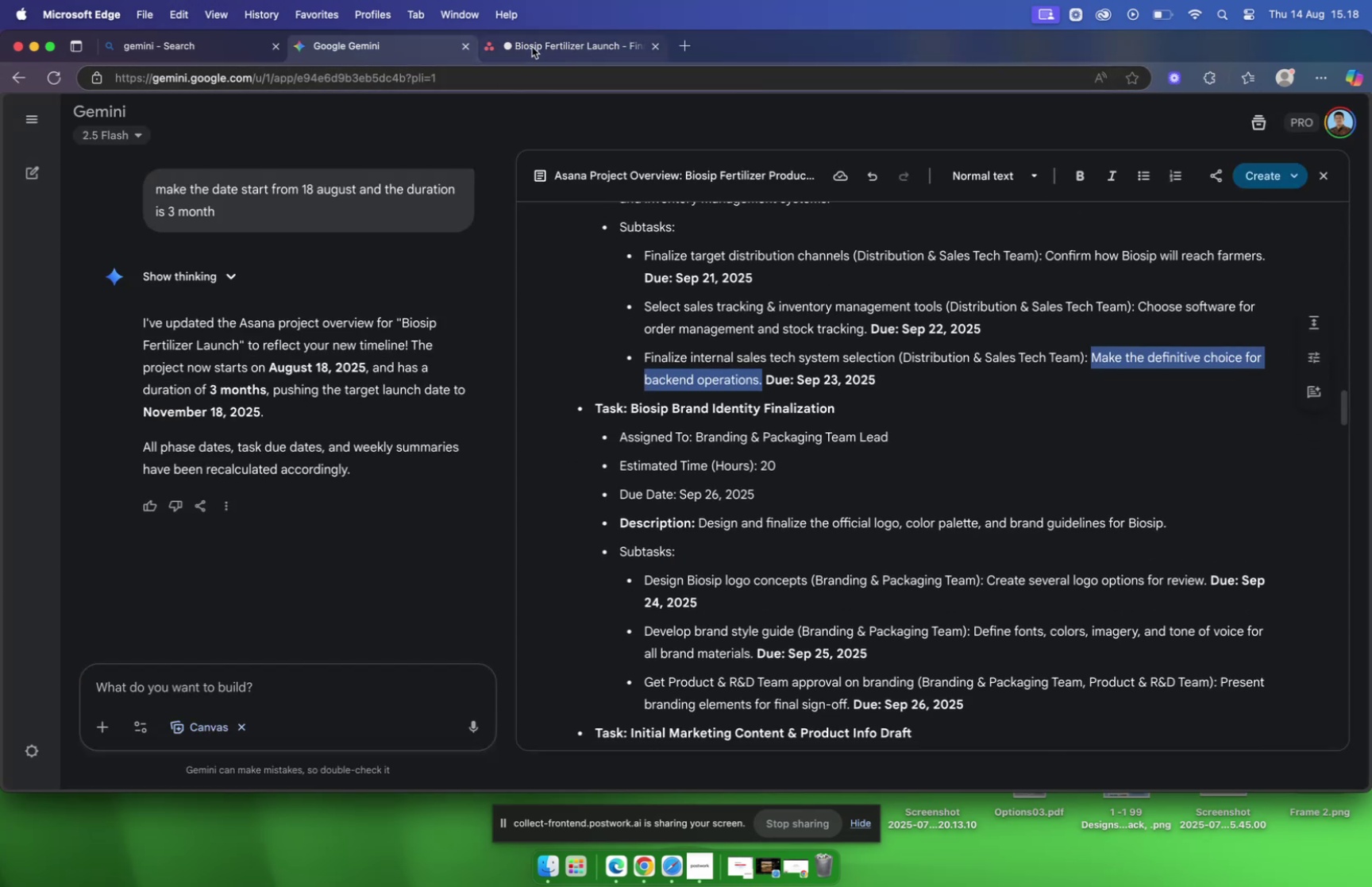 
key(Backspace)
key(Backspace)
key(Backspace)
key(Backspace)
key(Backspace)
type(sal)
 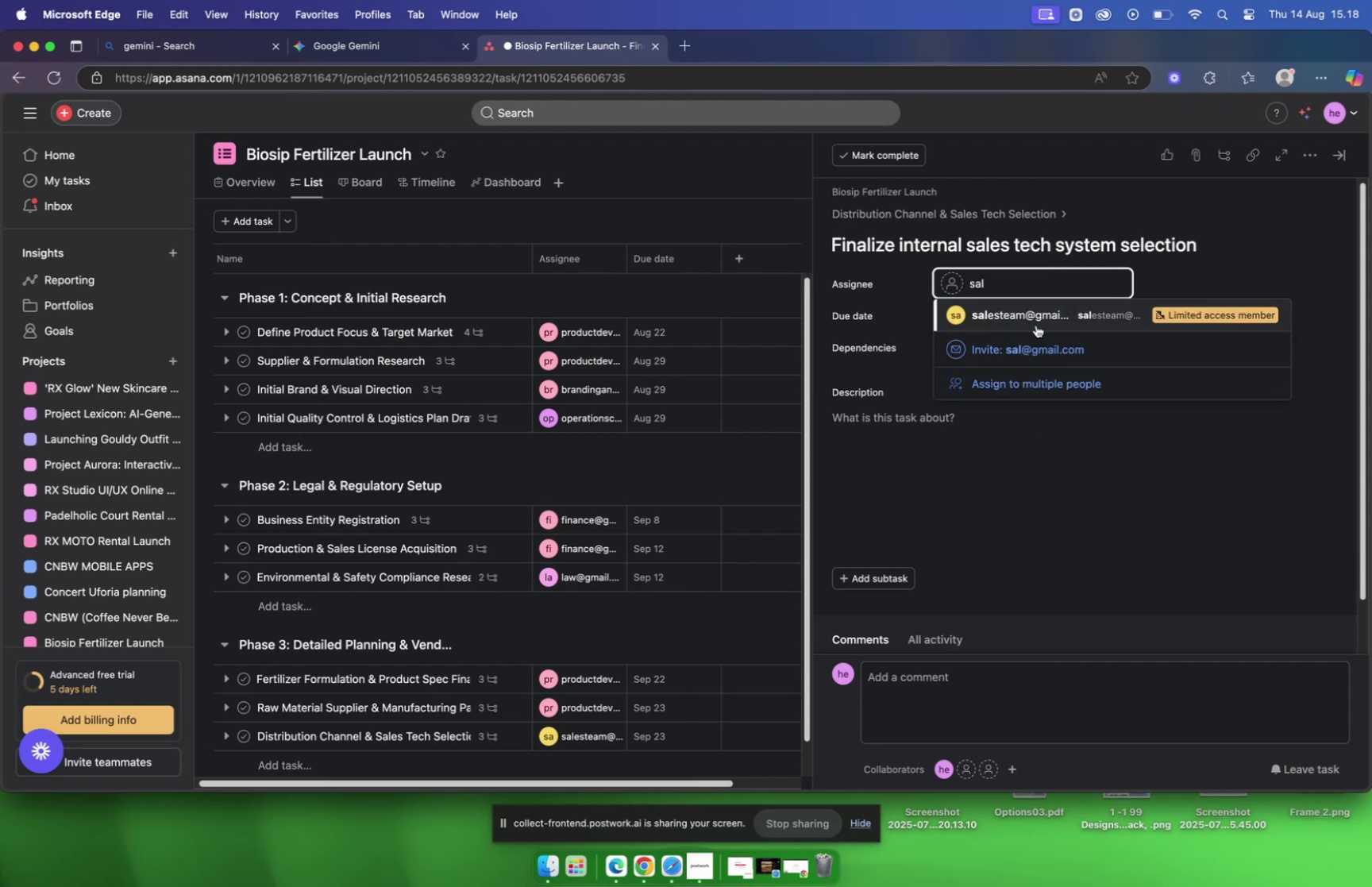 
left_click([1017, 309])
 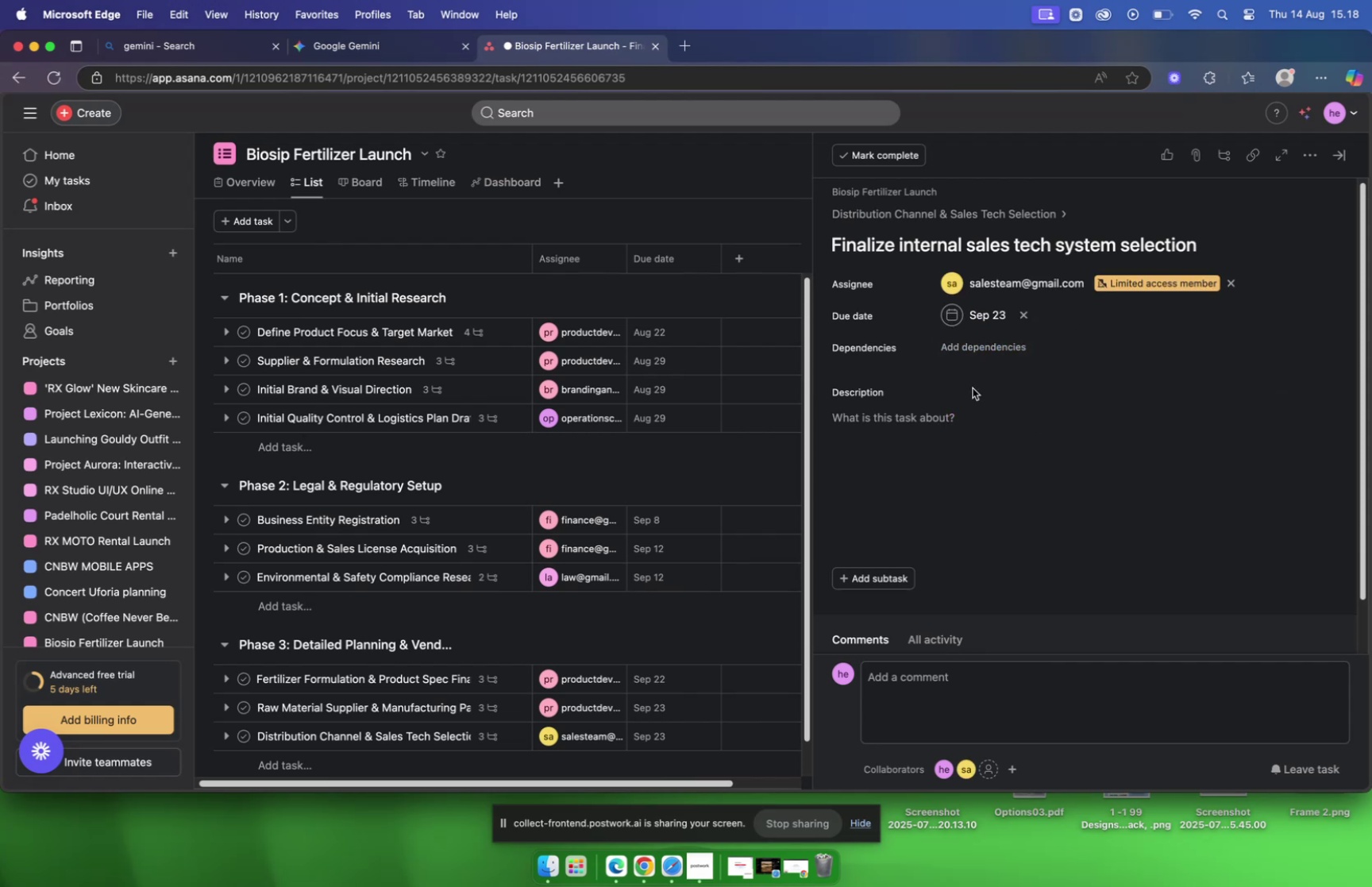 
left_click([373, 47])
 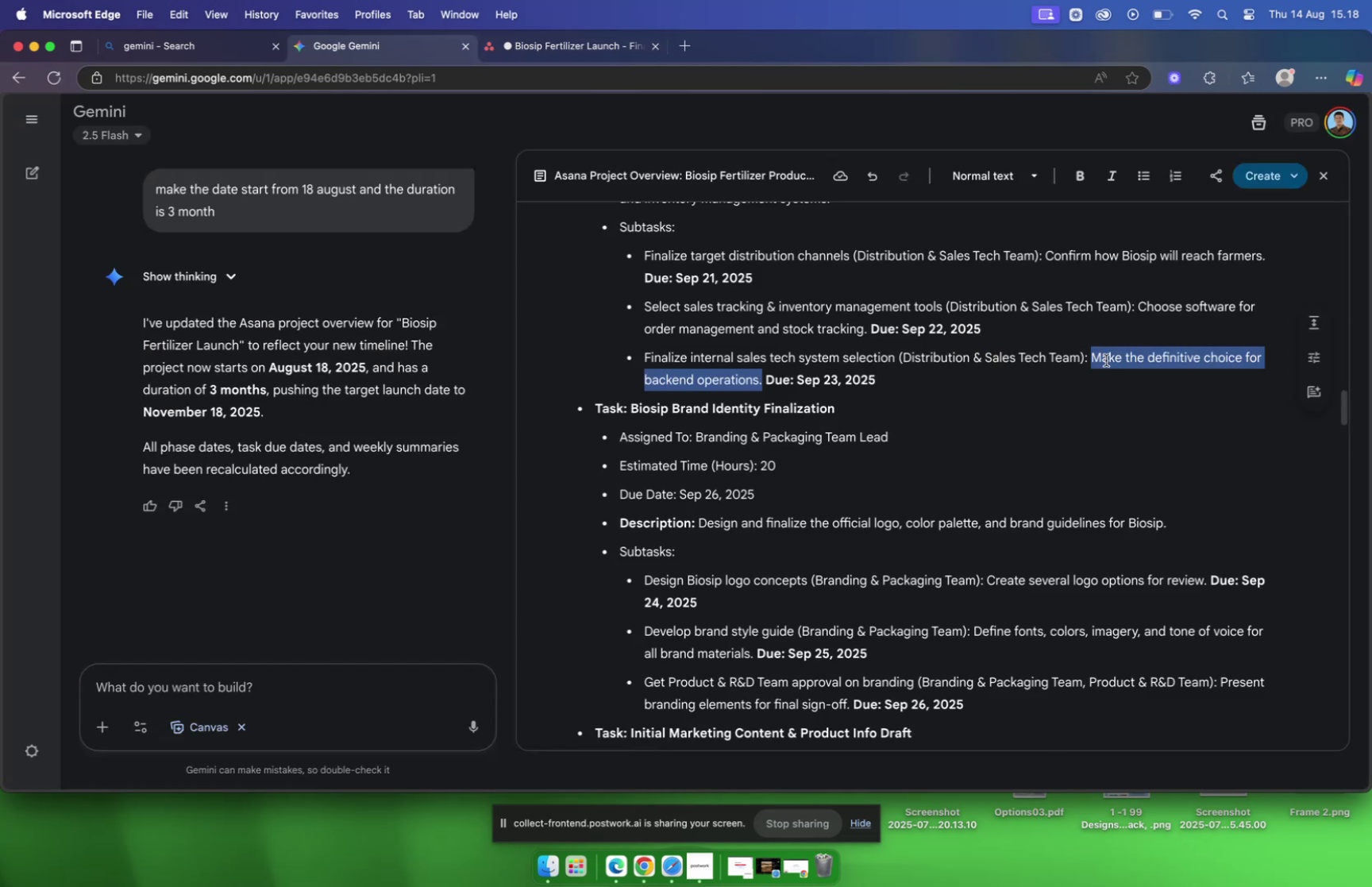 
left_click([1049, 549])
 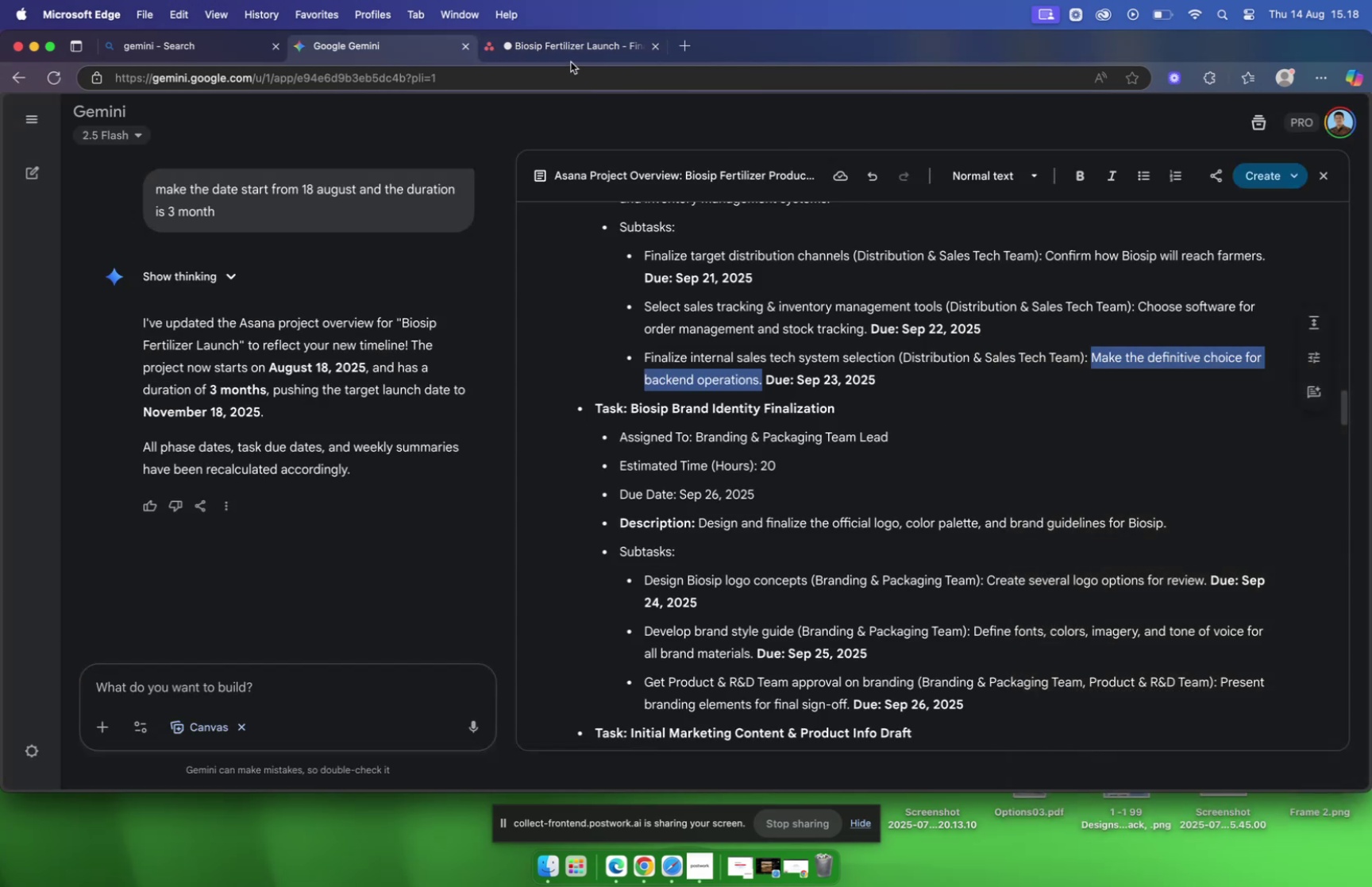 
left_click([563, 41])
 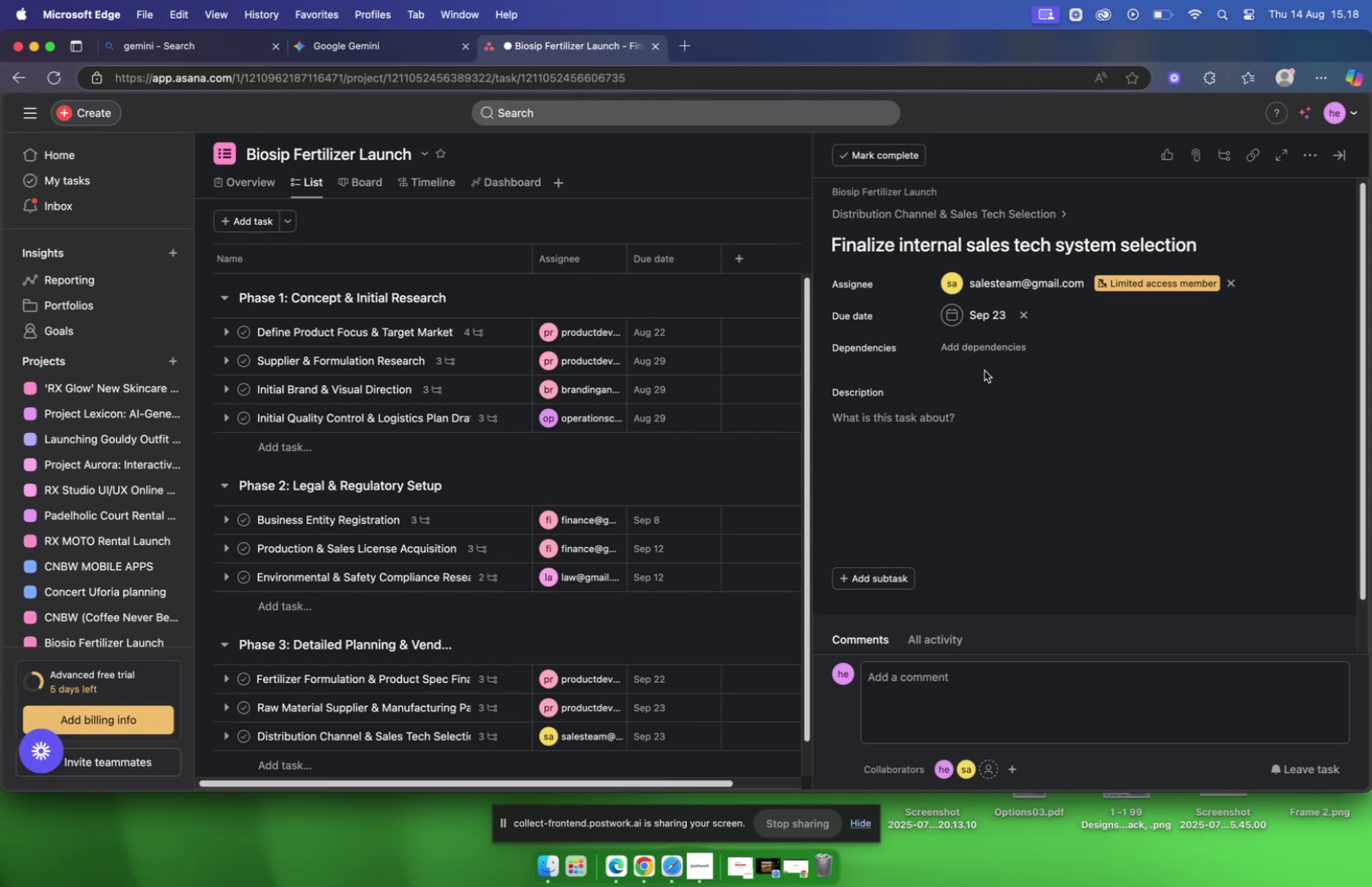 
left_click([911, 413])
 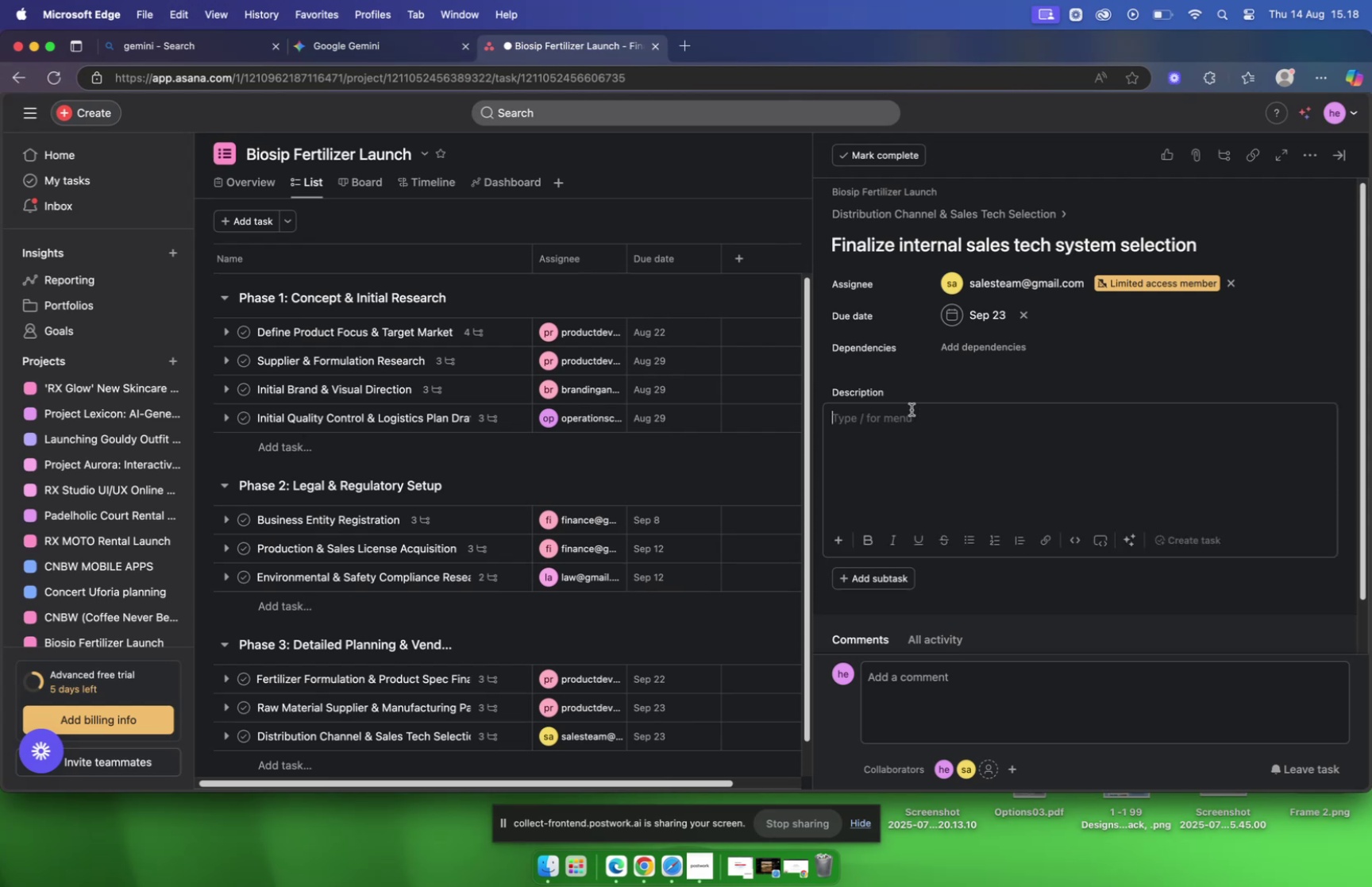 
key(Meta+V)
 